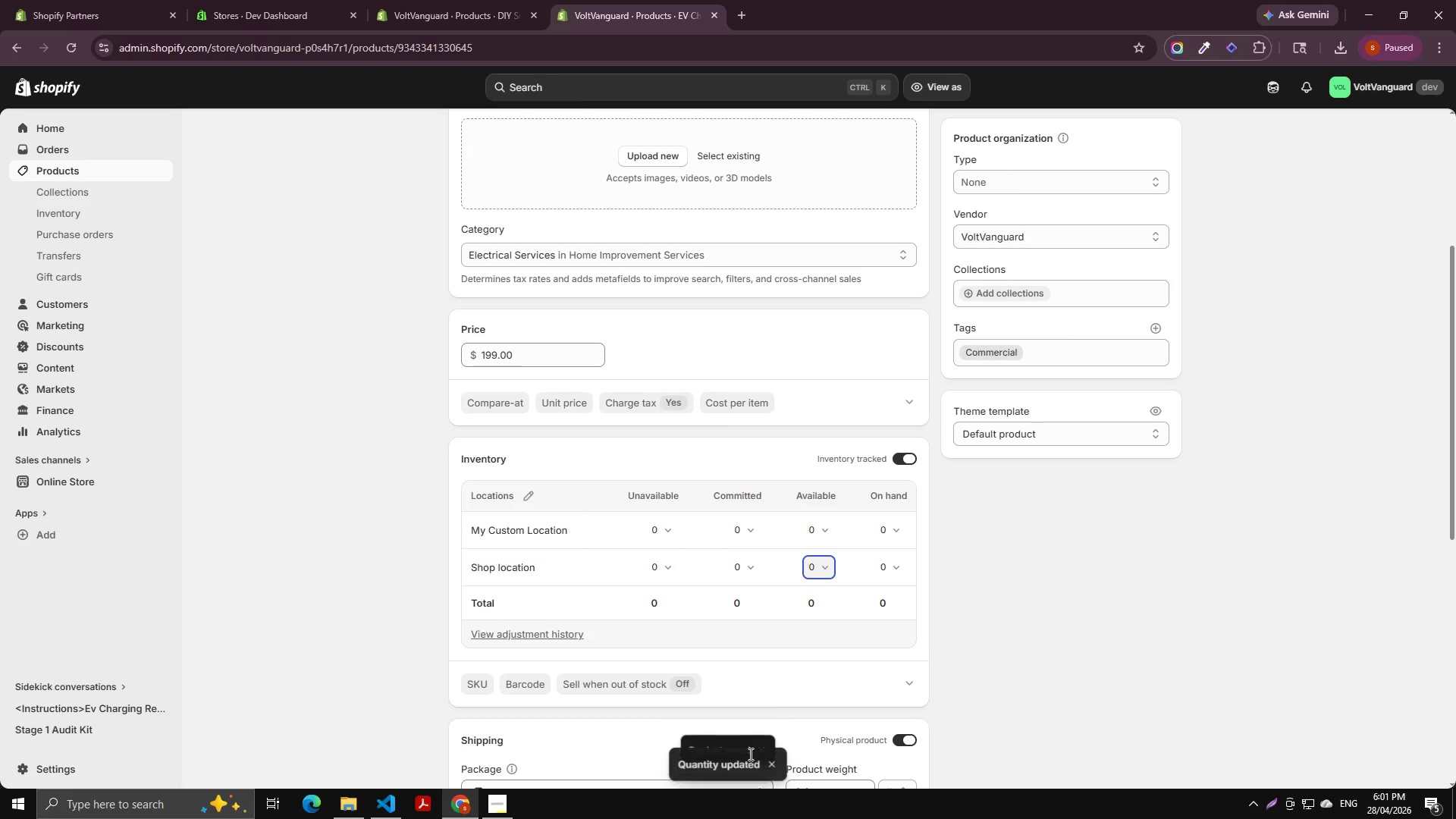 
scroll: coordinate [670, 430], scroll_direction: up, amount: 5.0
 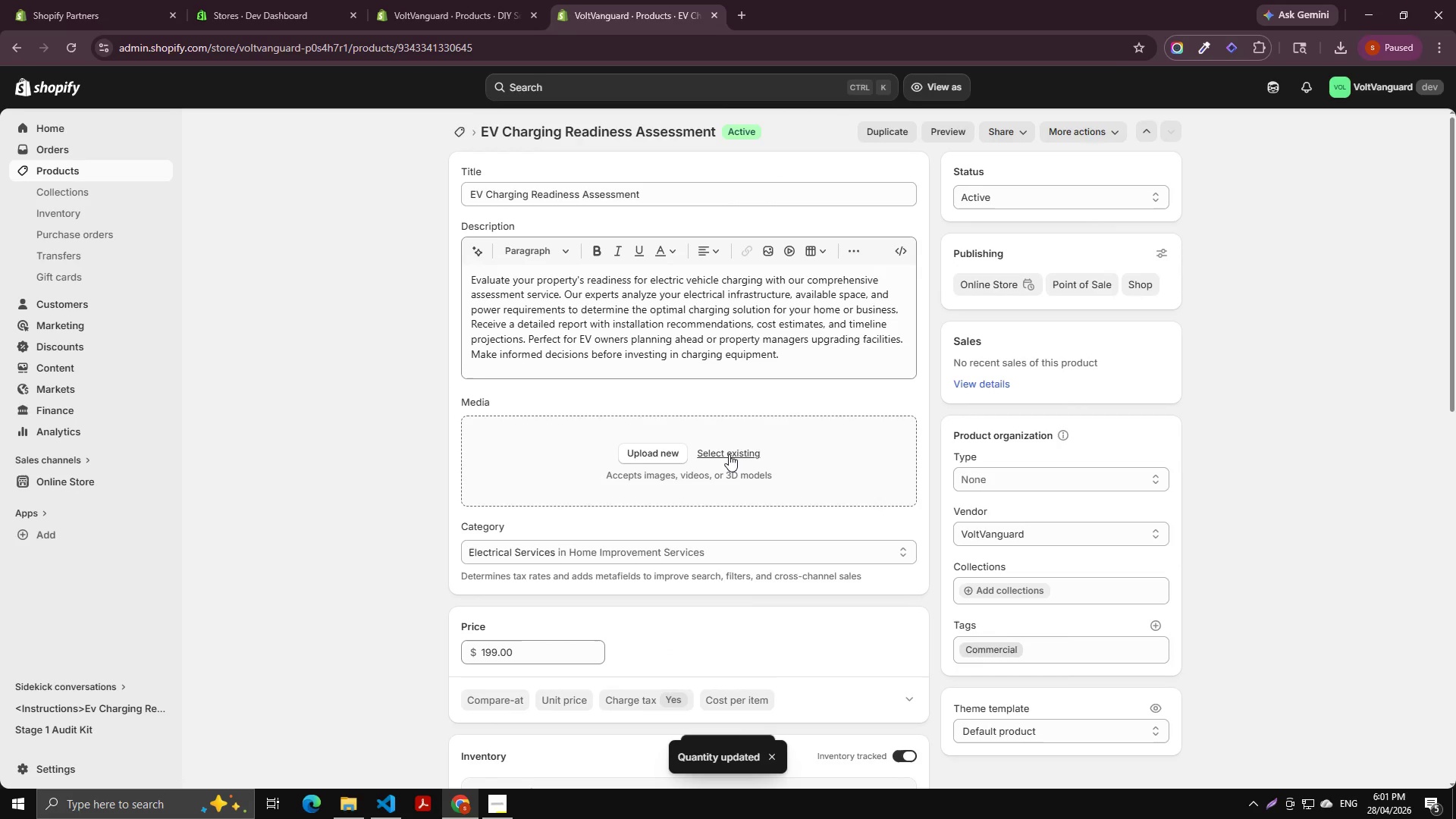 
left_click([729, 454])
 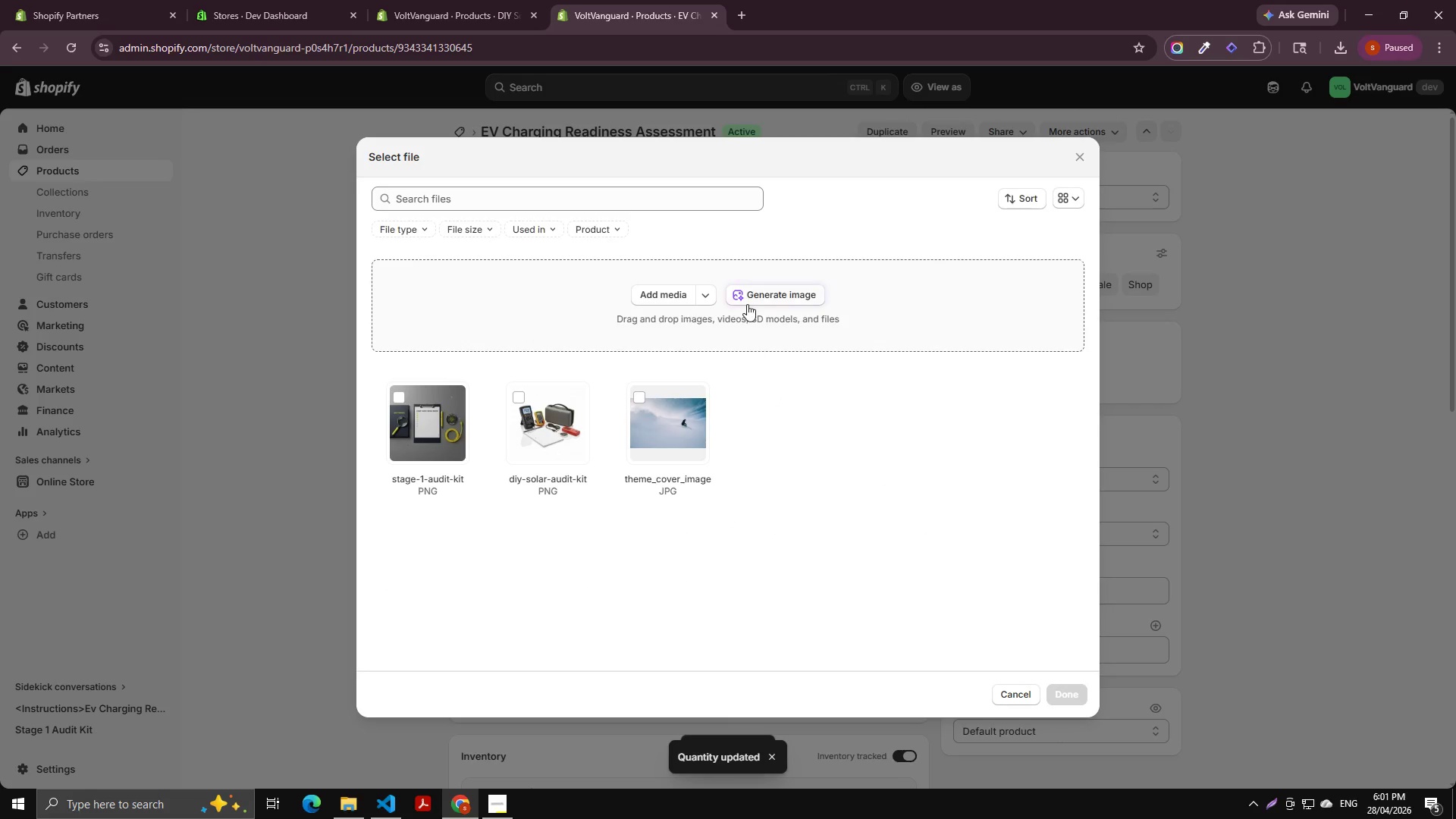 
left_click([777, 291])
 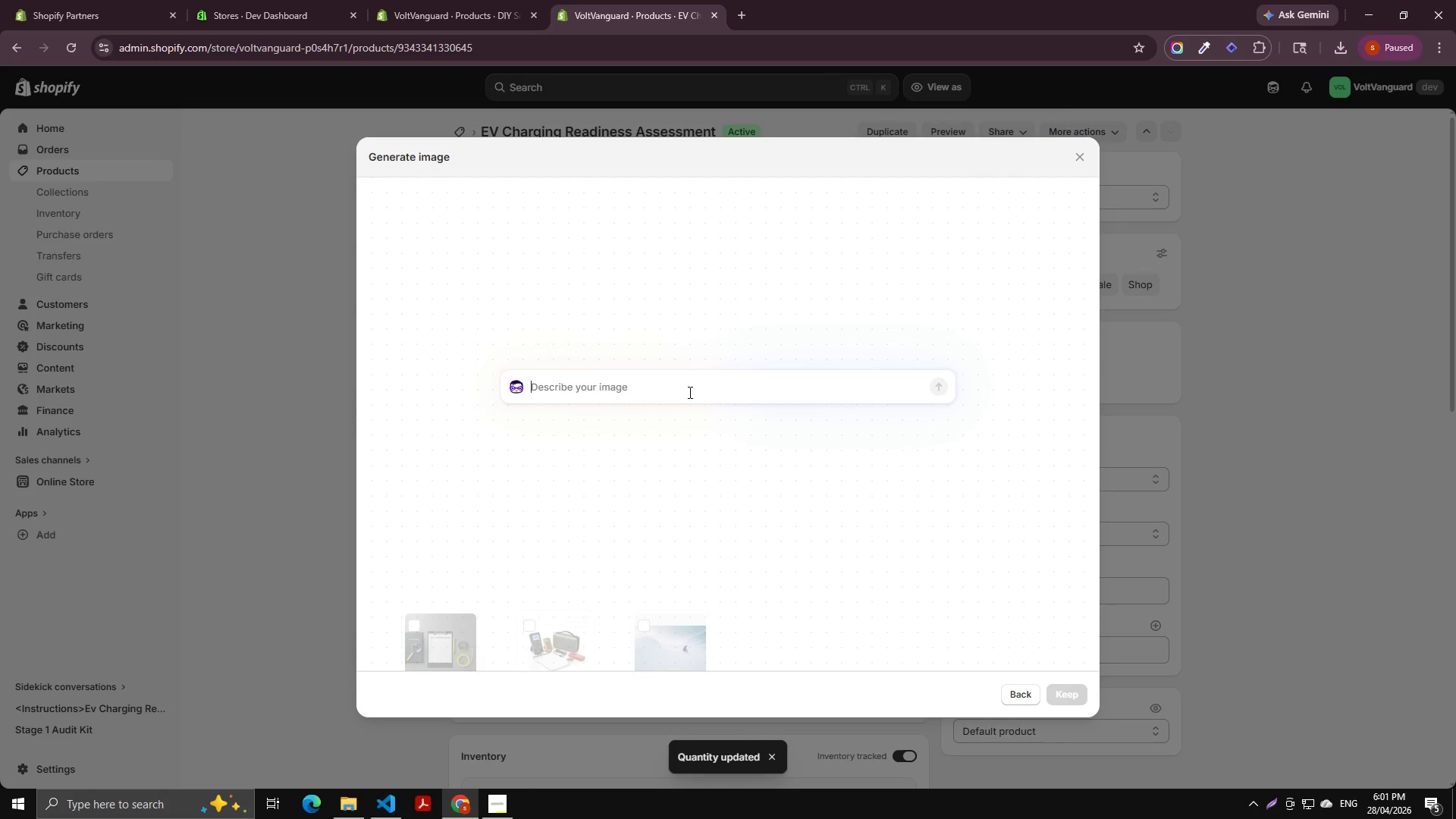 
key(Control+V)
 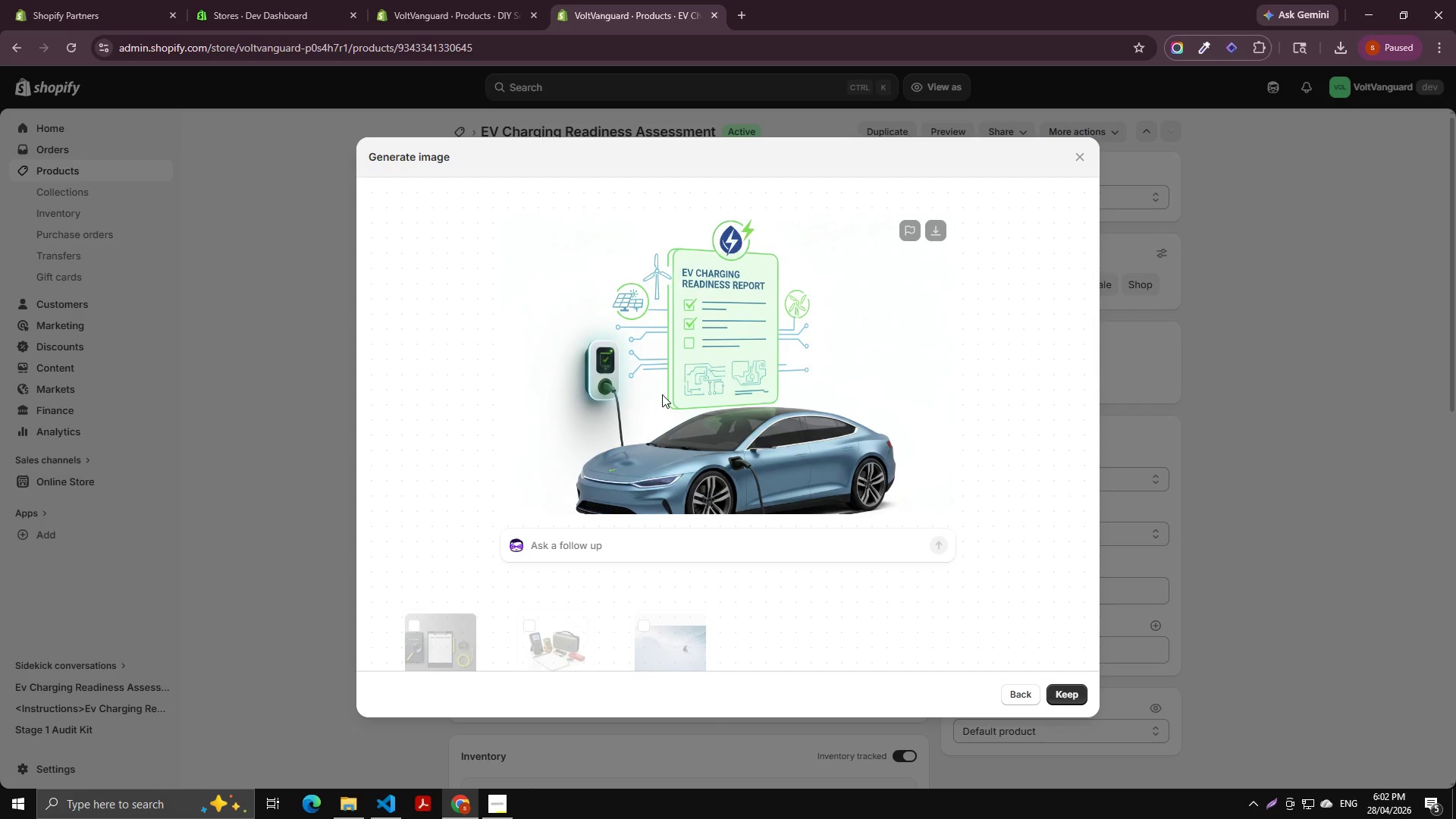 
wait(53.7)
 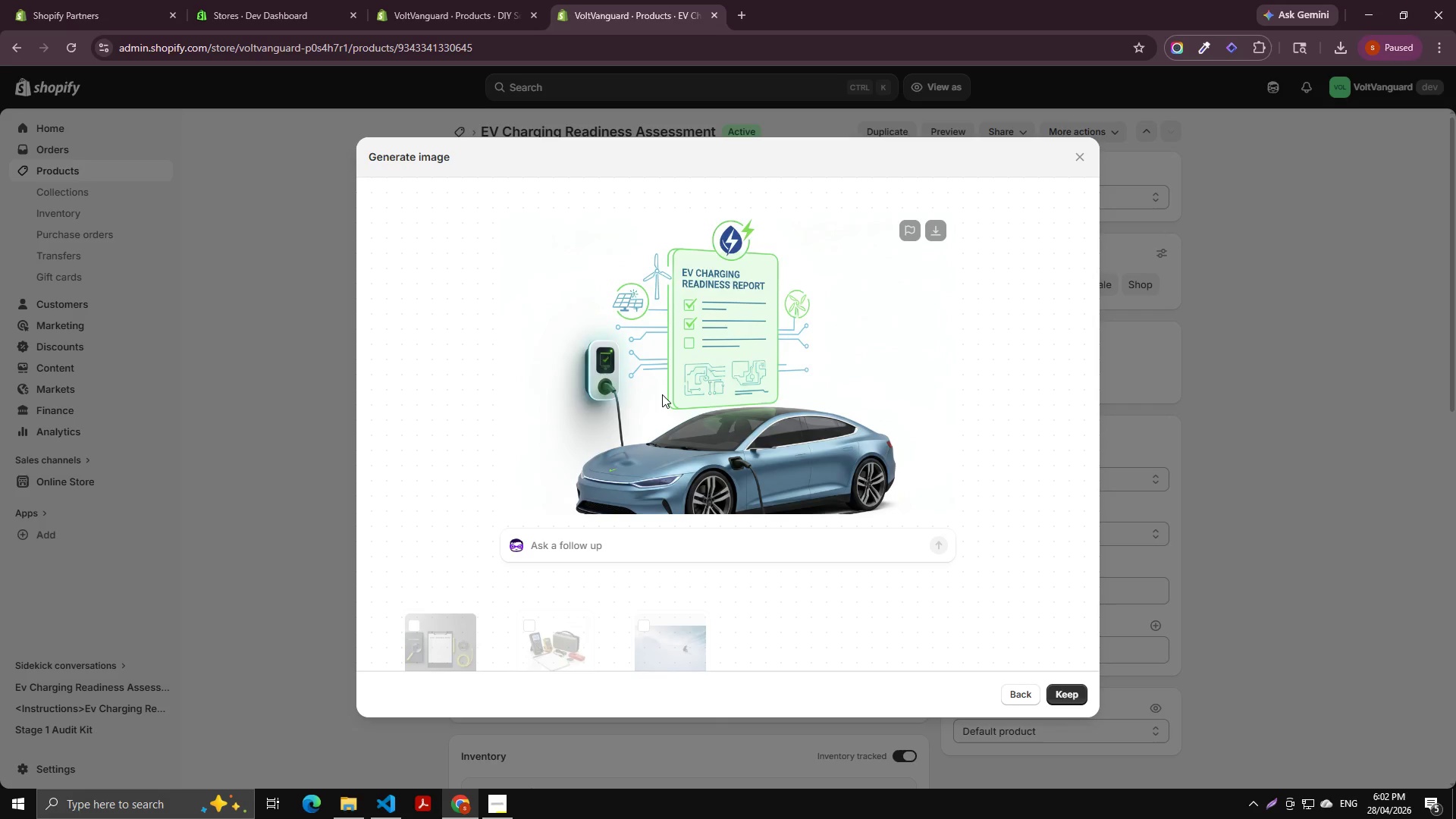 
left_click([1068, 690])
 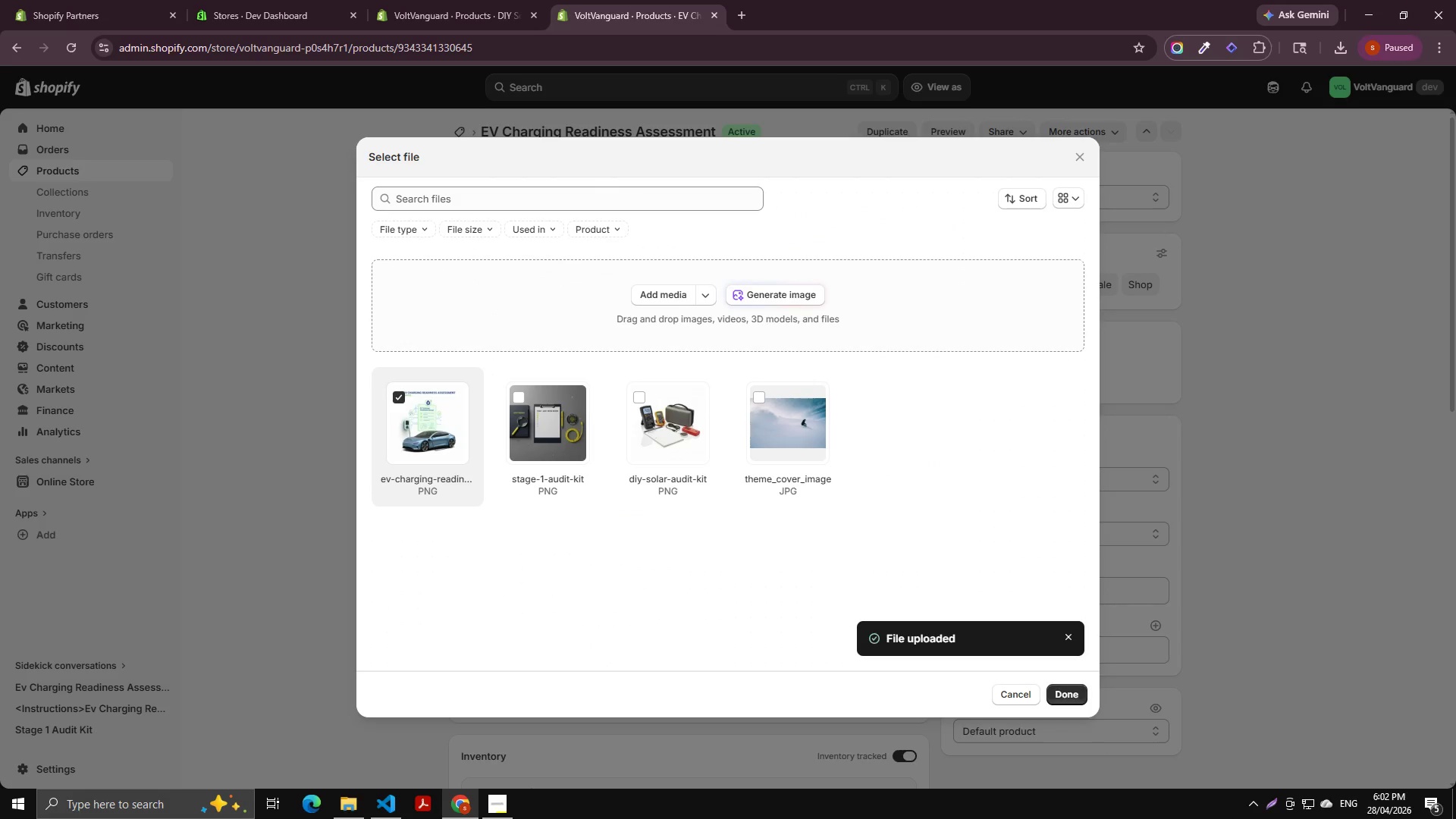 
wait(6.27)
 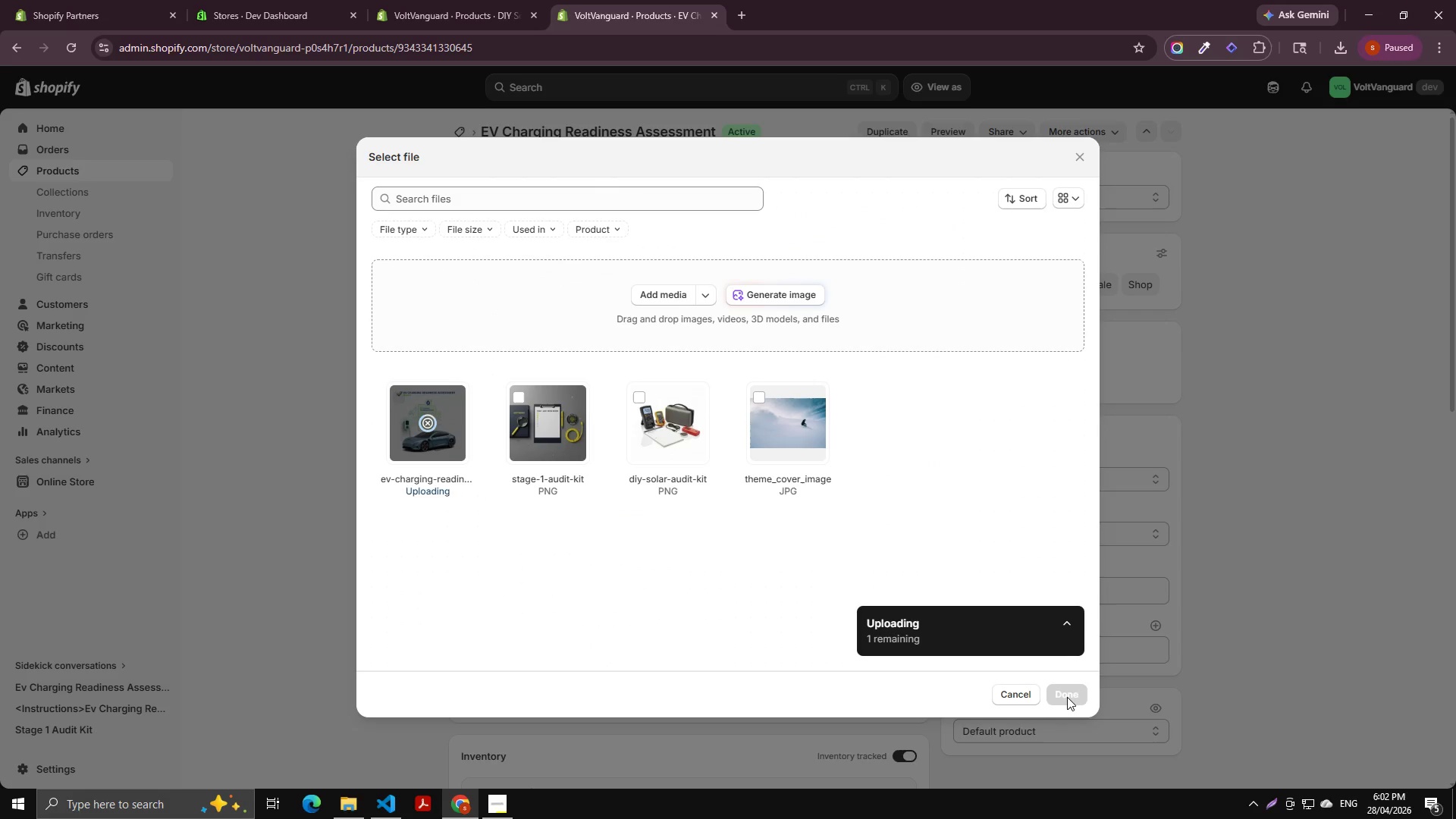 
left_click([1065, 692])
 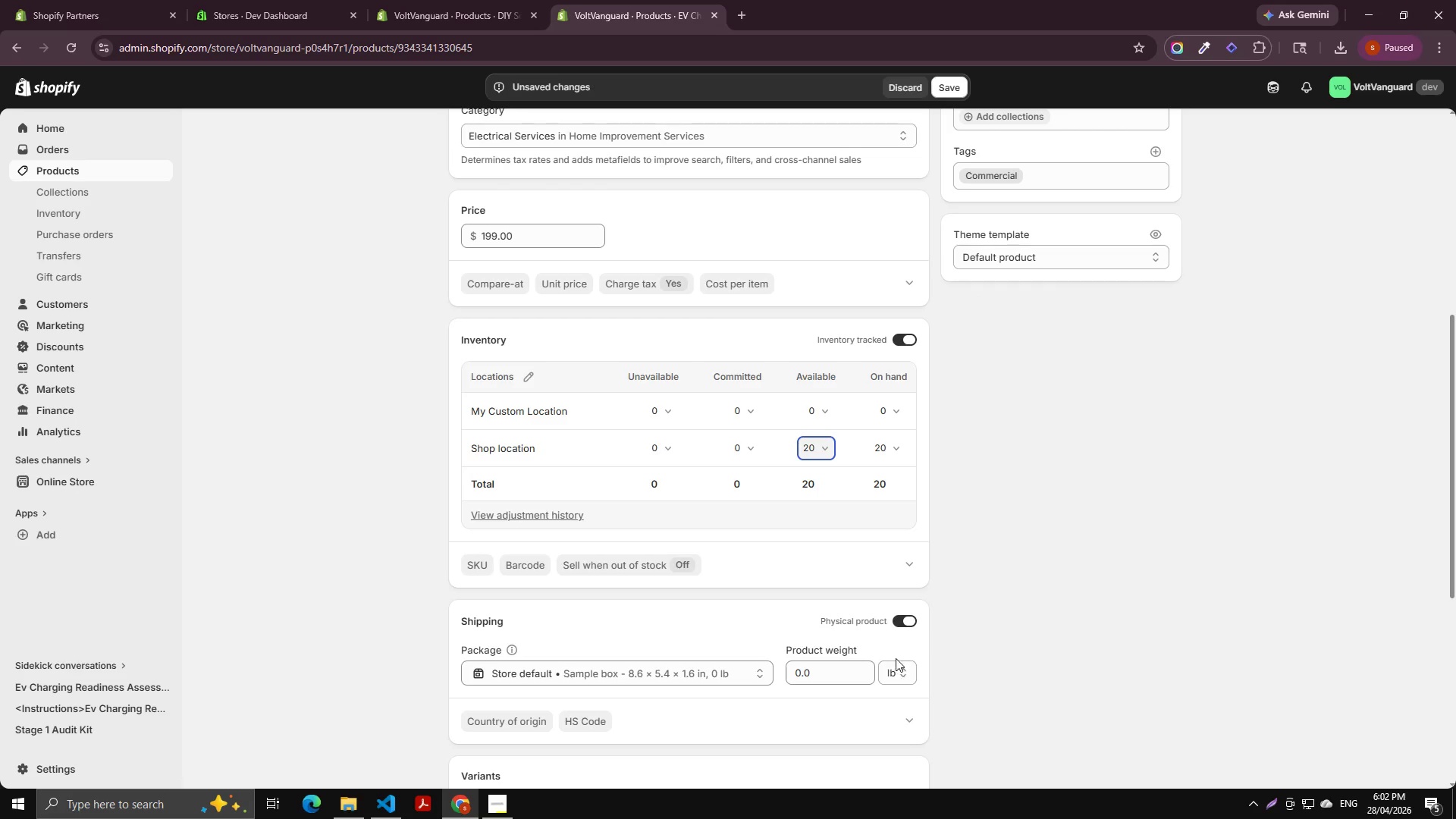 
scroll: coordinate [883, 127], scroll_direction: up, amount: 3.0
 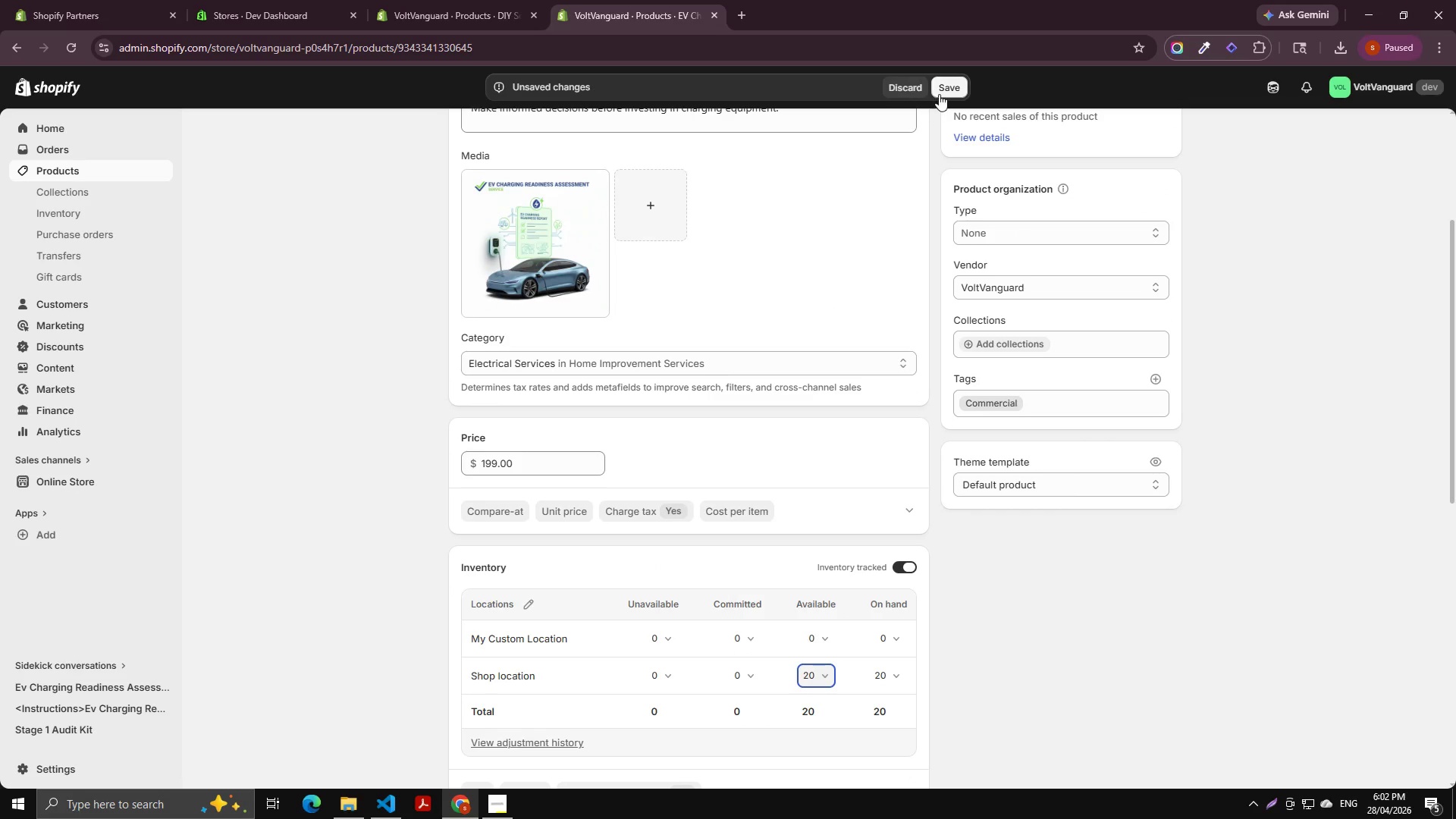 
left_click([940, 93])
 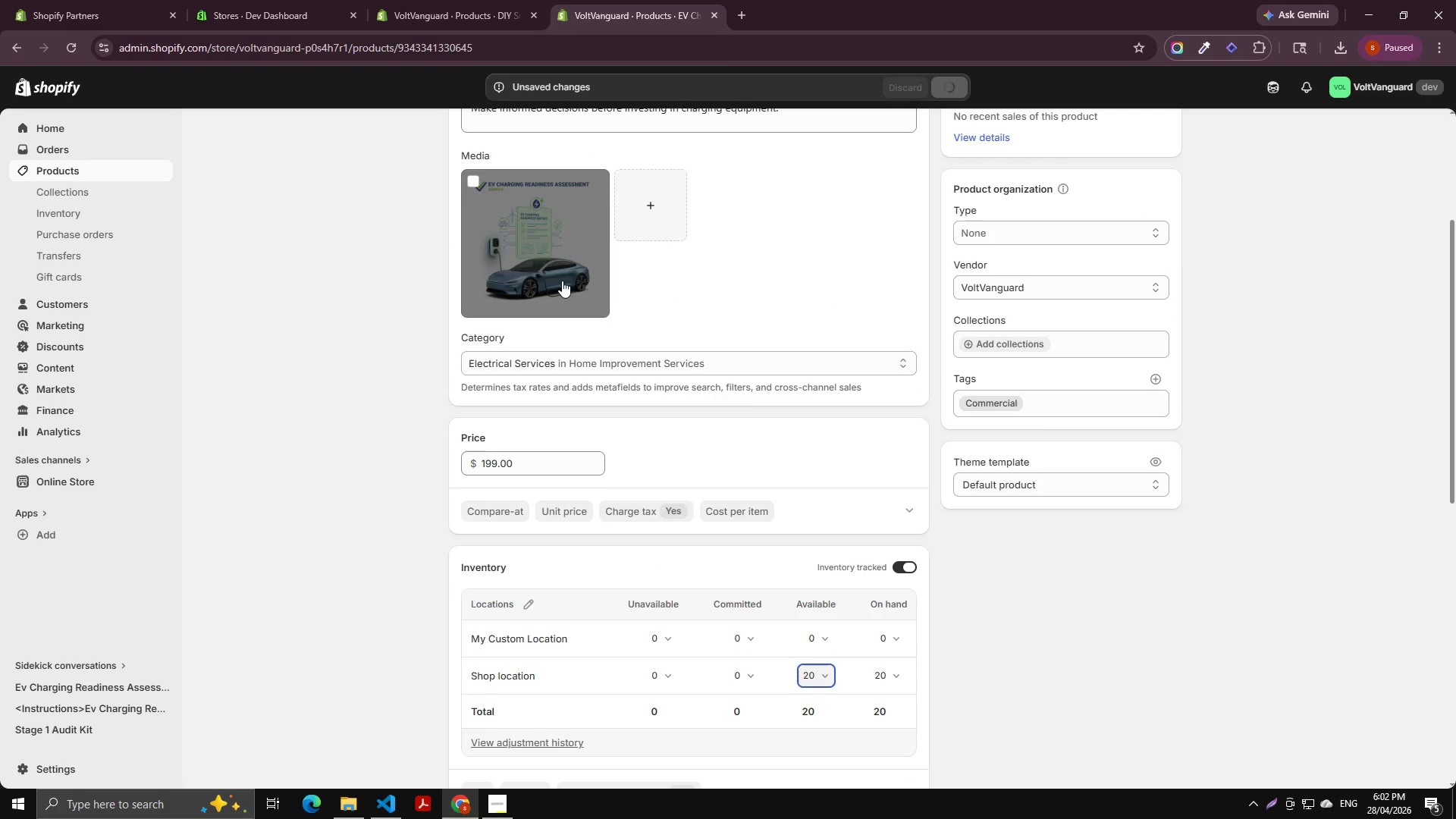 
left_click([532, 254])
 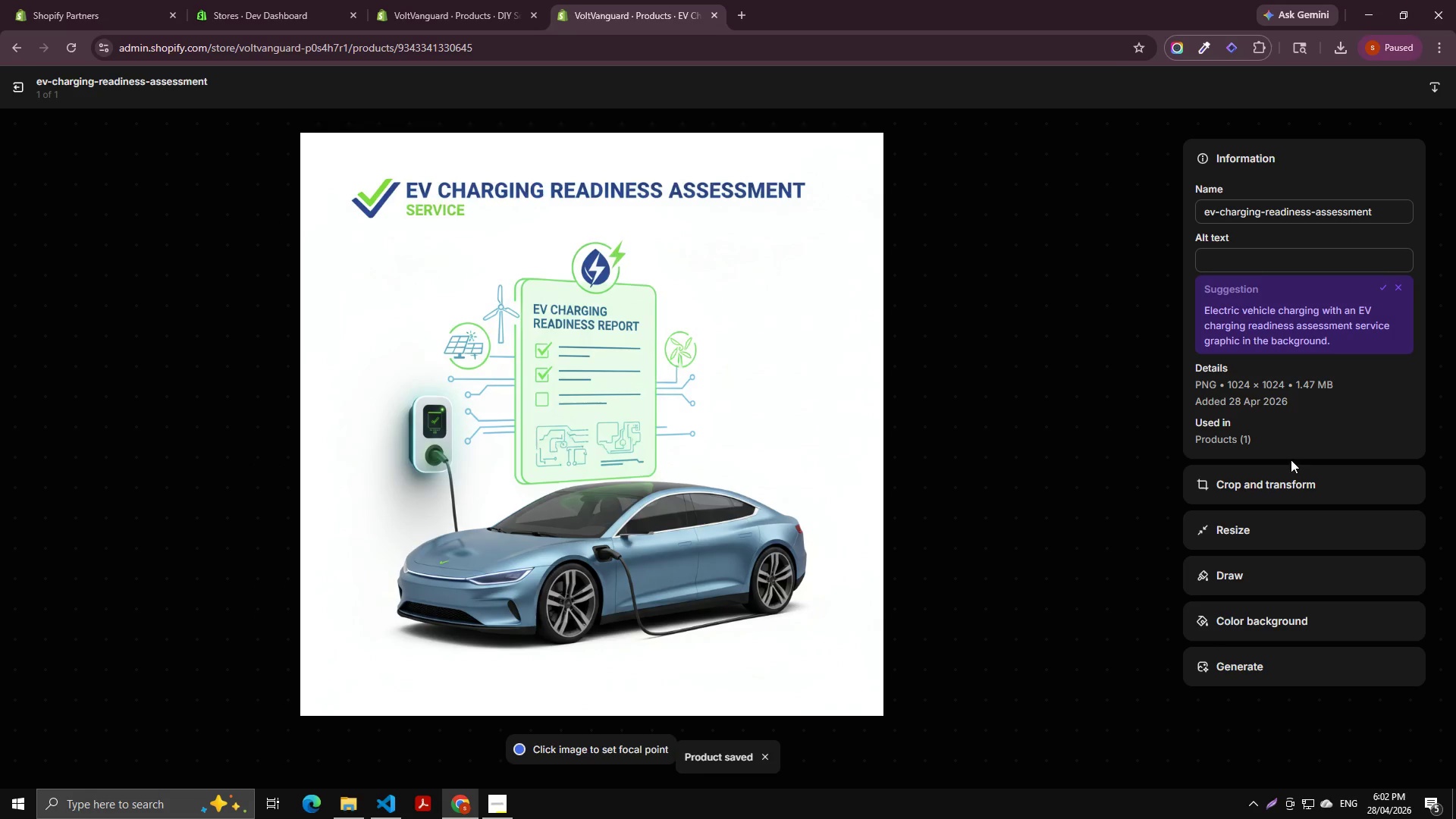 
wait(5.27)
 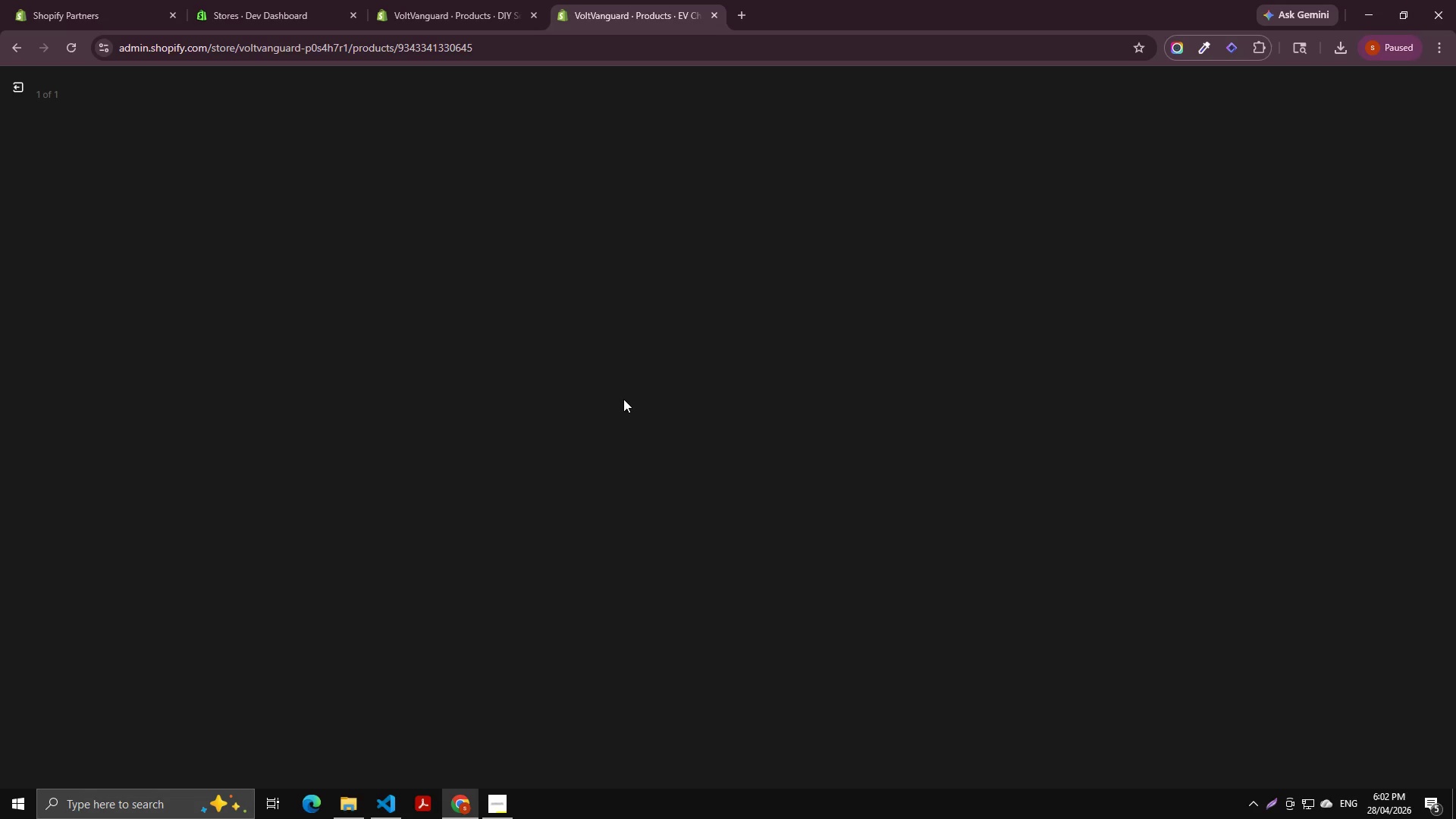 
left_click([1383, 284])
 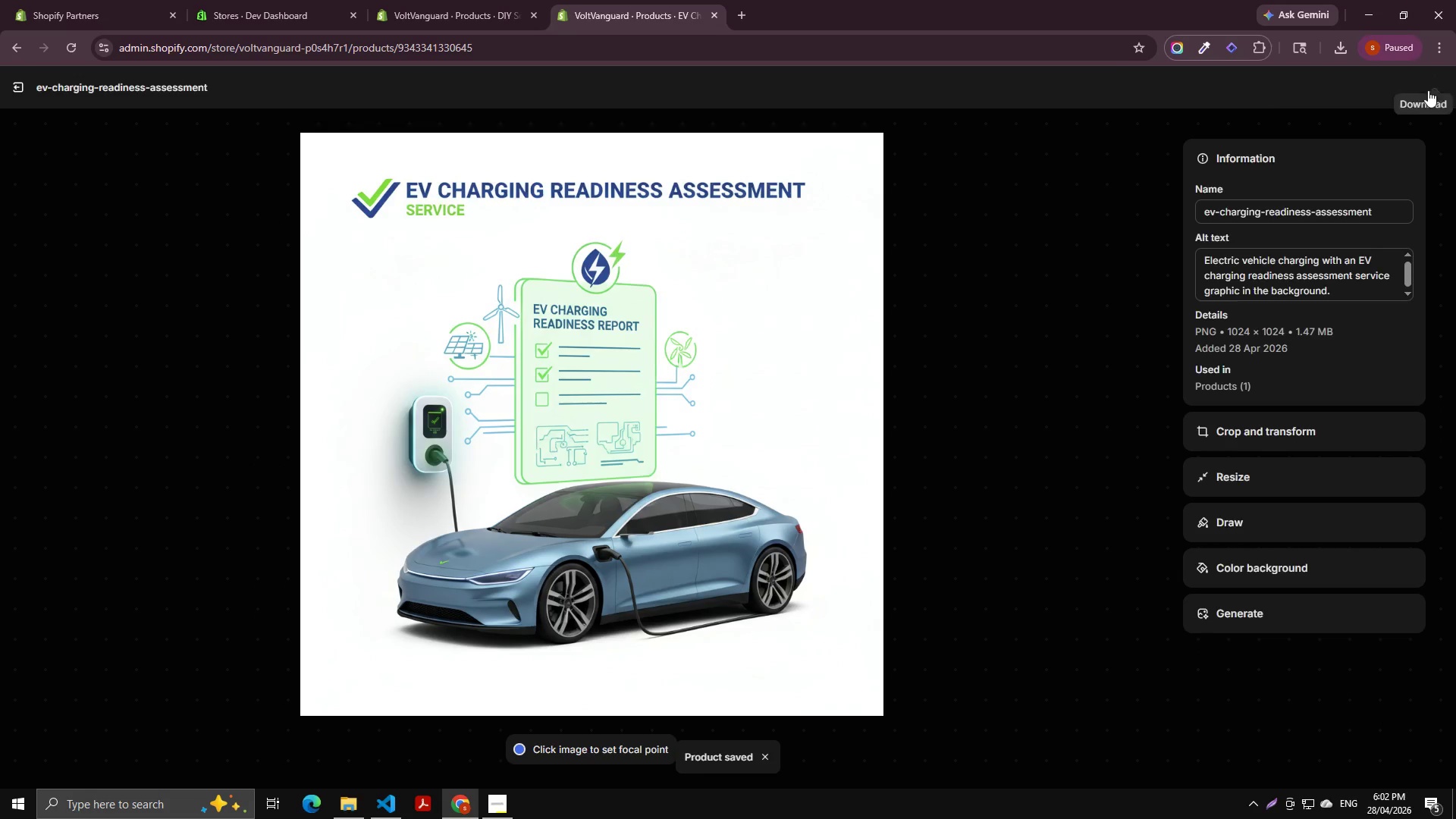 
left_click([1411, 89])
 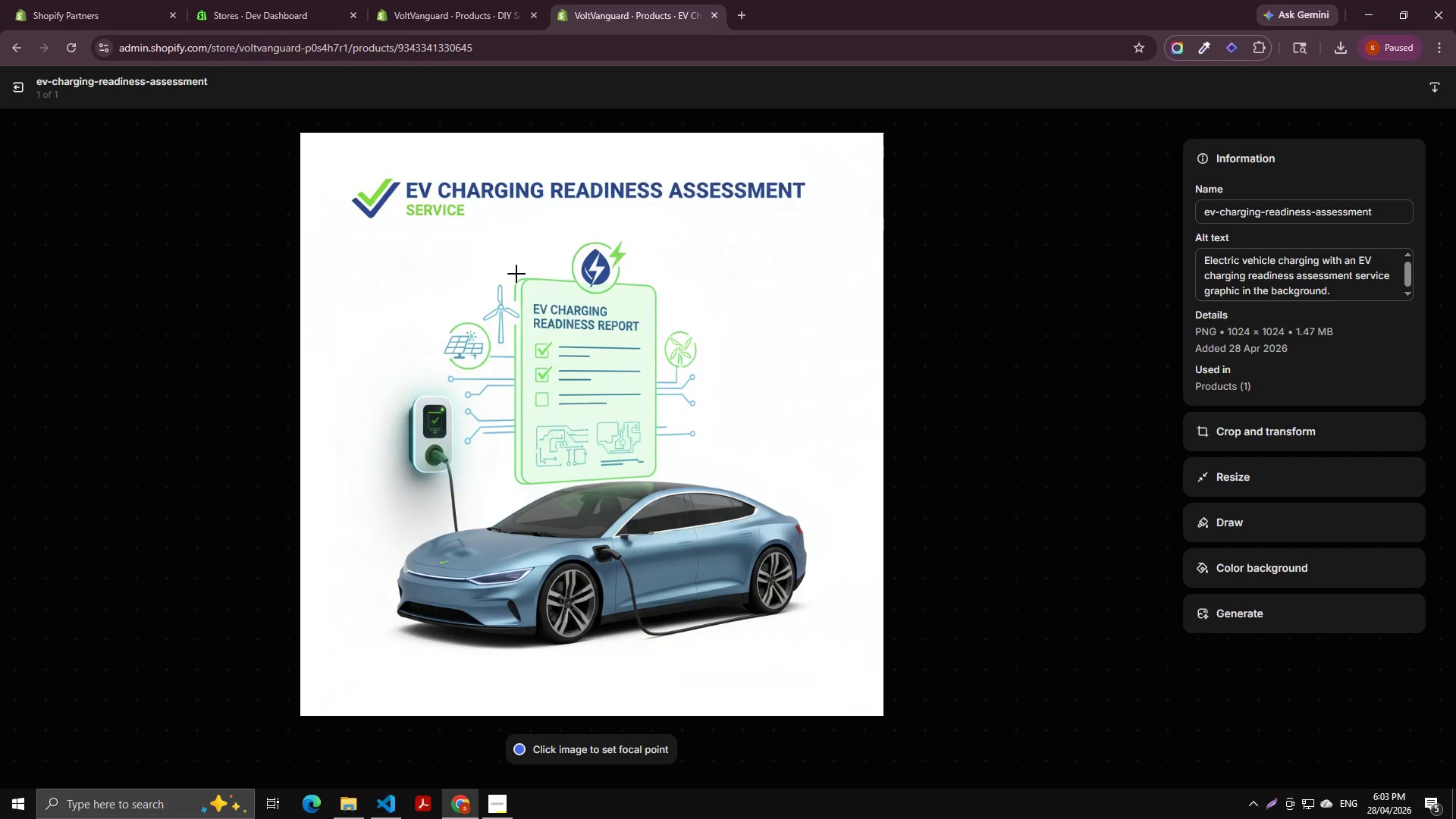 
wait(44.61)
 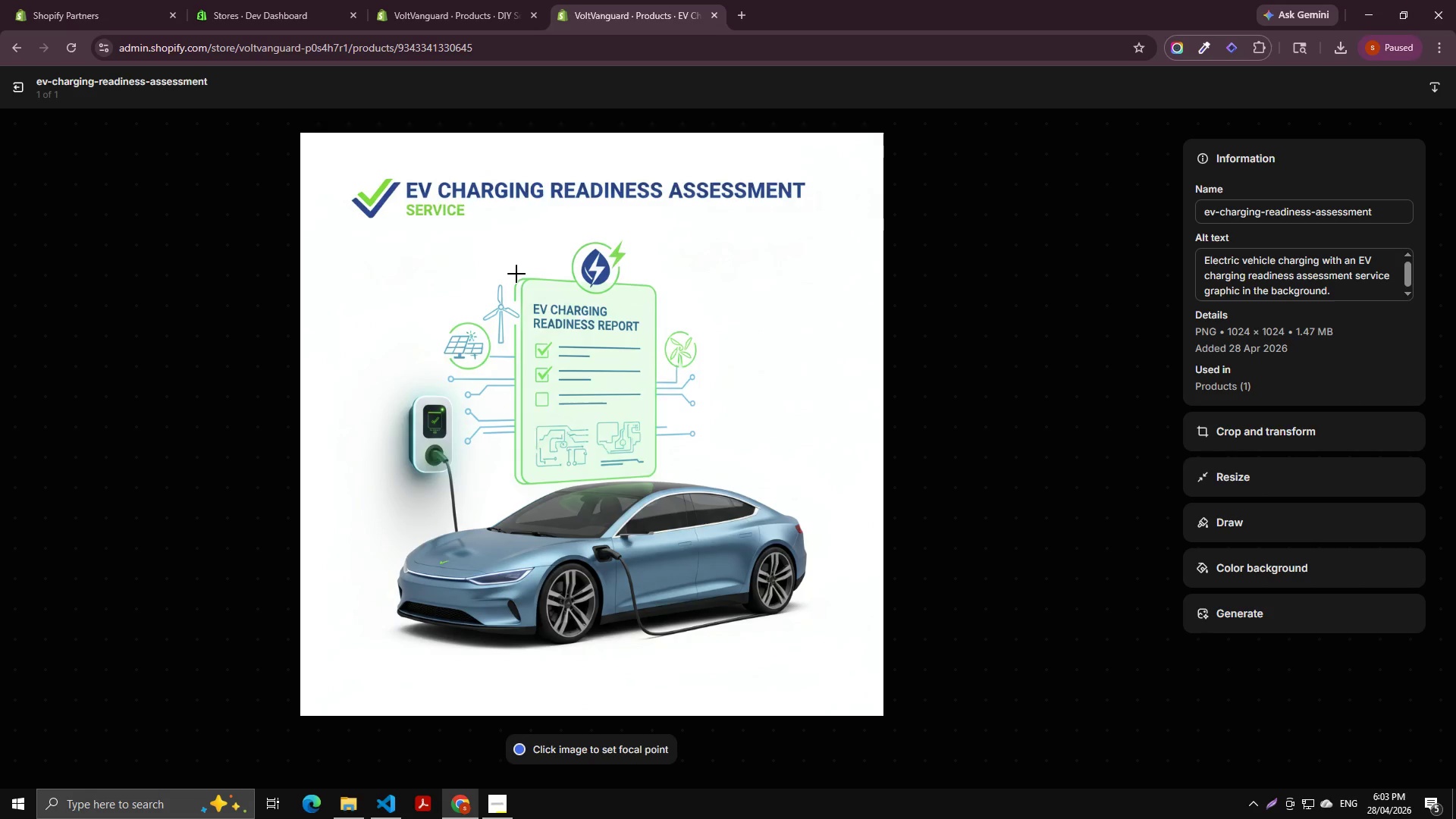 
left_click([8, 86])
 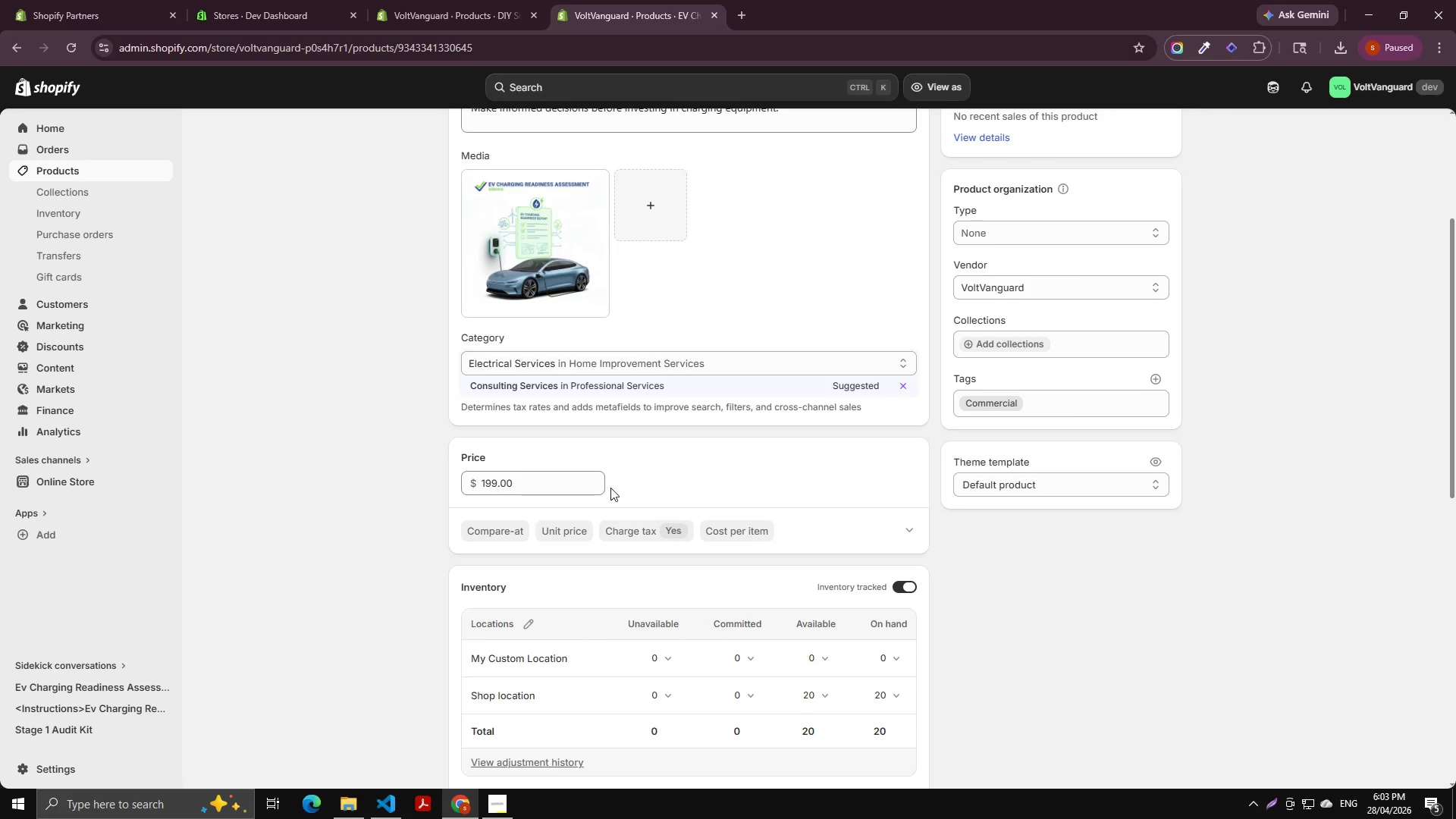 
scroll: coordinate [509, 174], scroll_direction: up, amount: 11.0
 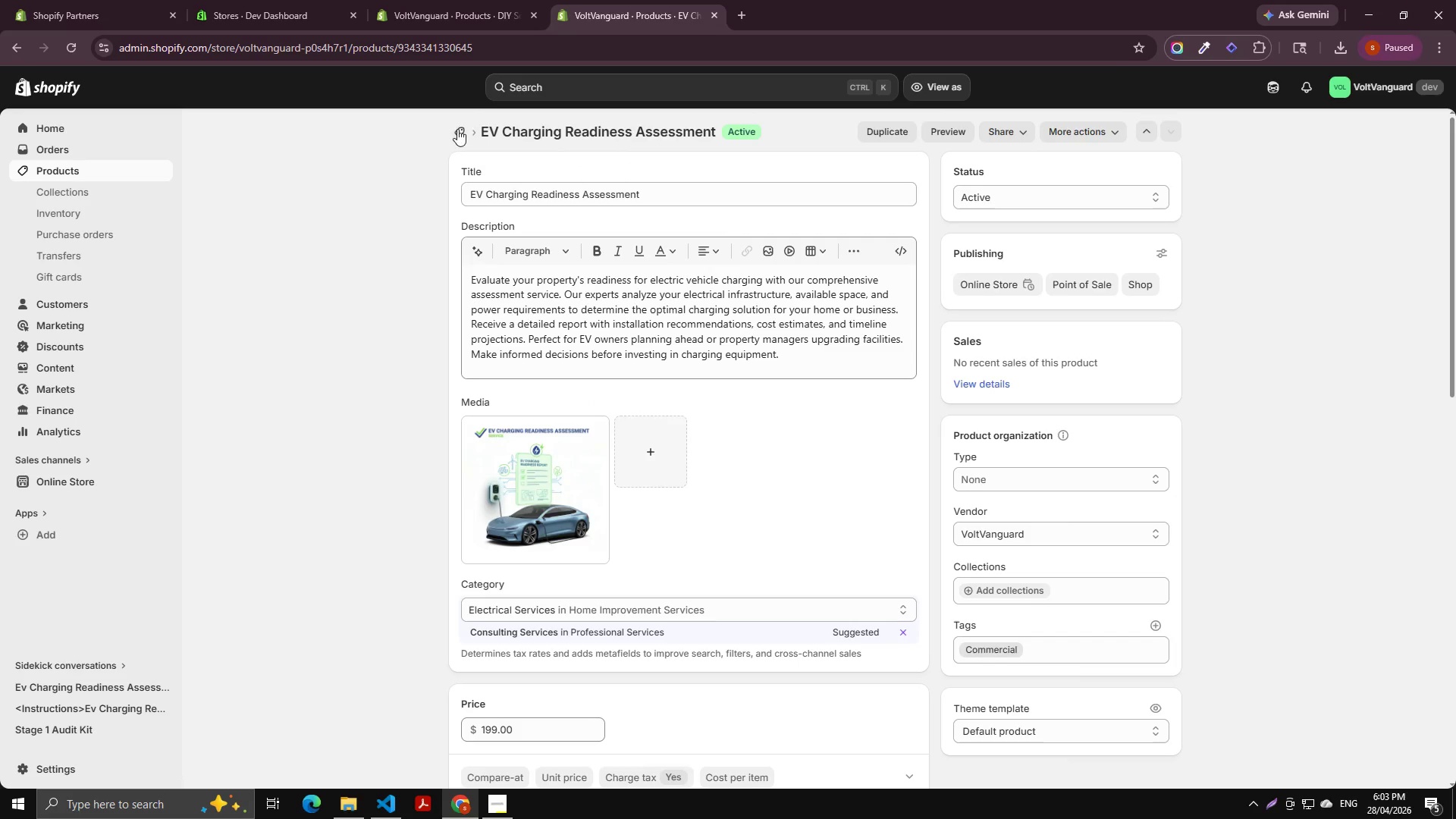 
left_click([458, 130])
 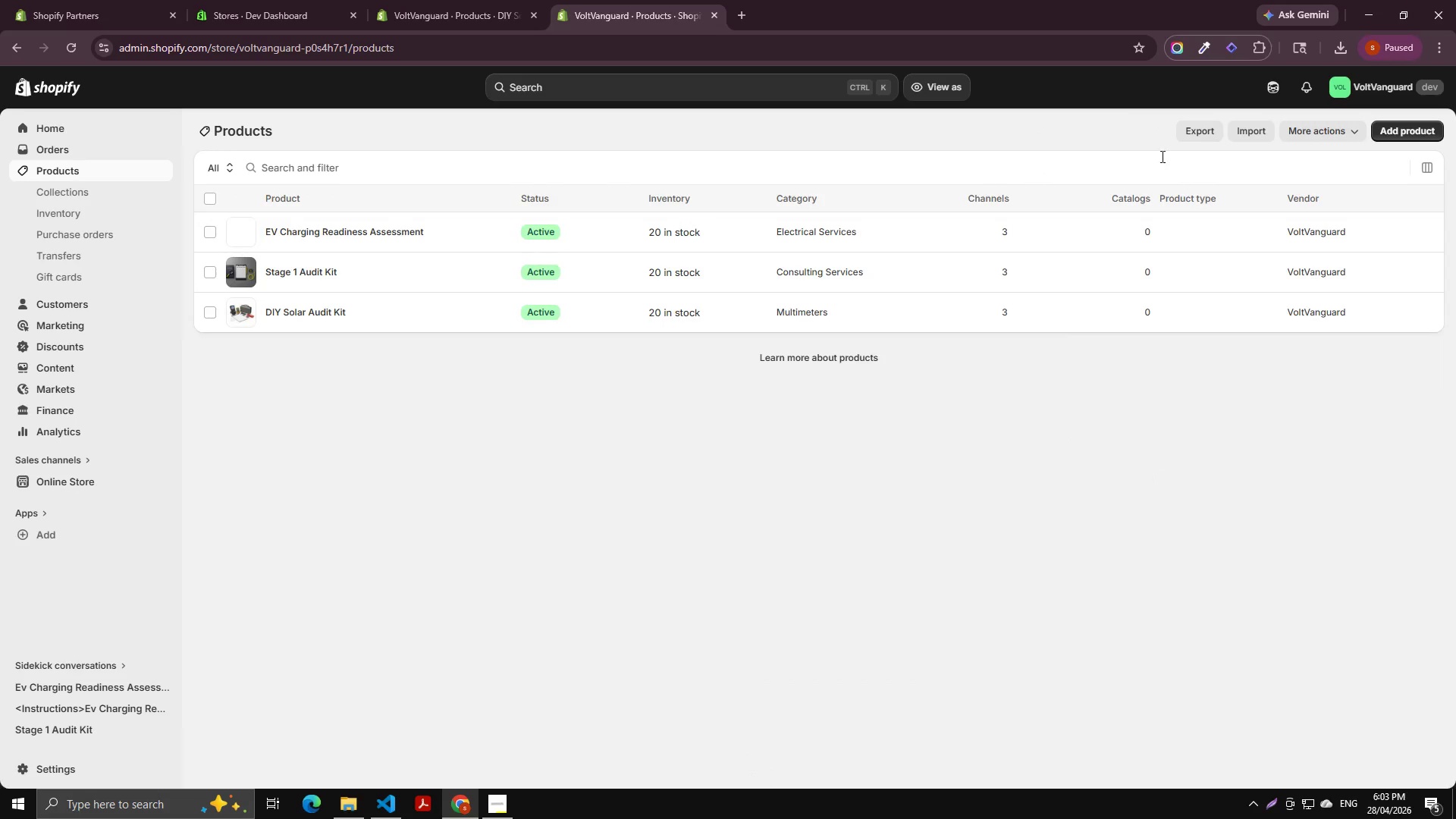 
left_click([1417, 131])
 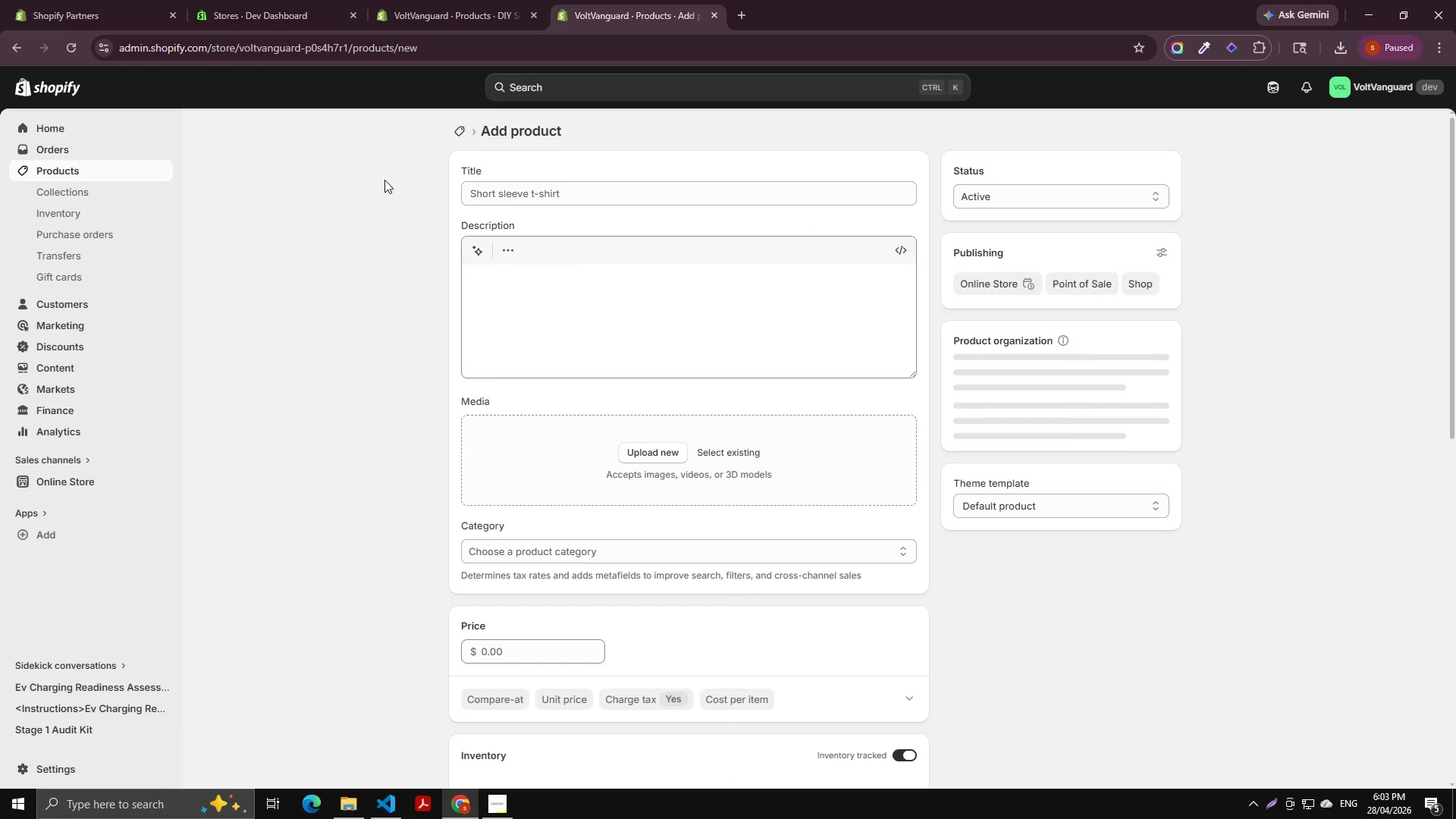 
left_click([494, 205])
 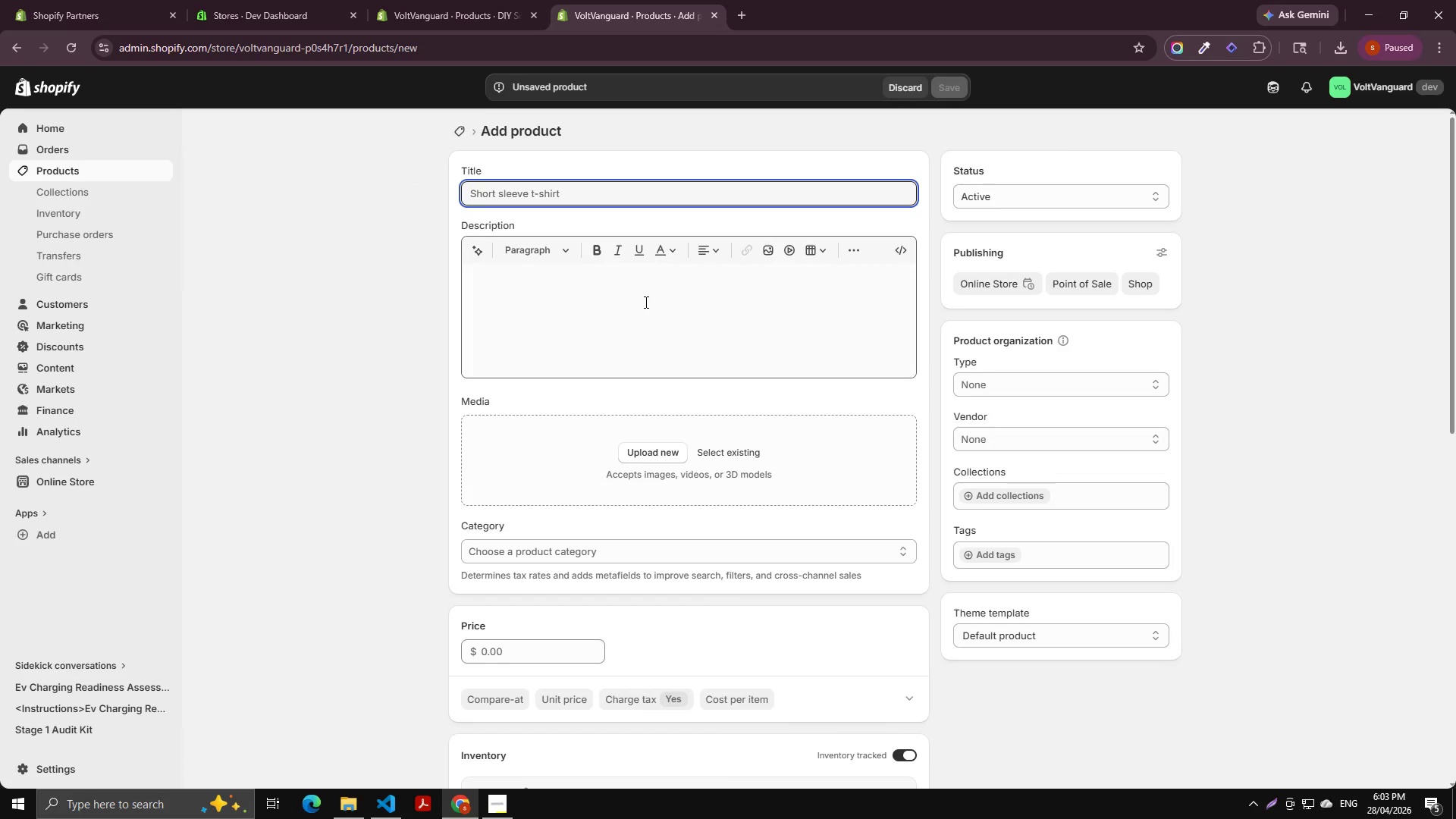 
type(Commr)
 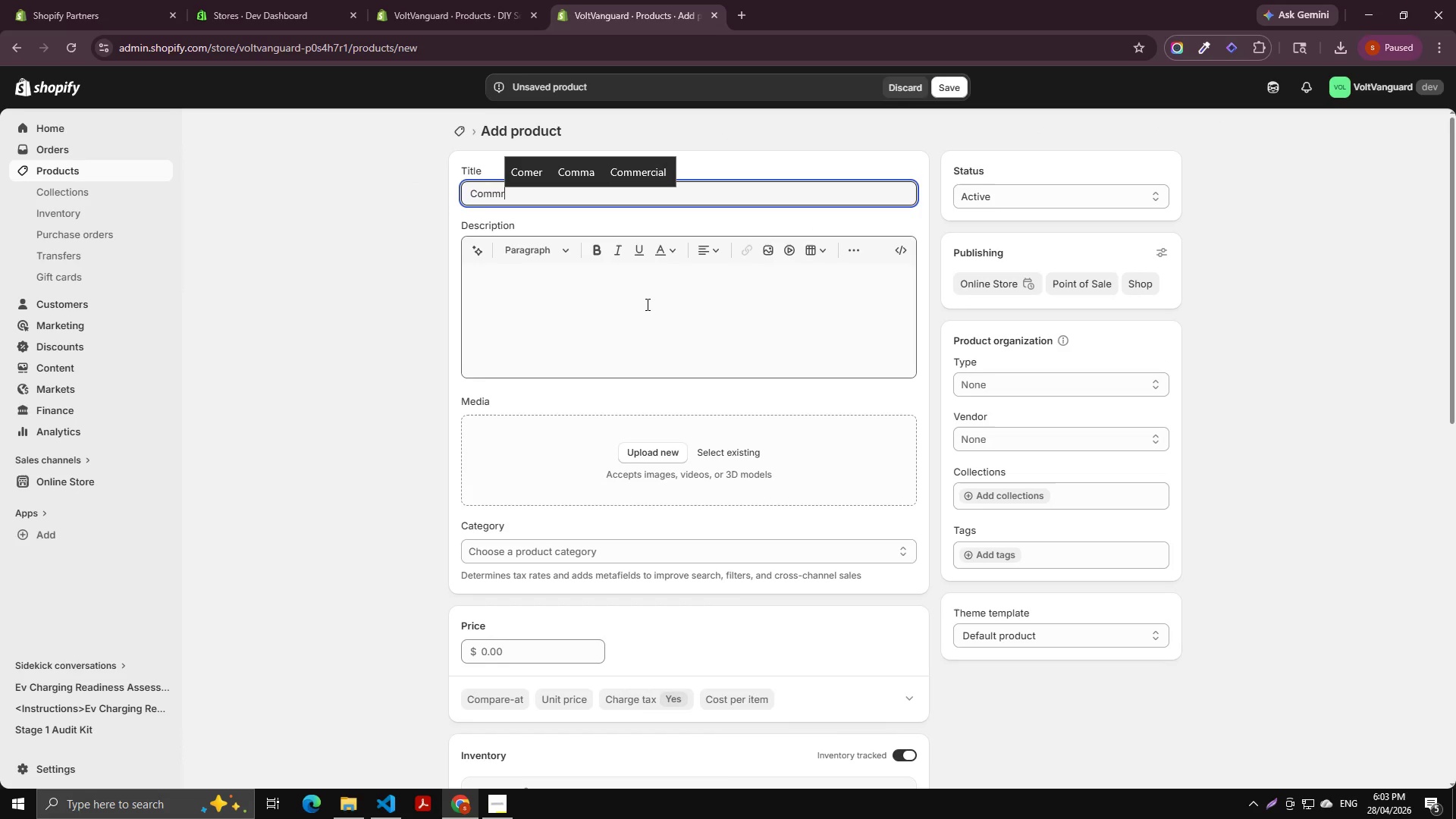 
key(ArrowUp)
 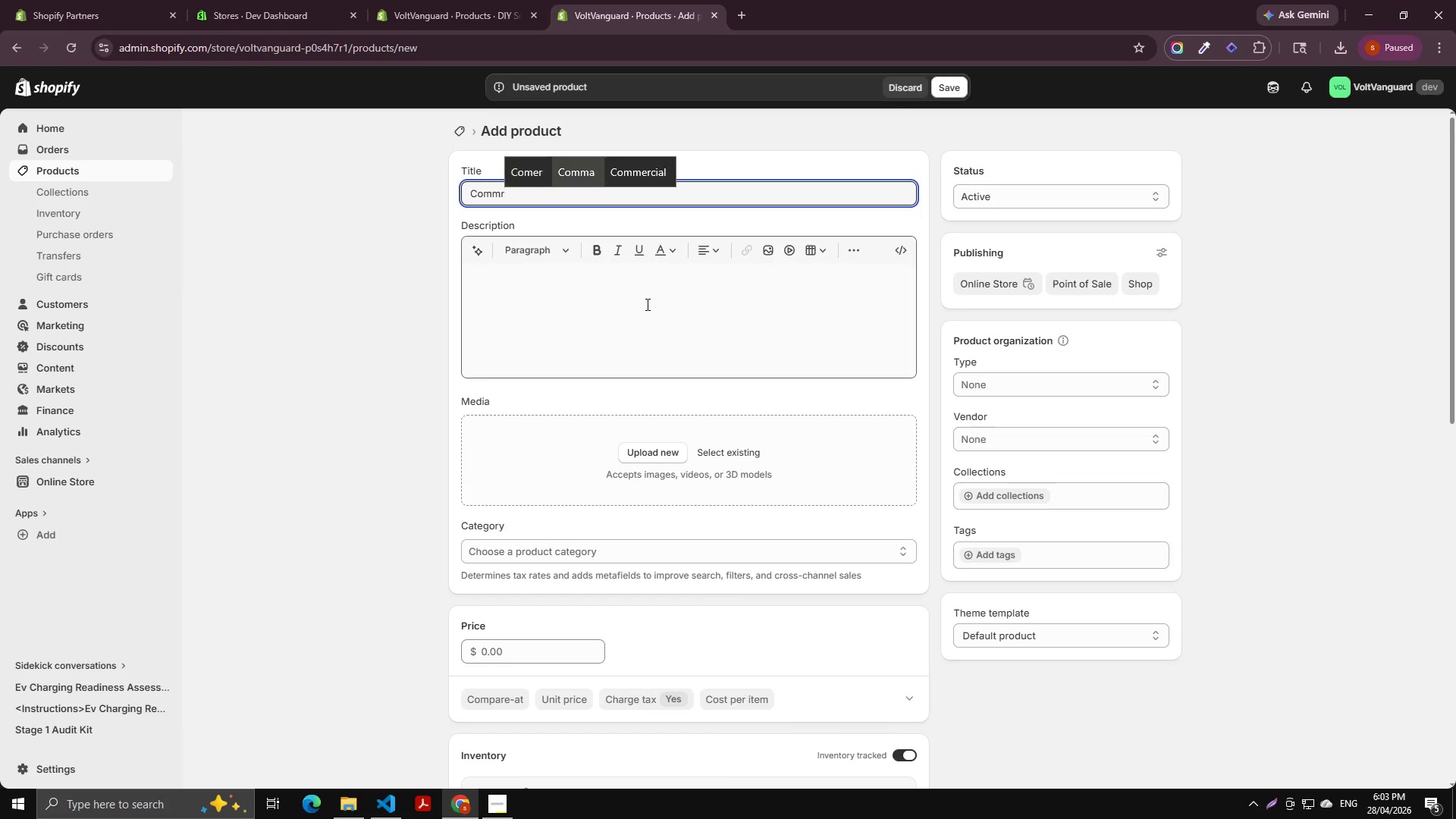 
key(ArrowRight)
 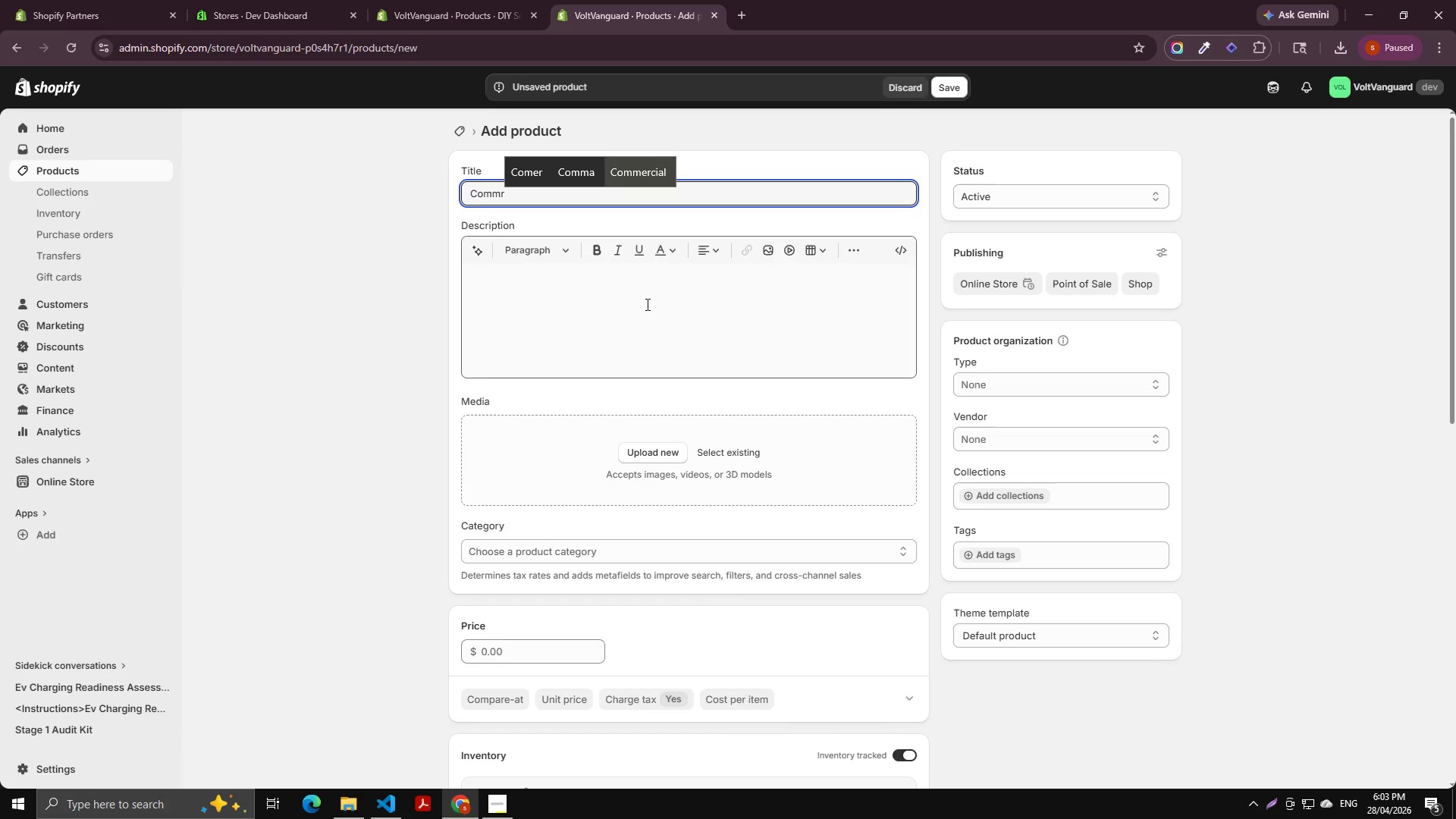 
key(ArrowRight)
 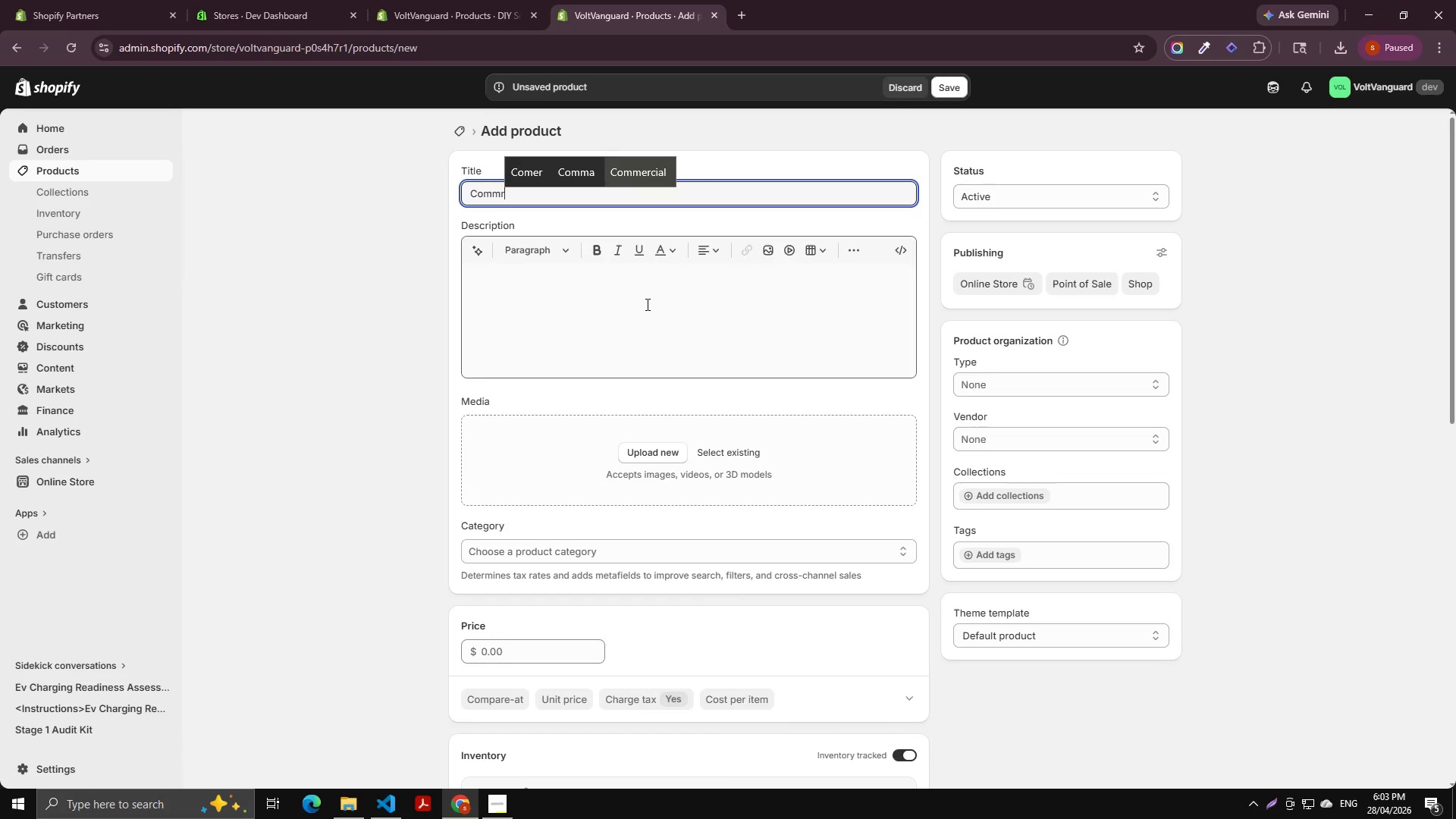 
key(Enter)
 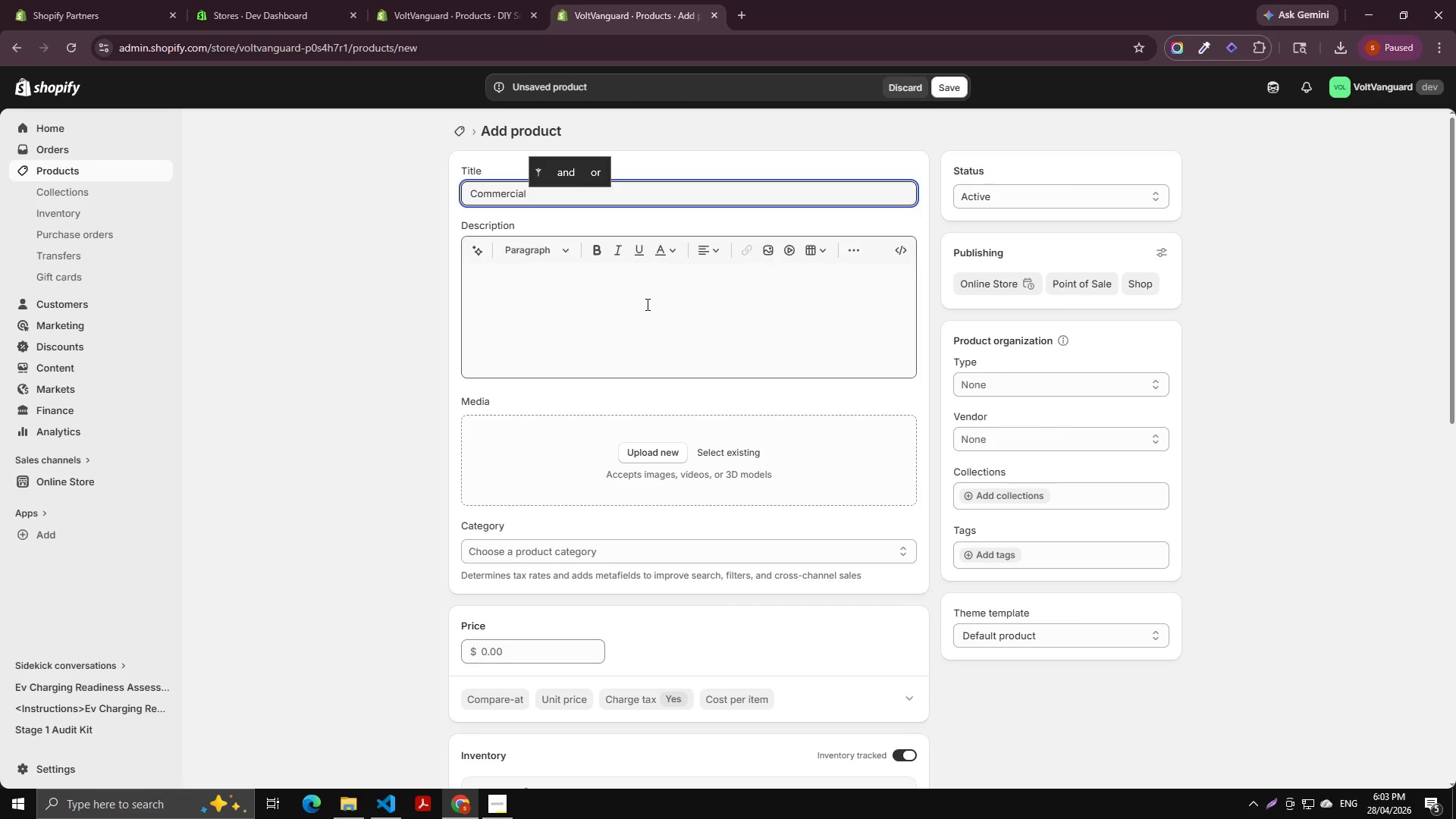 
type(Solar )
 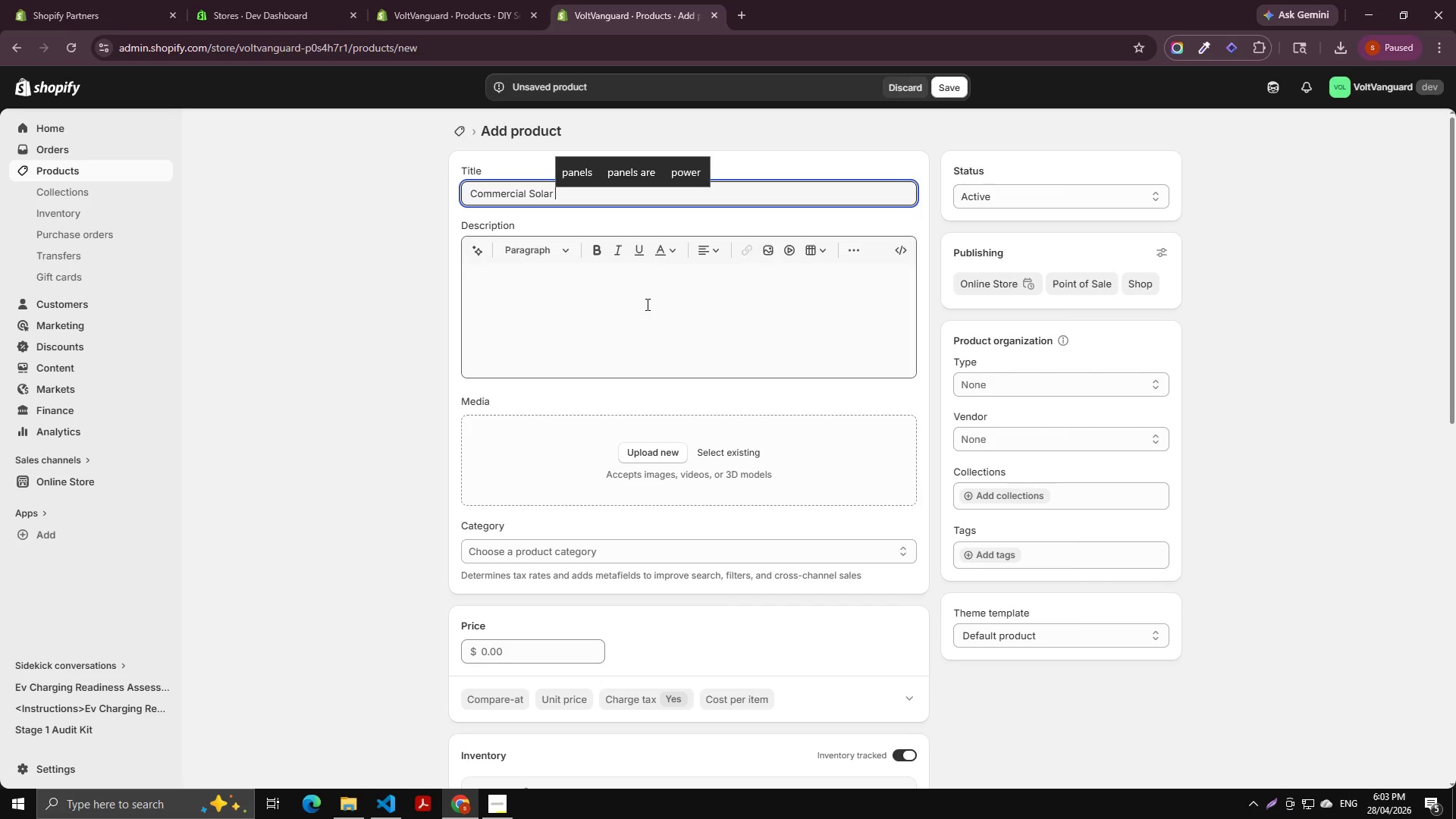 
hold_key(key=ShiftLeft, duration=0.59)
 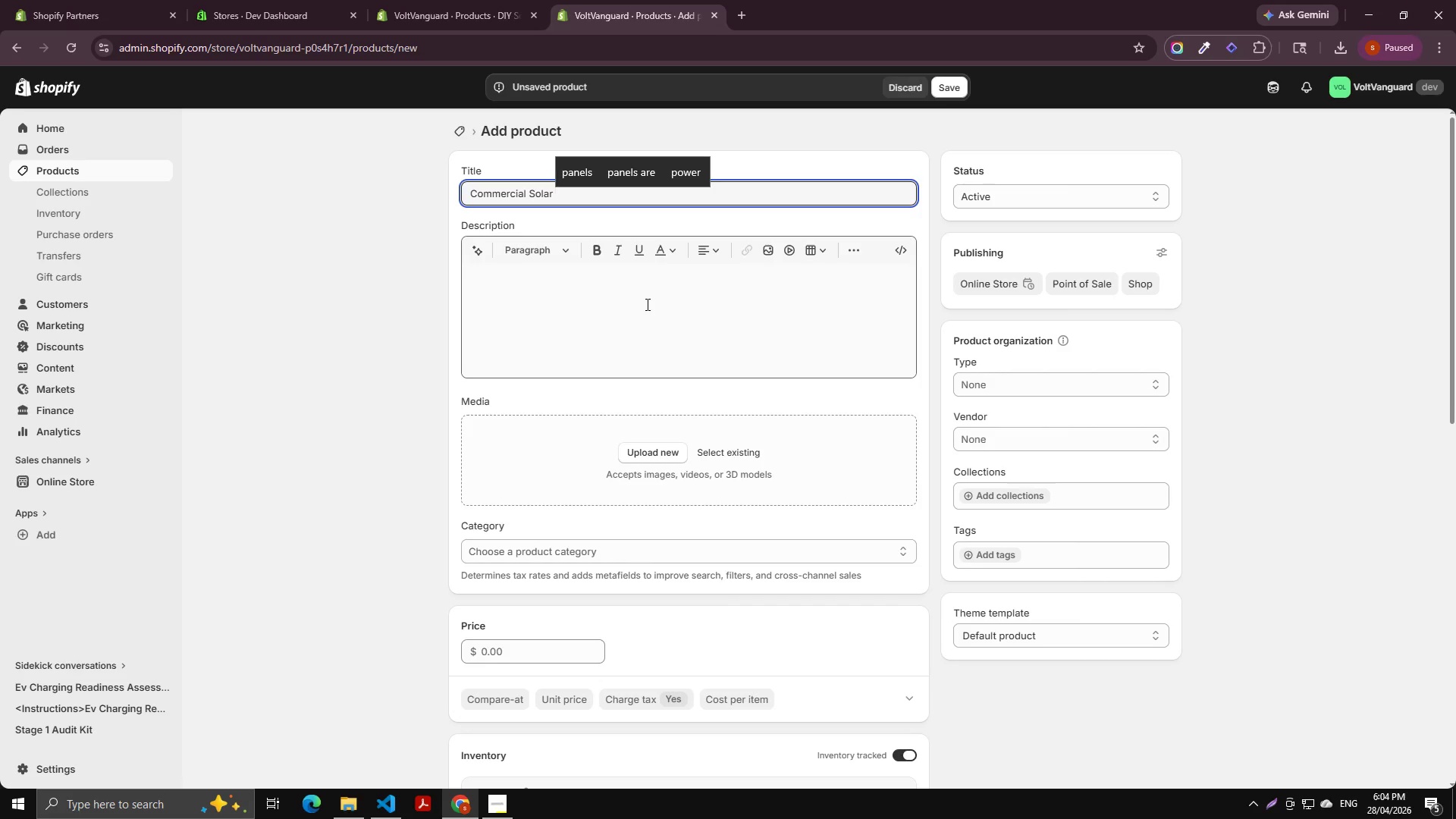 
wait(21.47)
 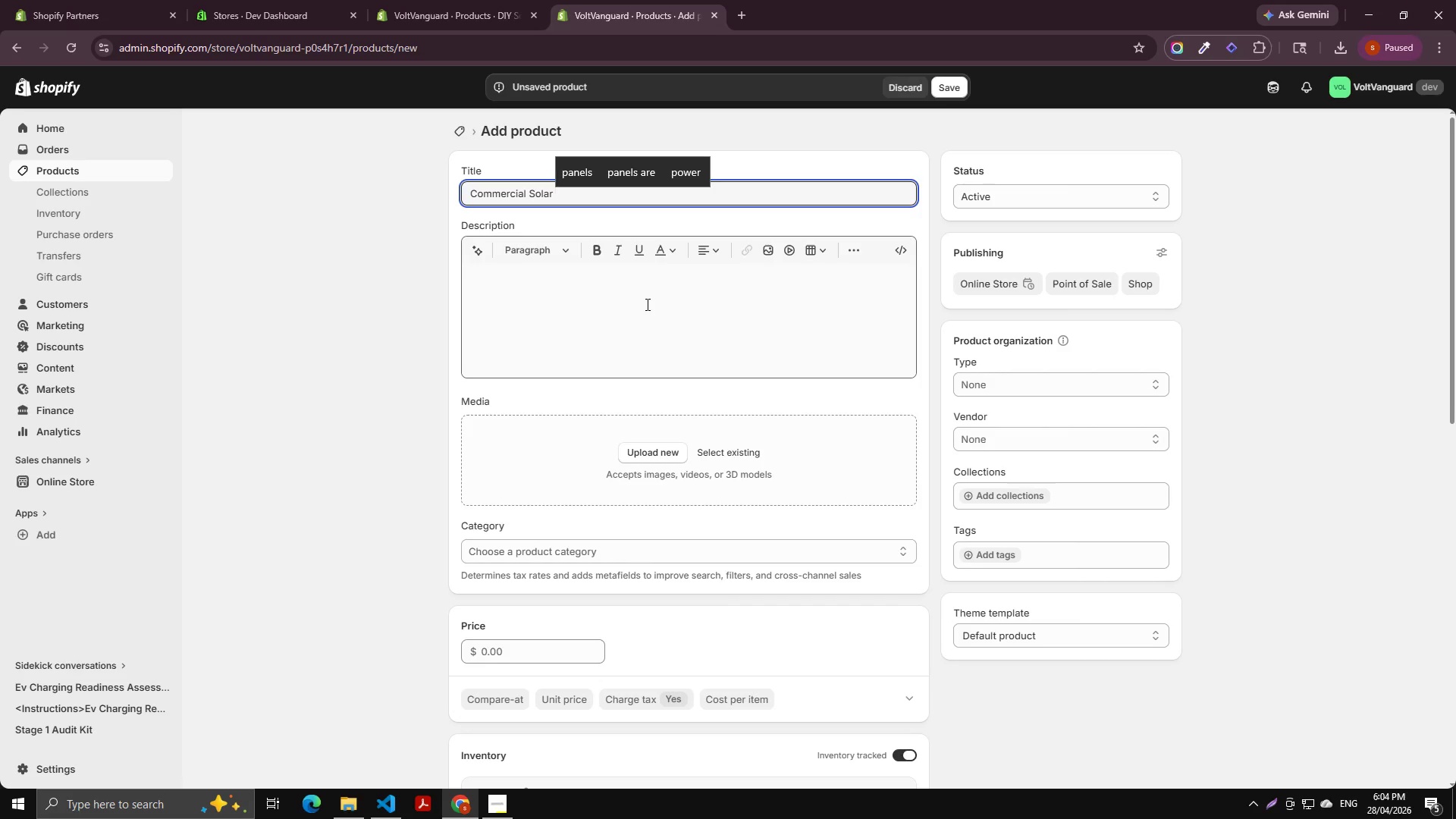 
type(stategy)
 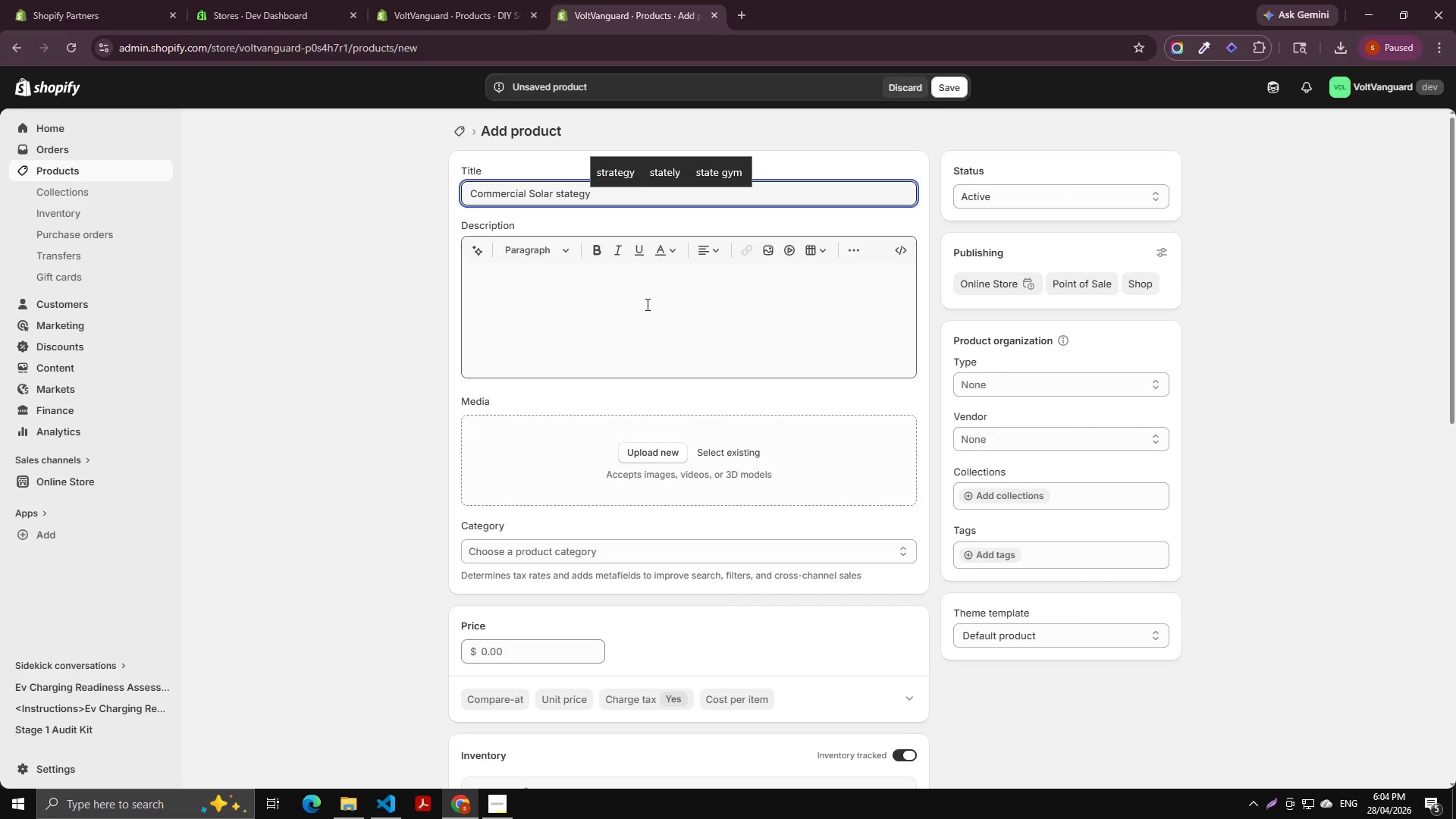 
key(ArrowUp)
 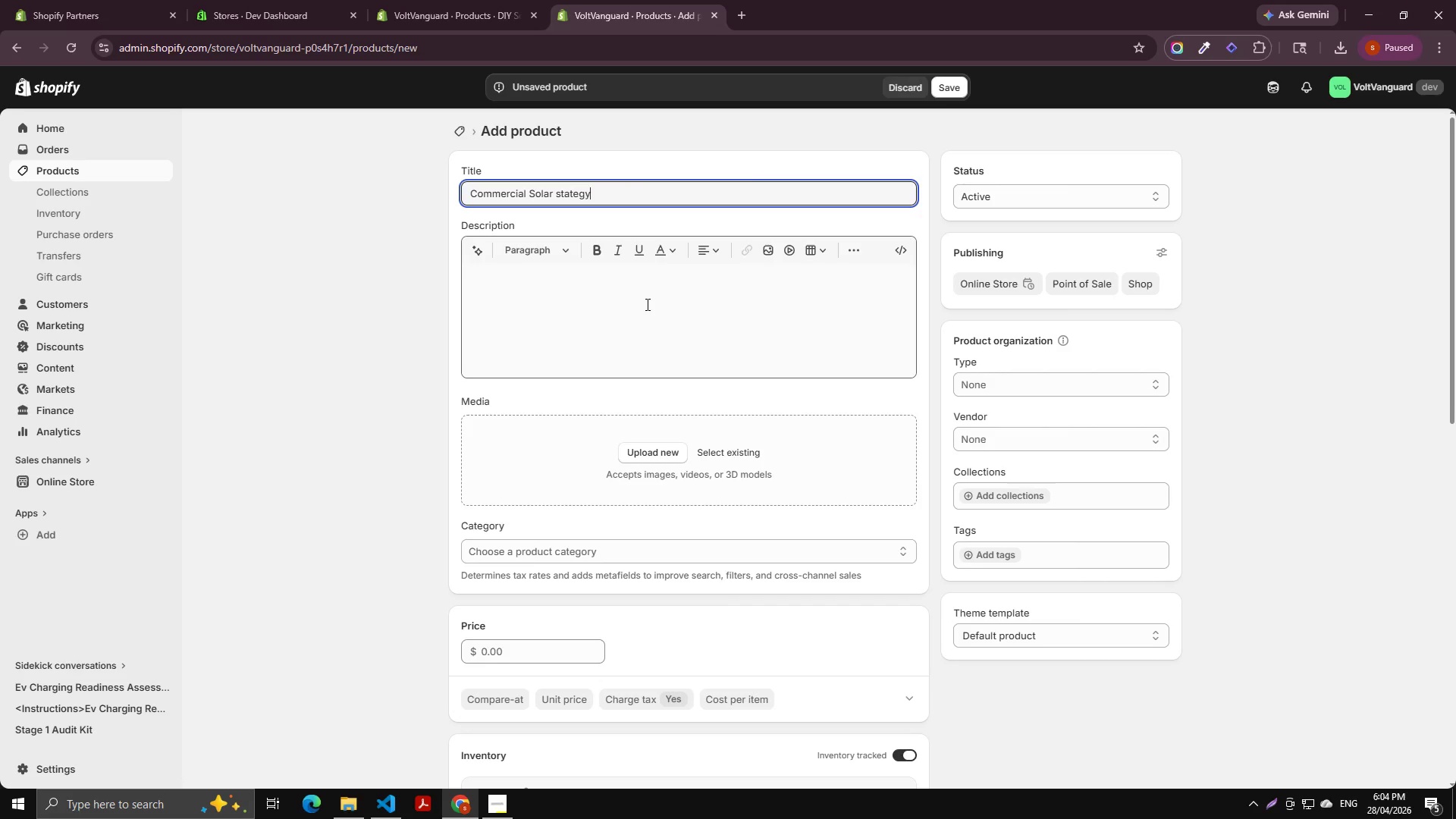 
key(Enter)
 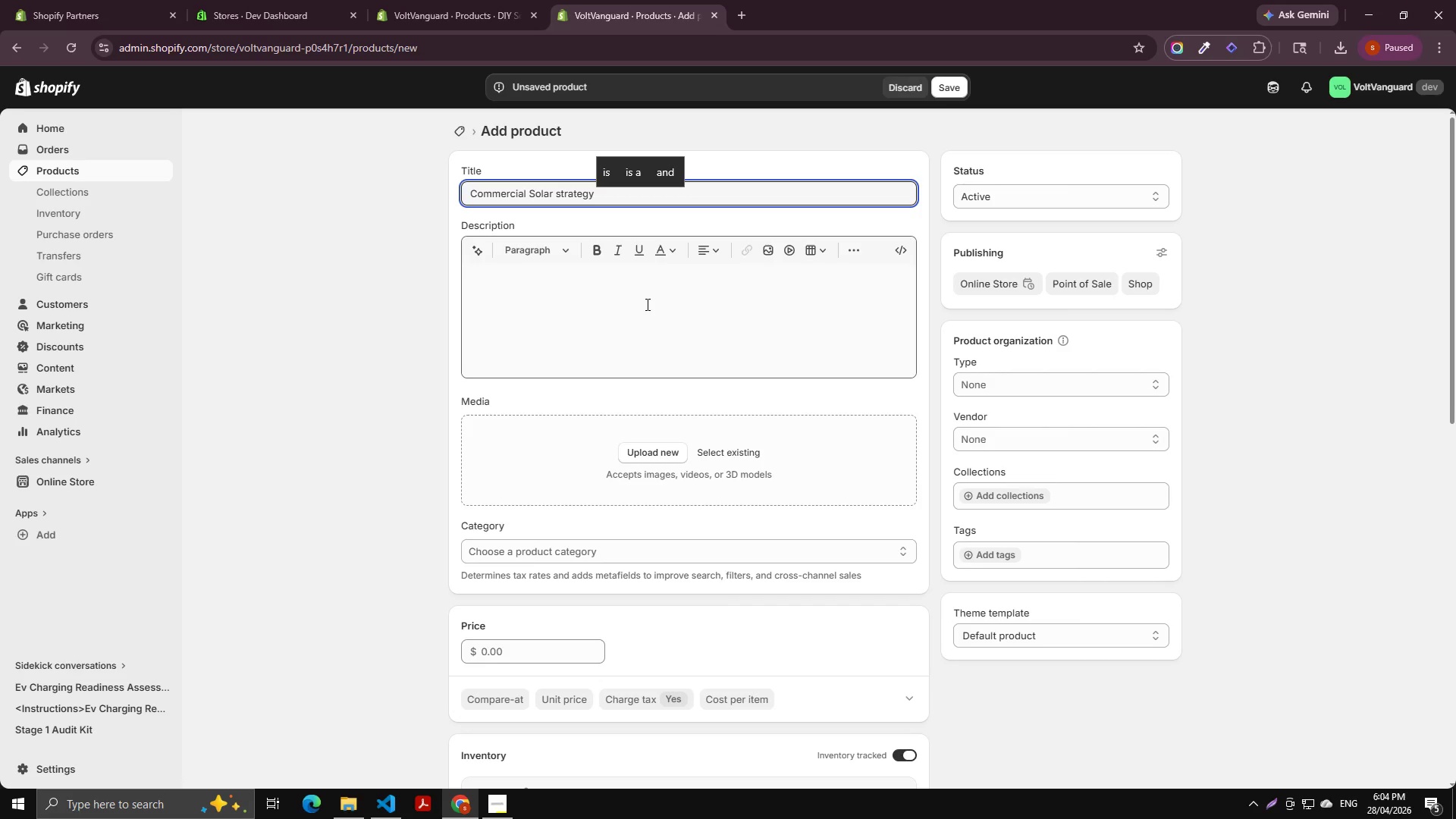 
key(Backspace)
 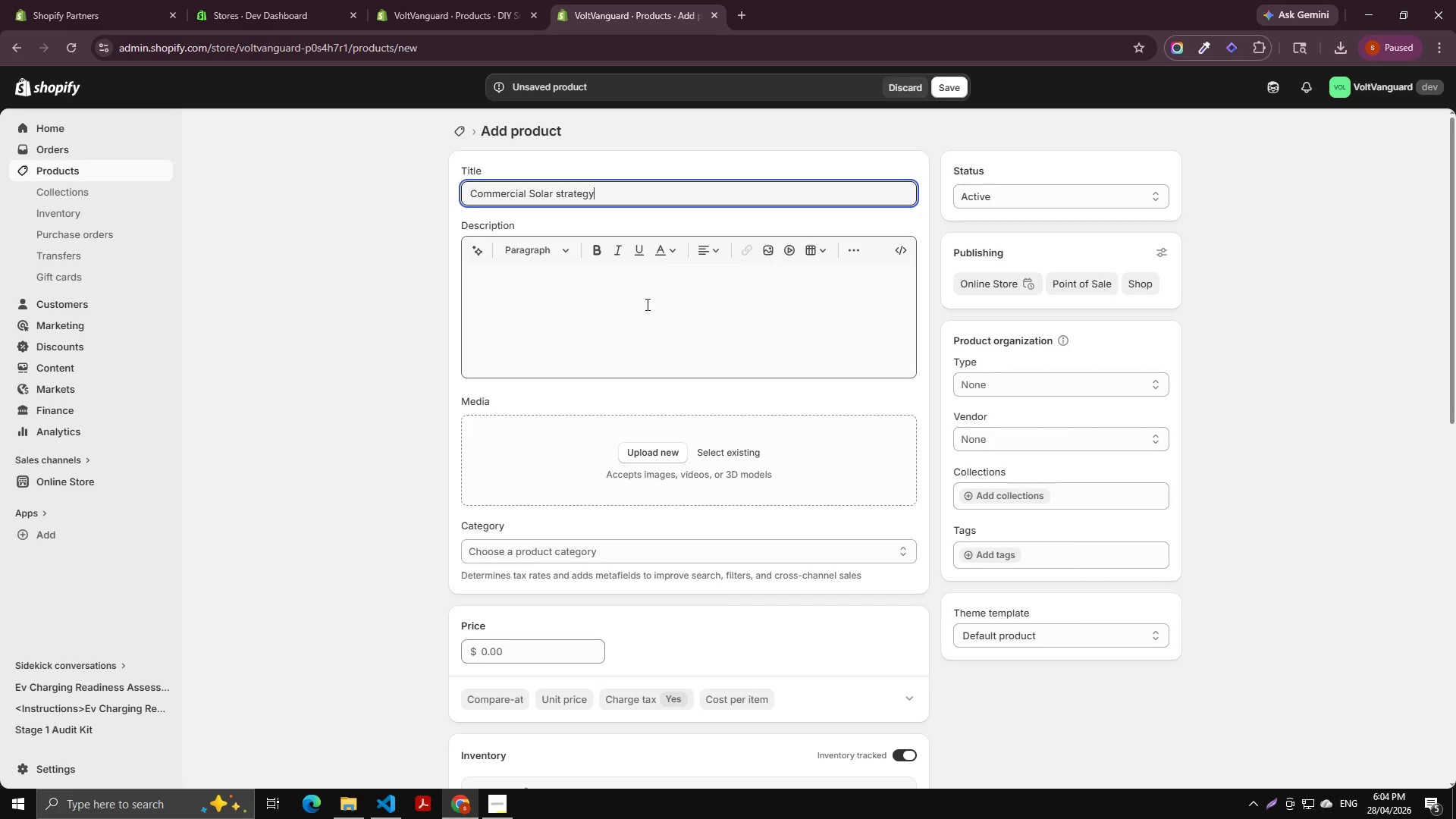 
key(Control+ArrowLeft)
 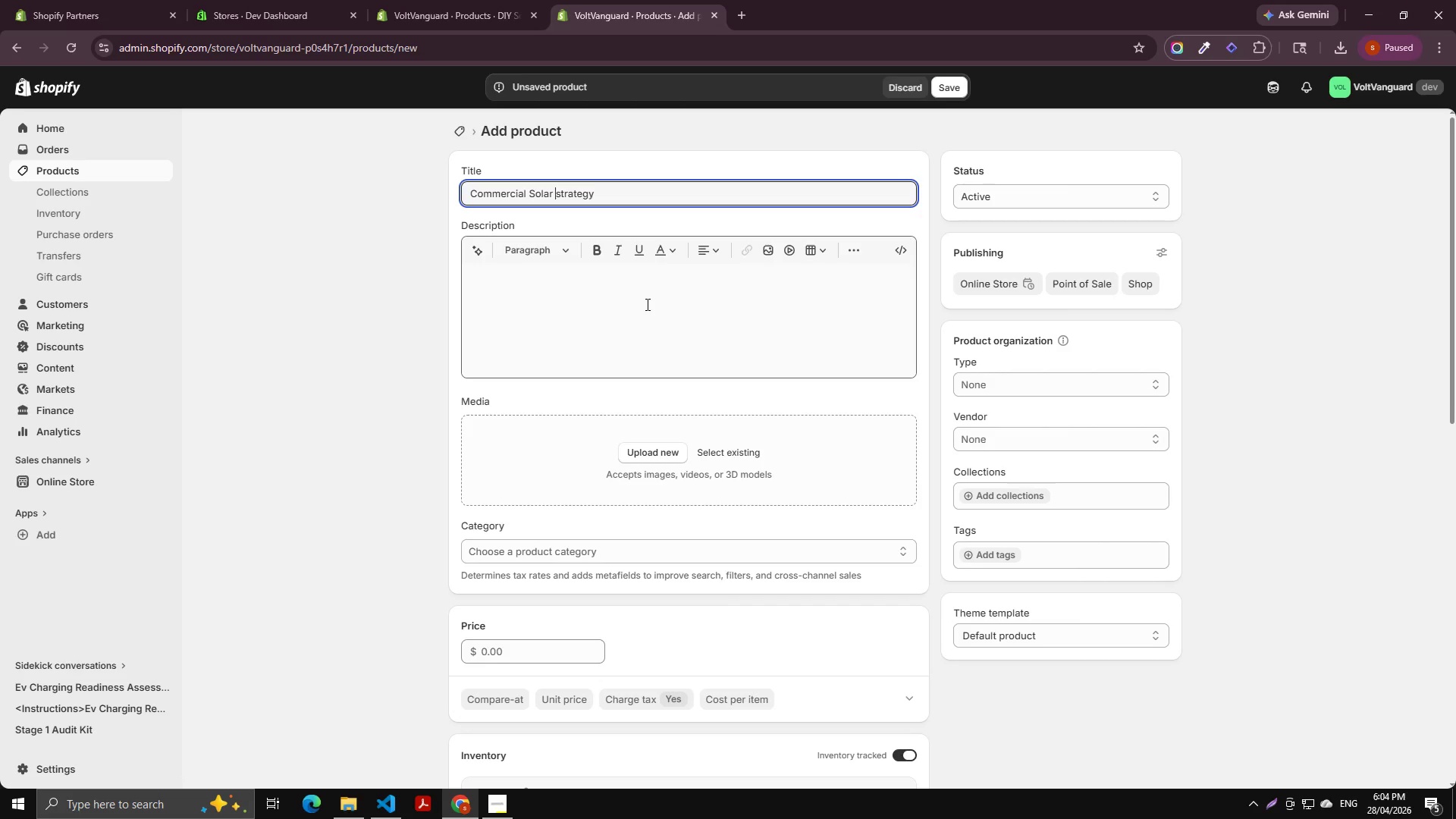 
key(Shift+ArrowRight)
 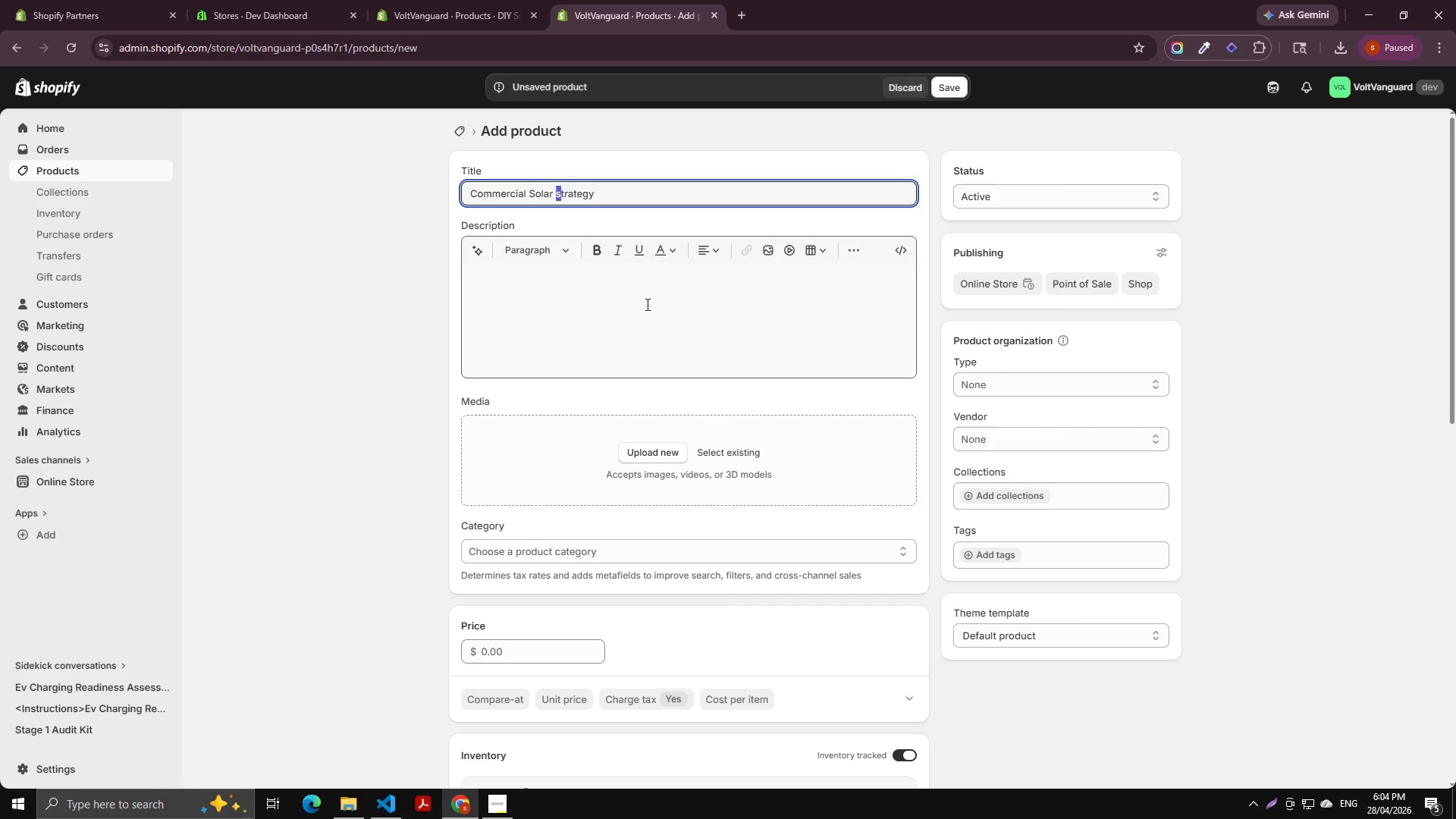 
key(Shift+S)
 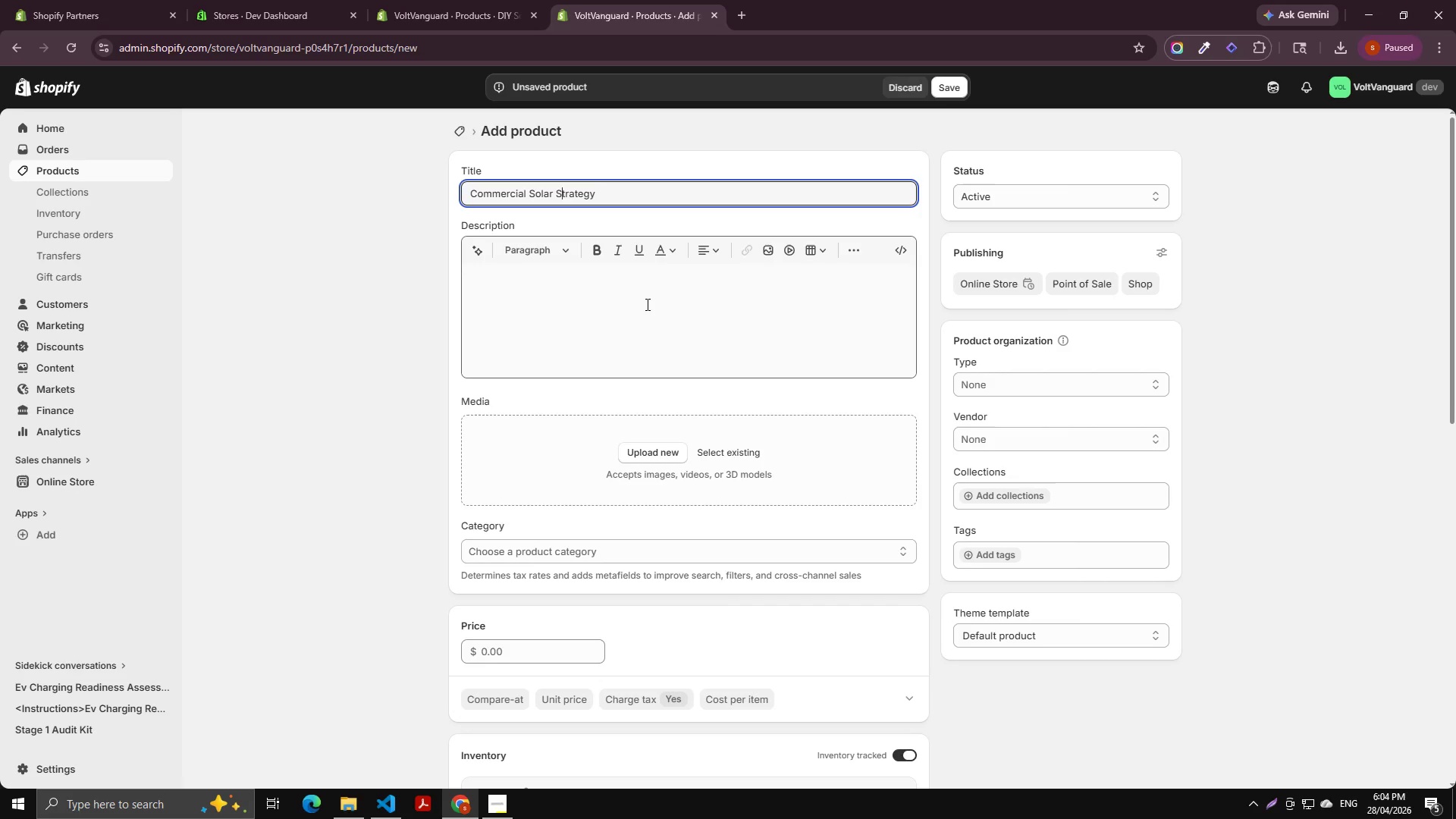 
key(Control+A)
 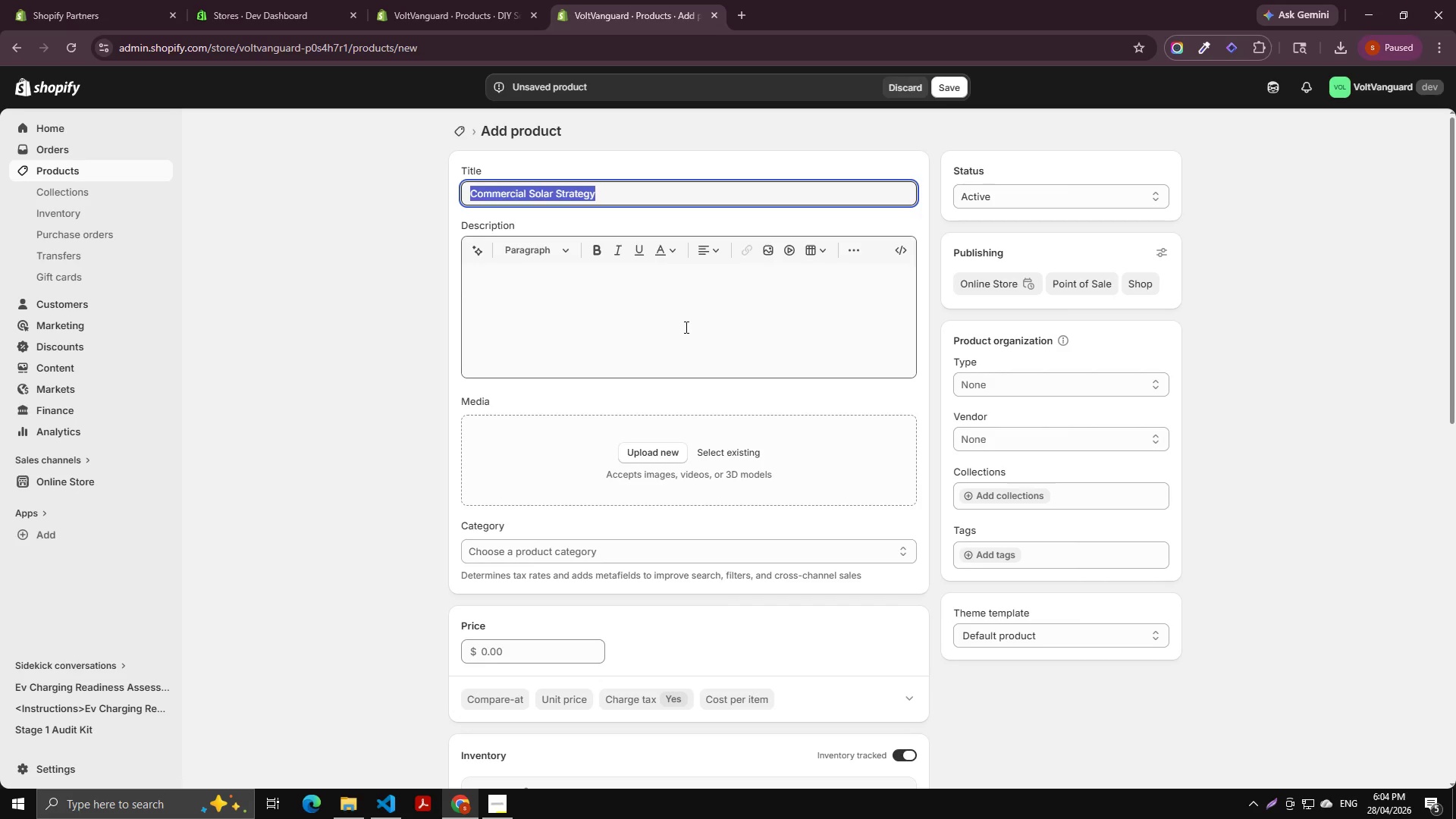 
key(Control+C)
 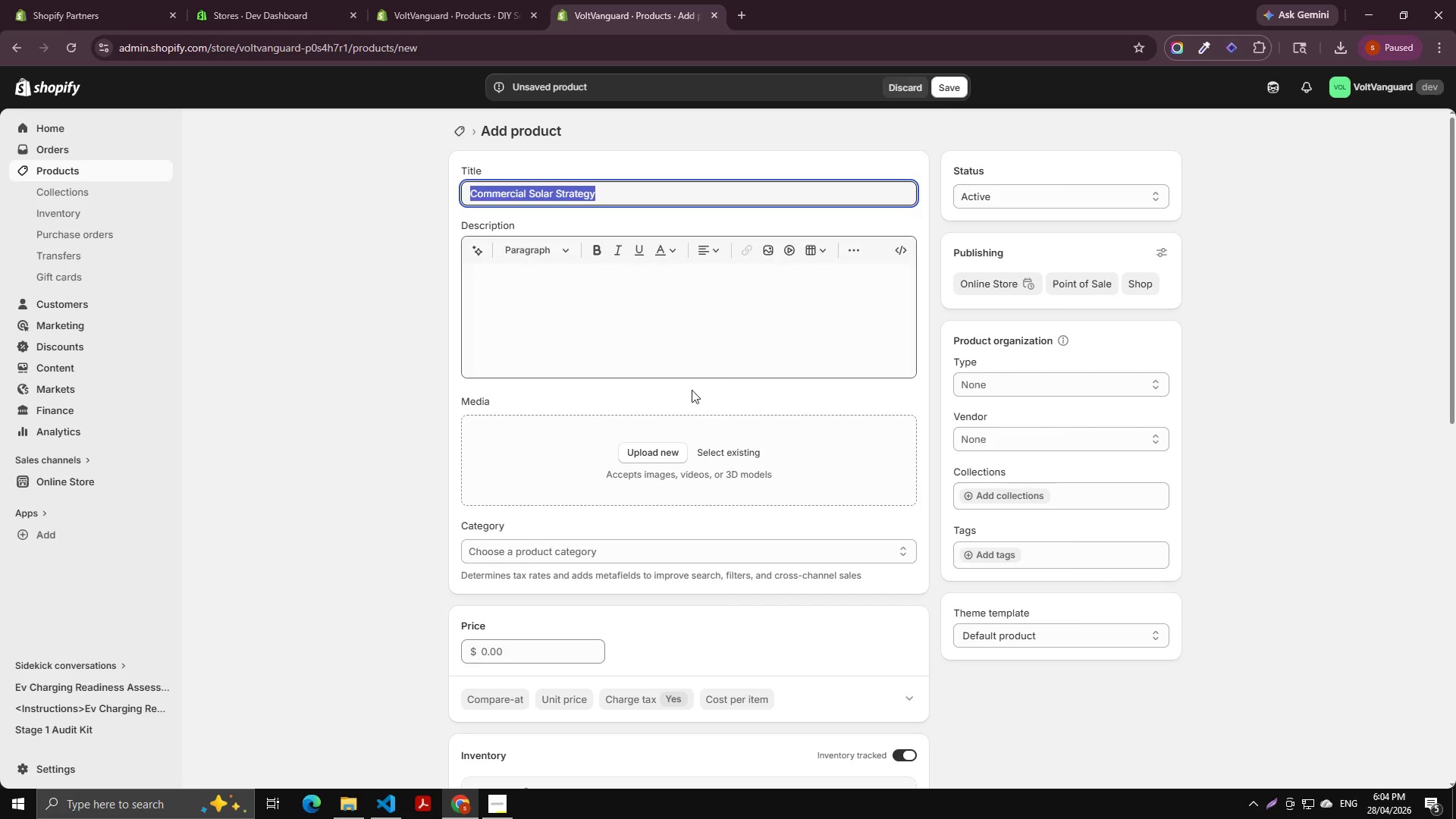 
key(Control+C)
 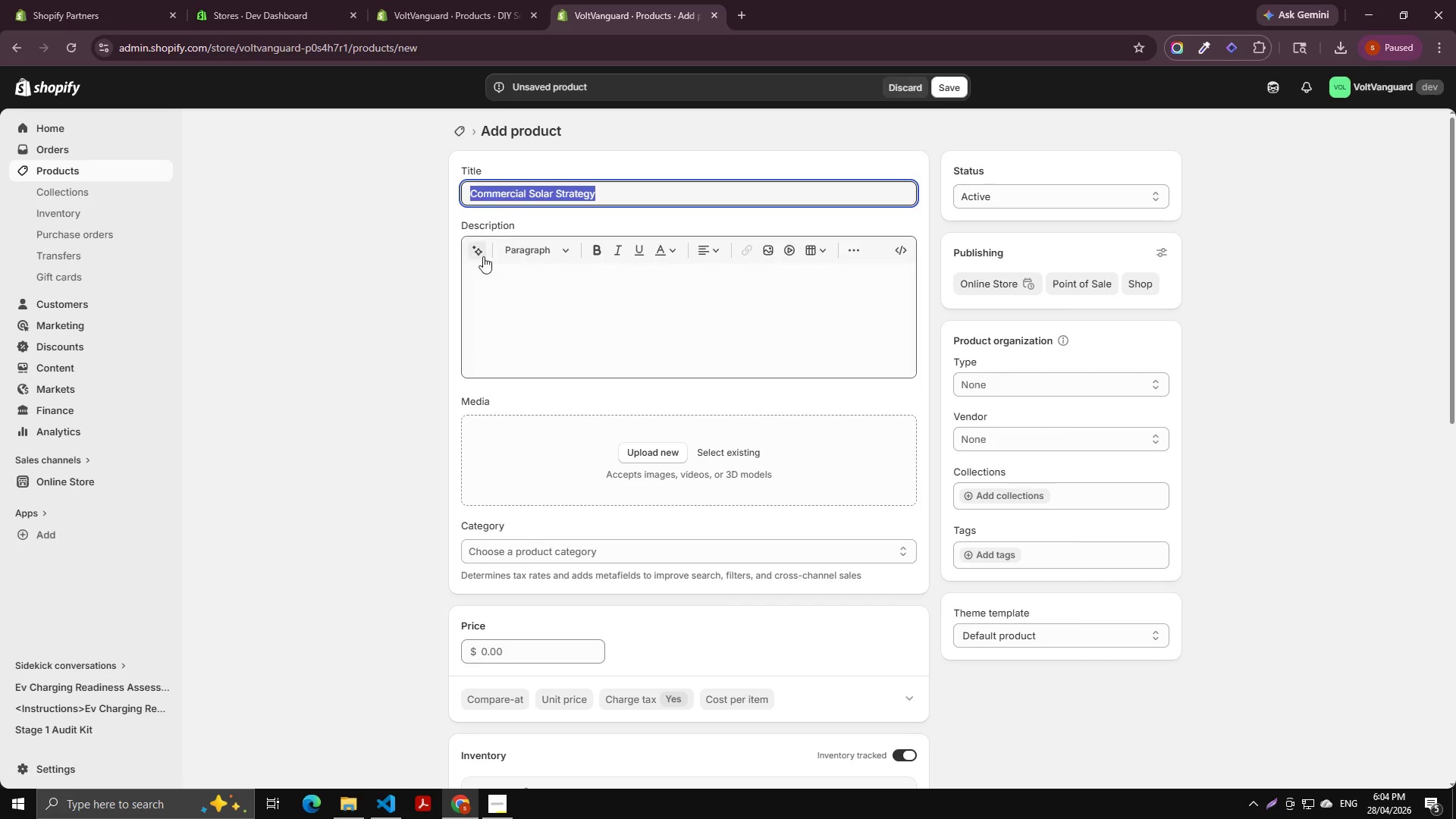 
left_click([482, 254])
 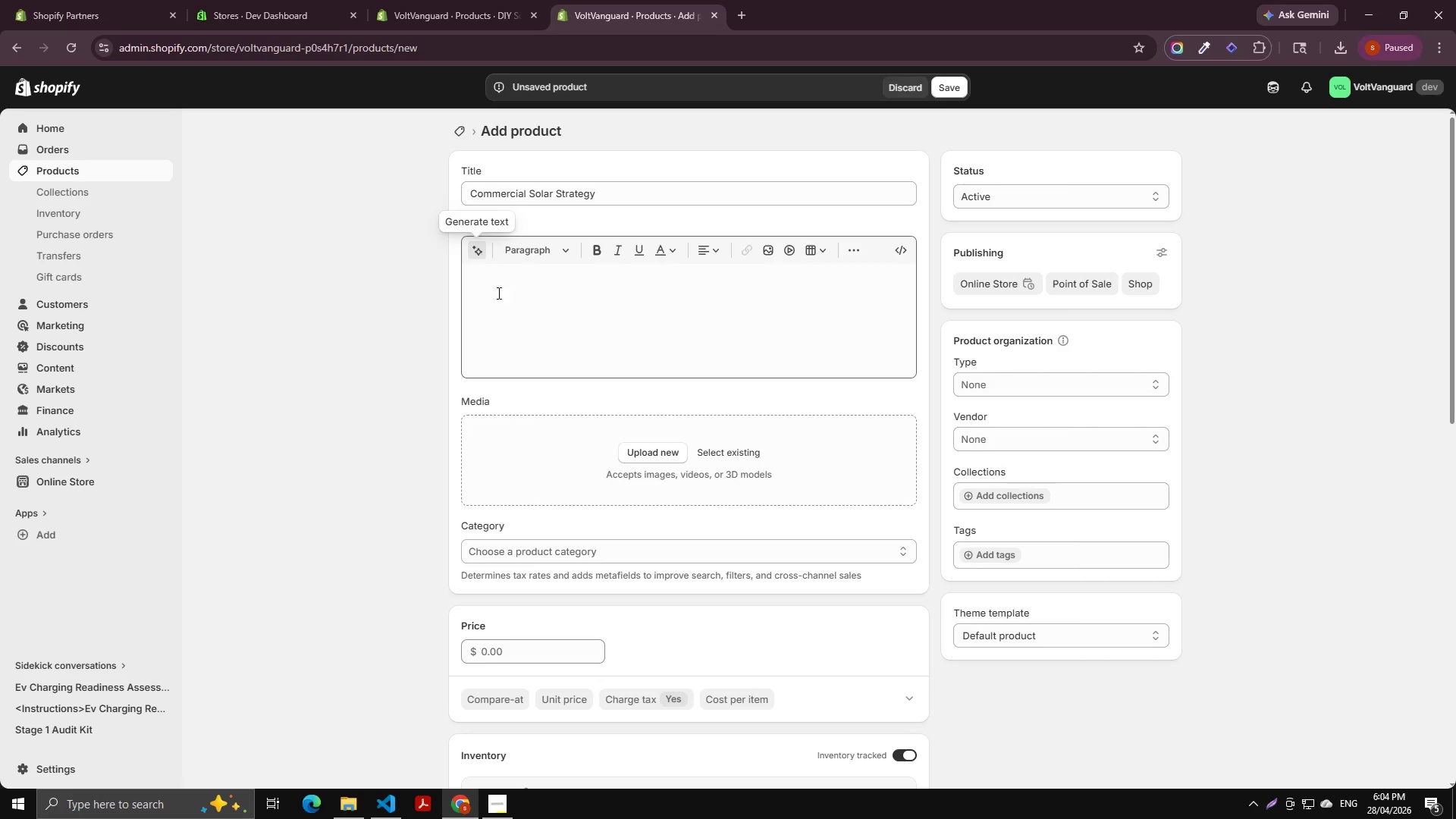 
key(Control+V)
 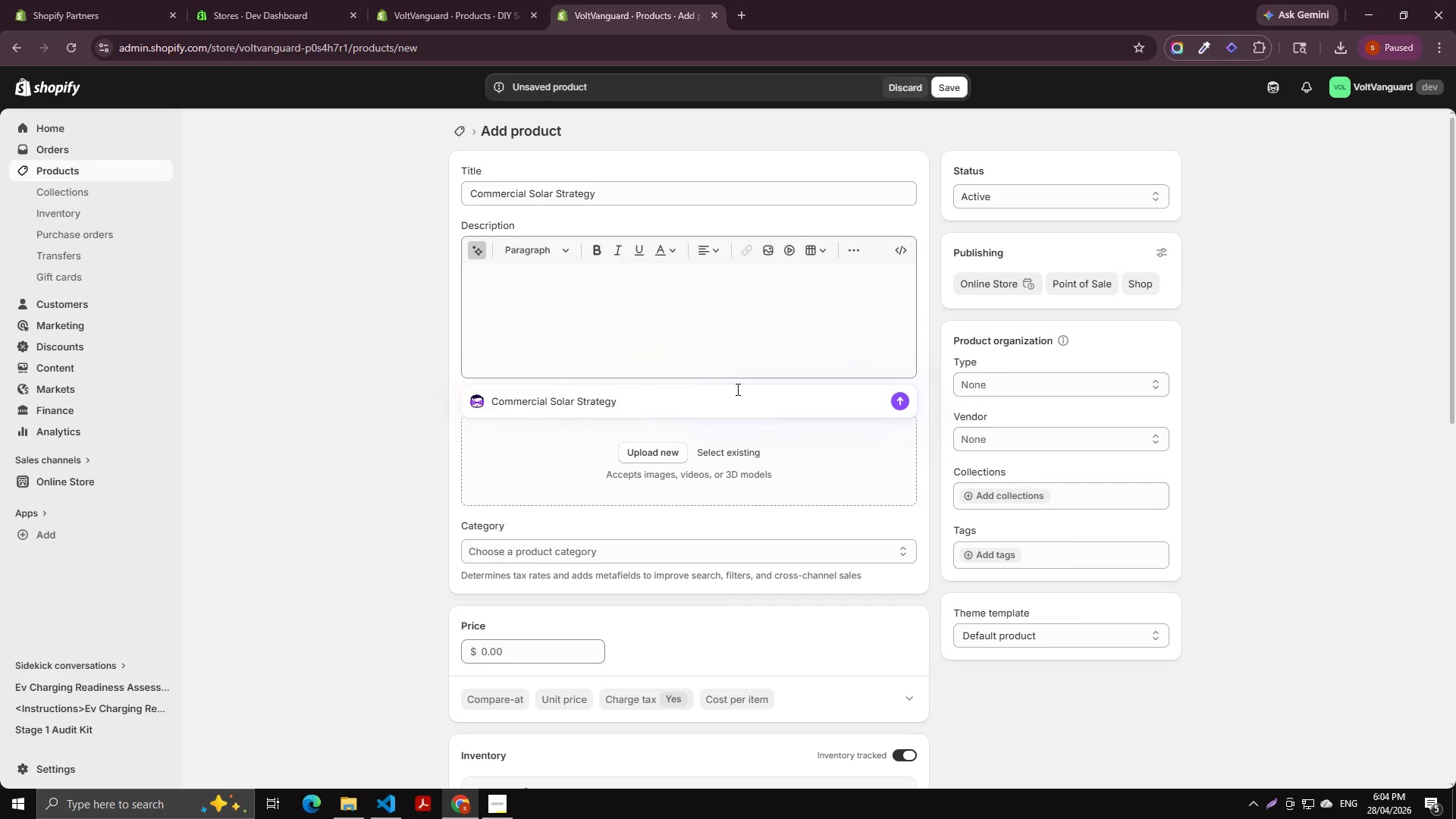 
key(Enter)
 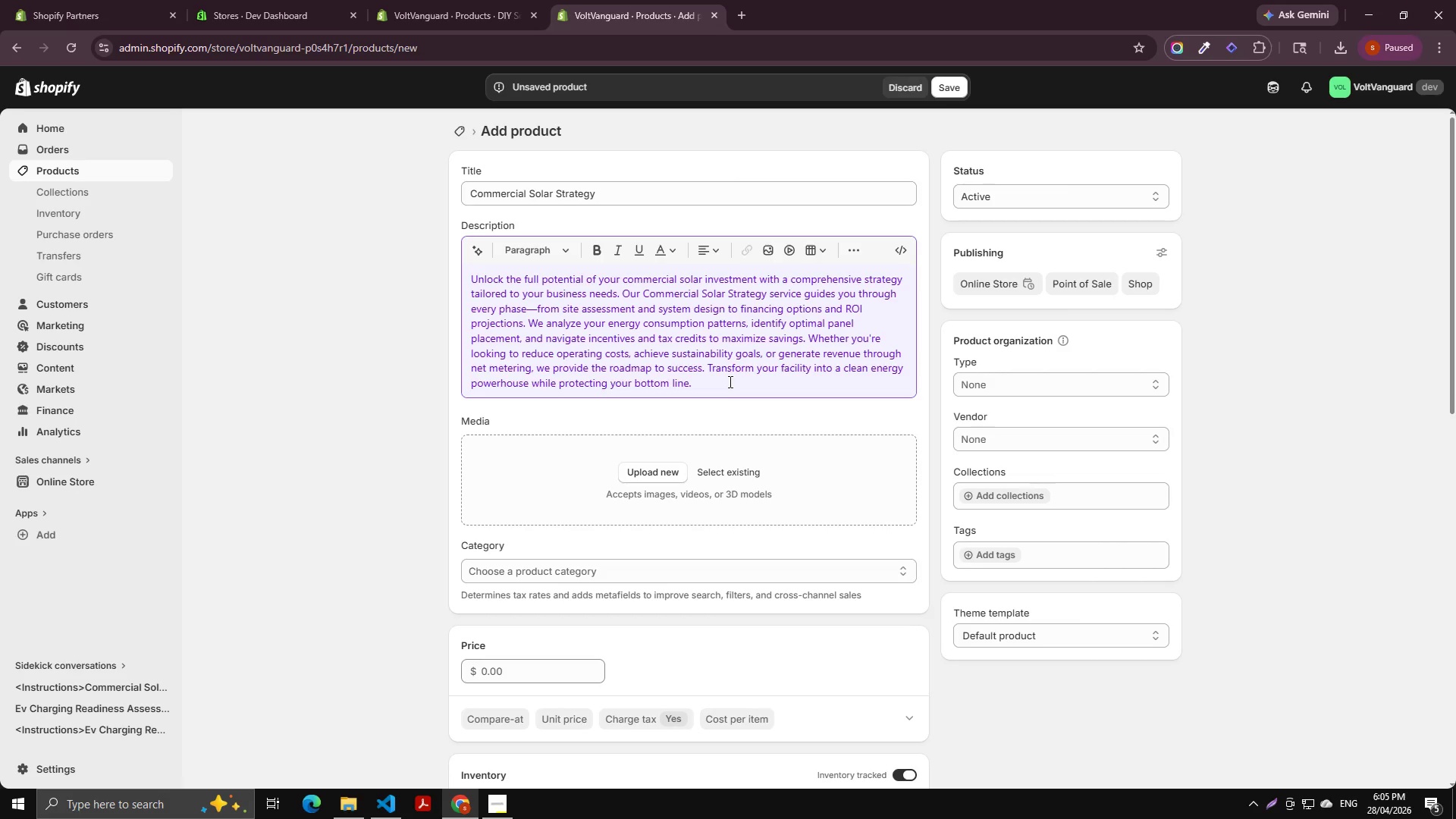 
wait(65.52)
 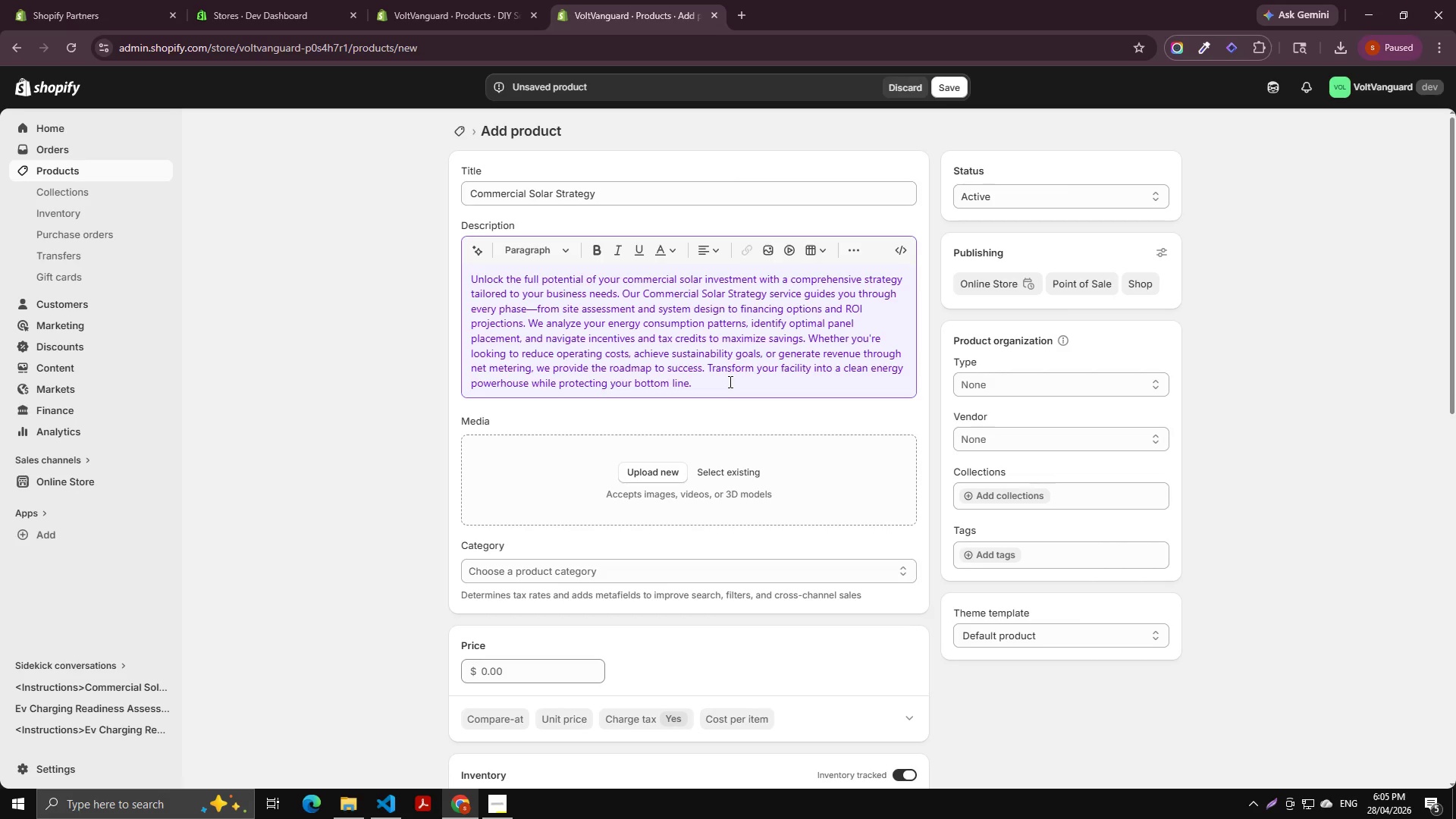 
left_click([705, 479])
 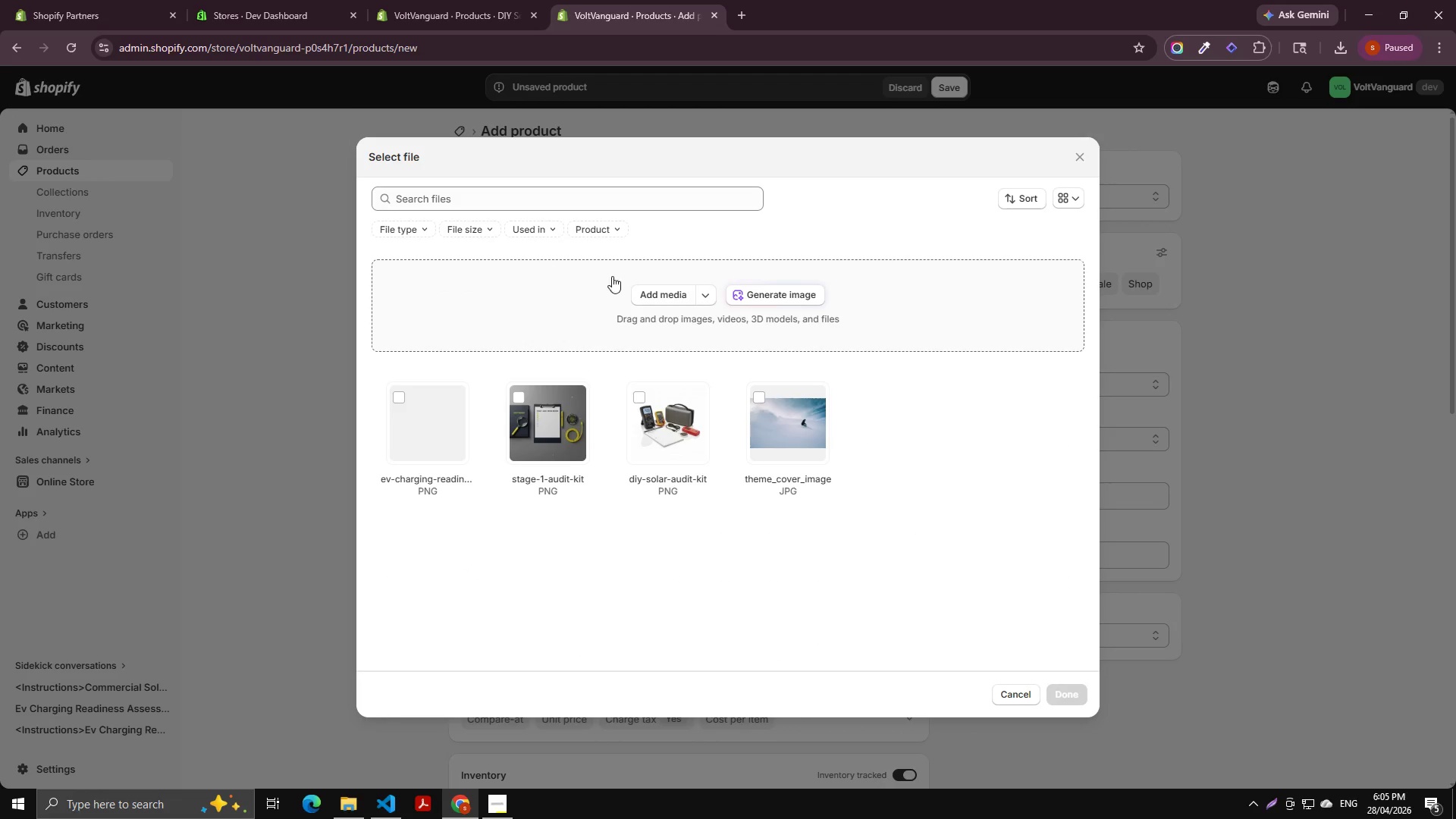 
left_click([759, 298])
 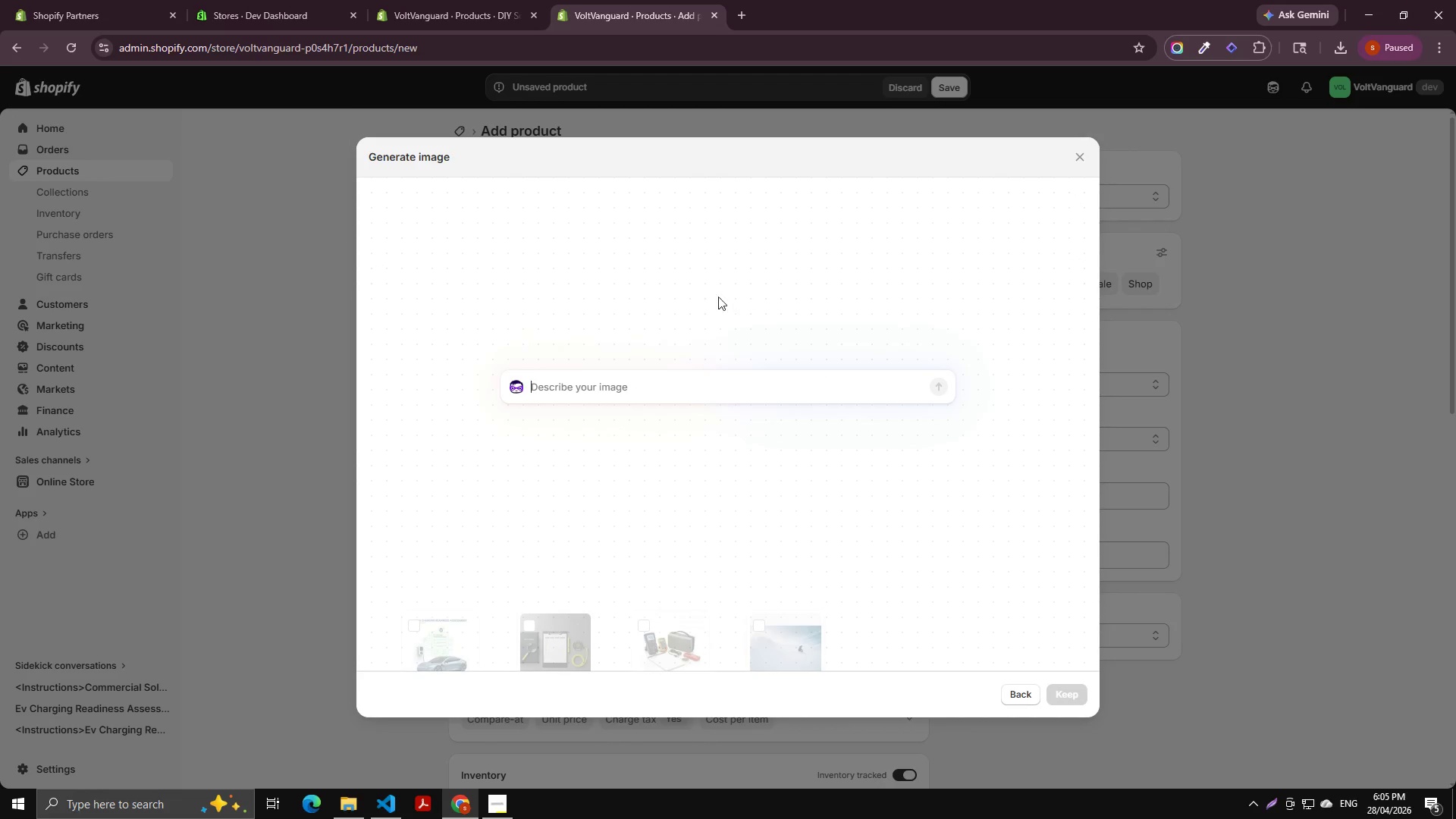 
key(Control+V)
 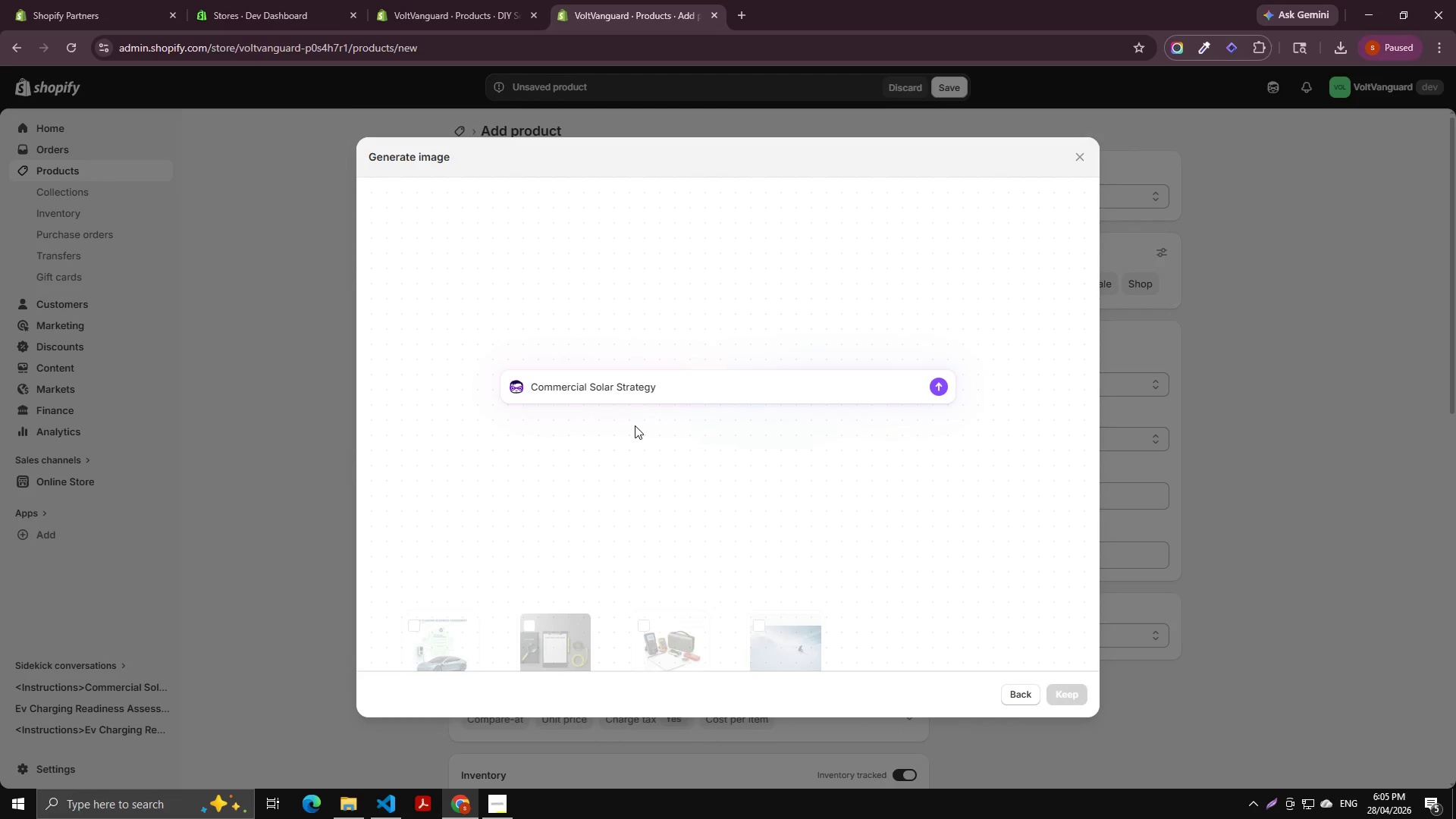 
key(Enter)
 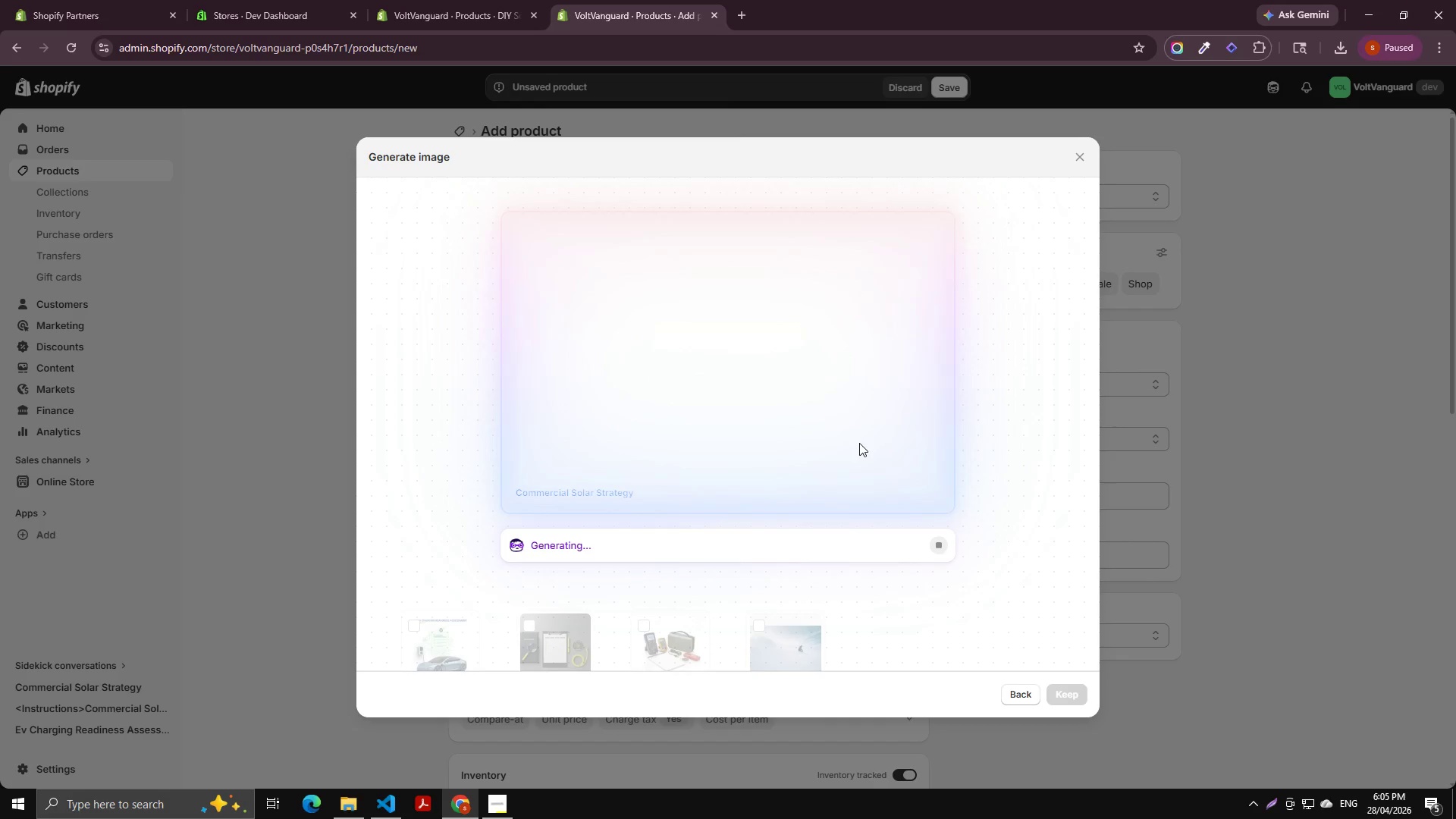 
wait(30.52)
 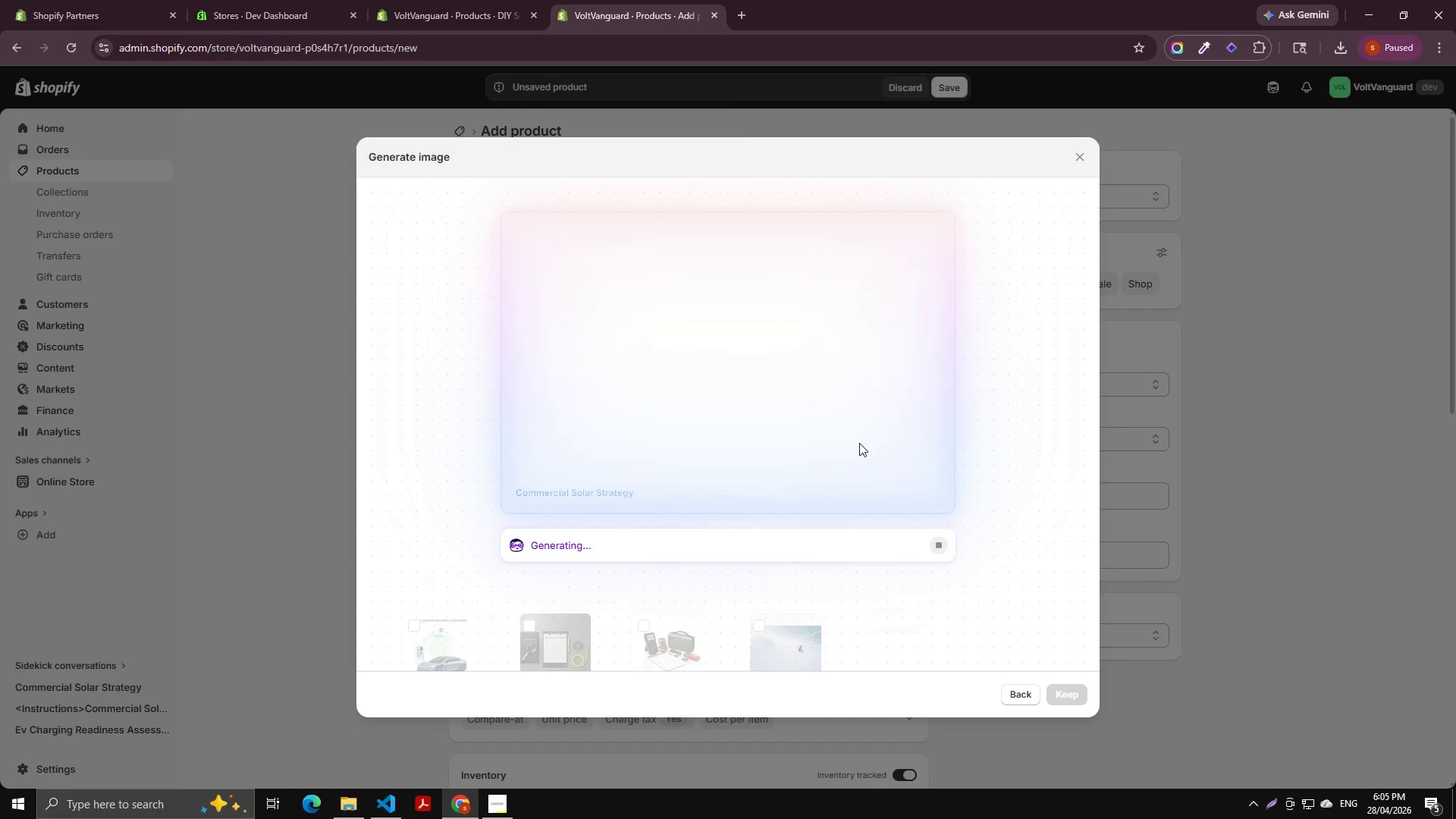 
left_click([1072, 689])
 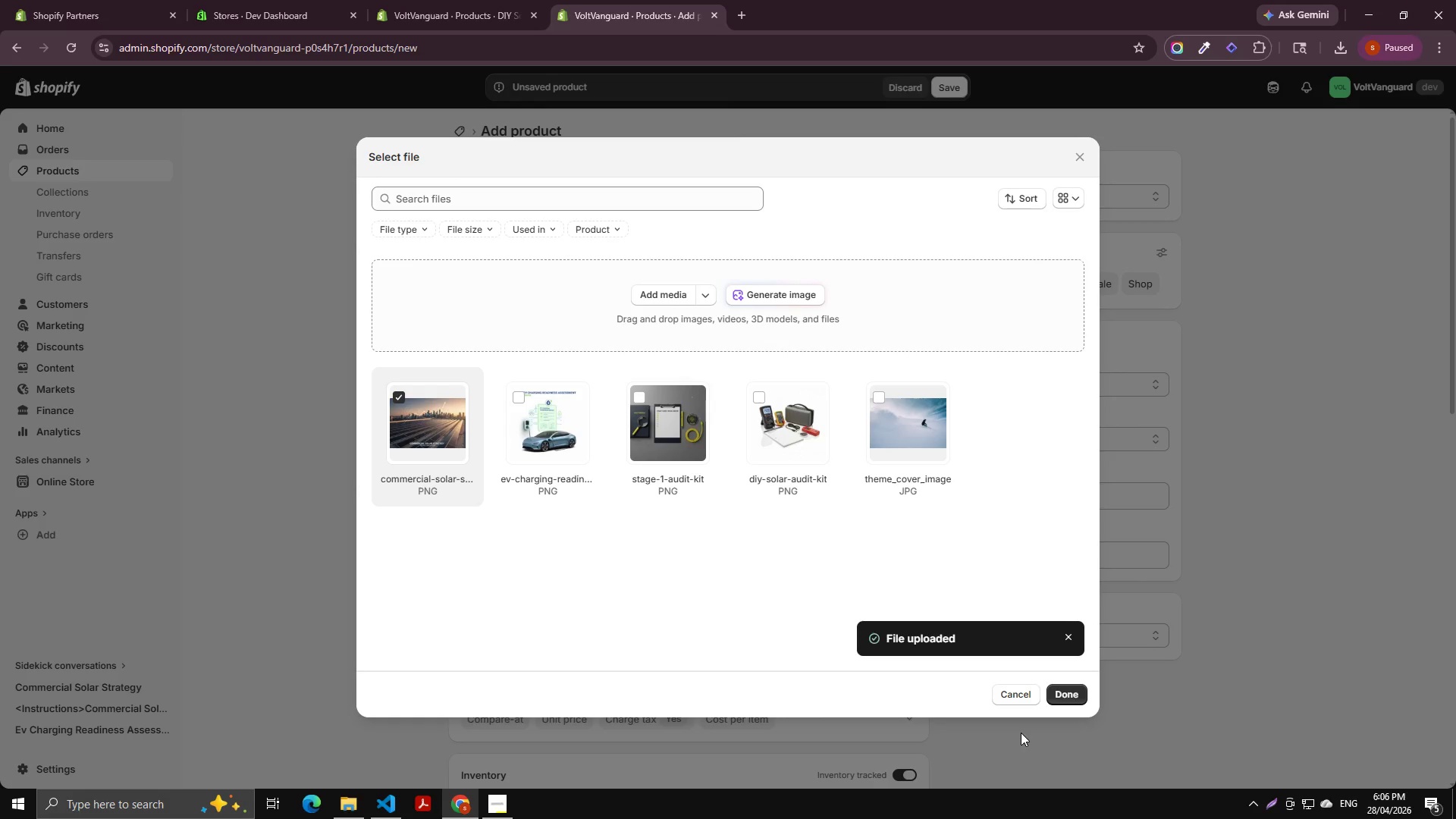 
wait(29.67)
 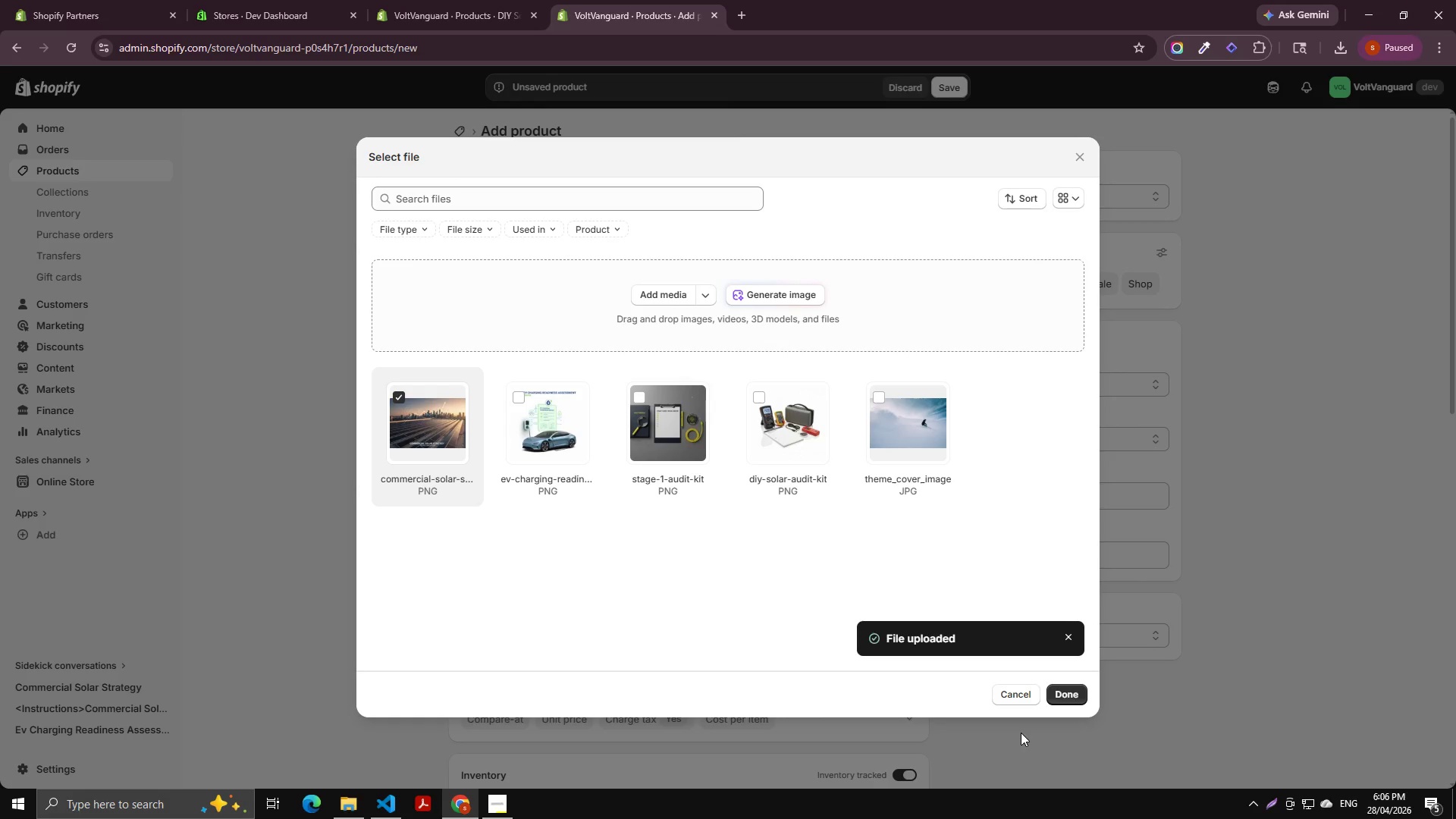 
double_click([1058, 690])
 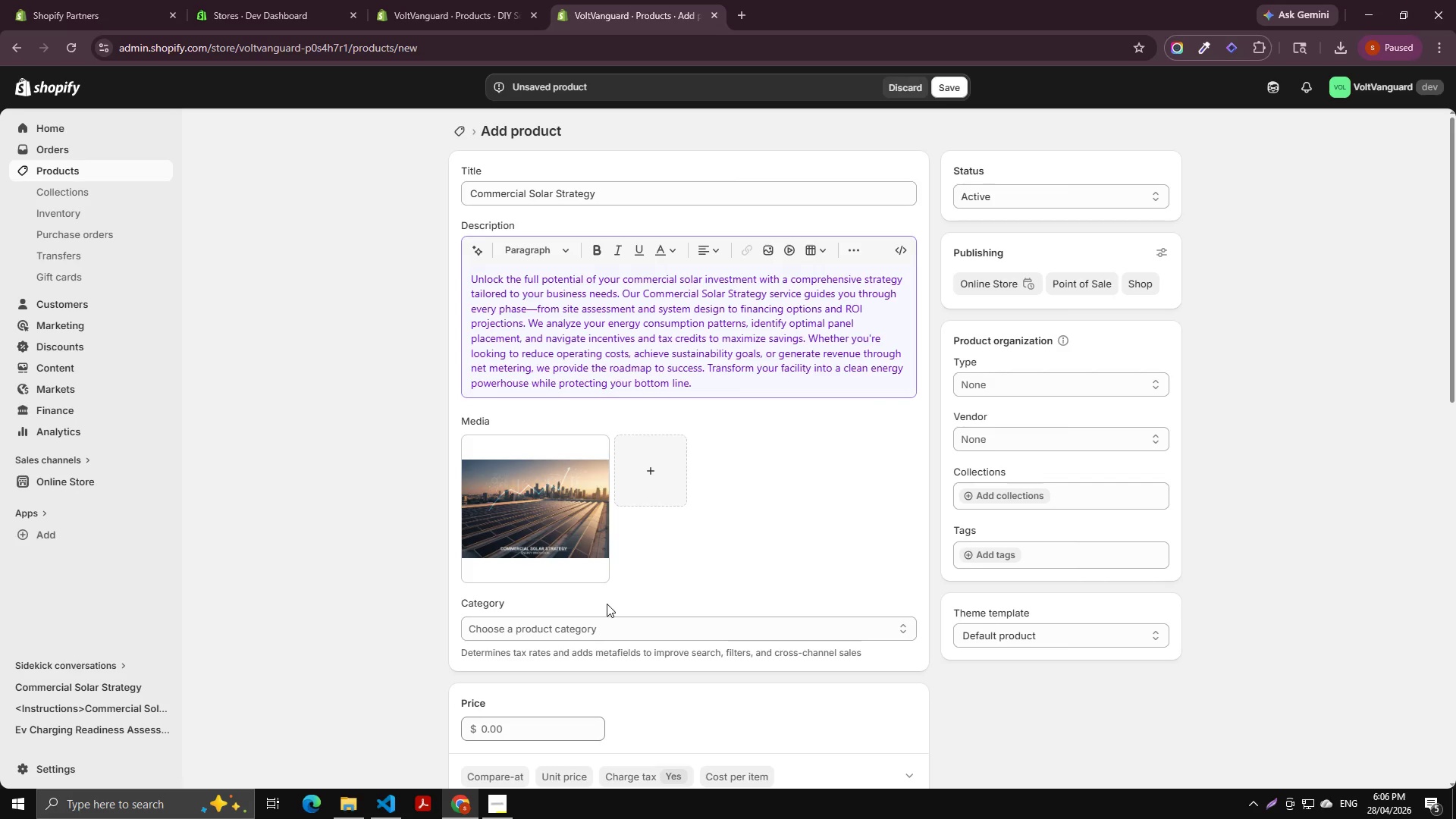 
left_click([576, 493])
 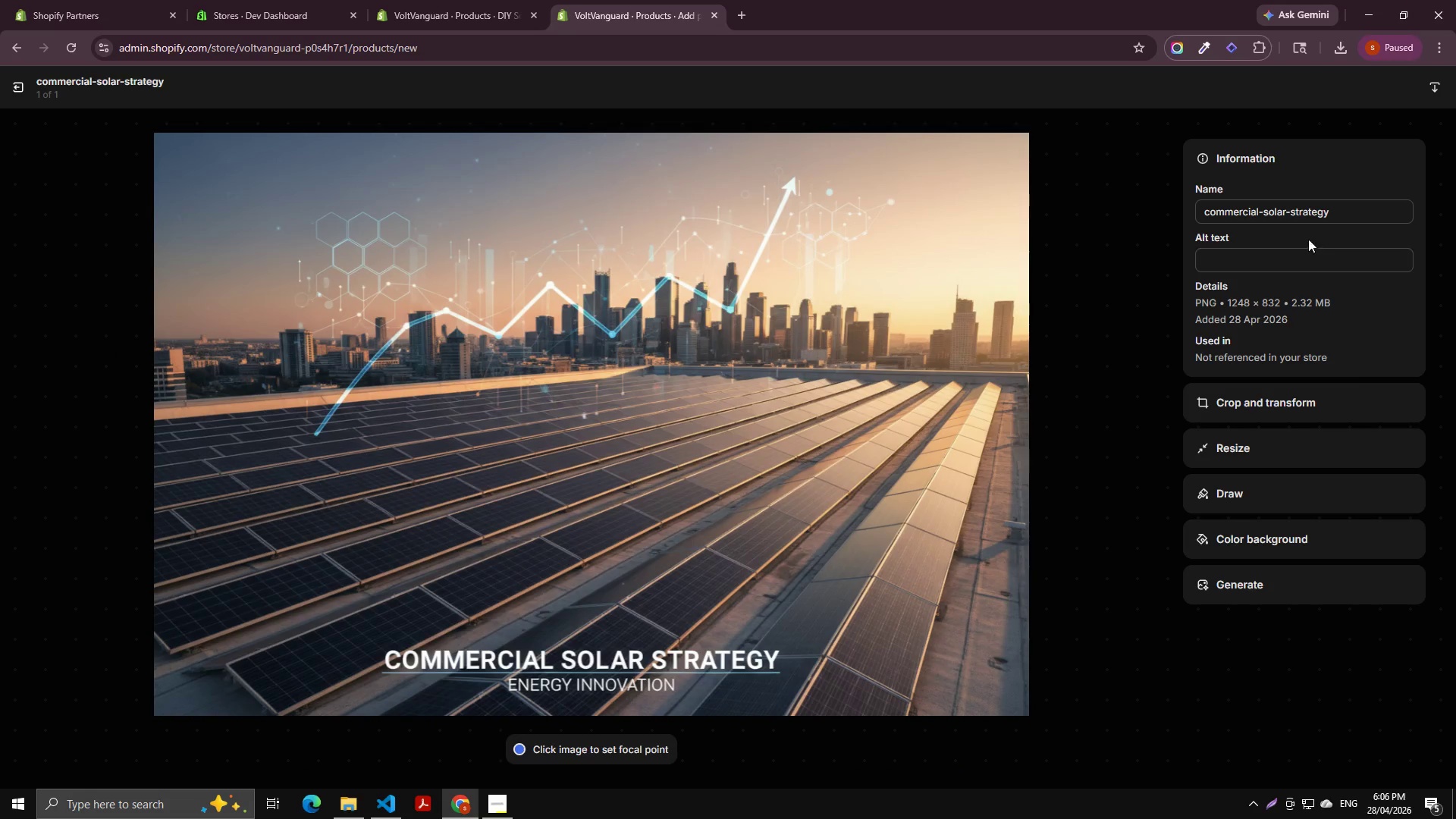 
wait(6.84)
 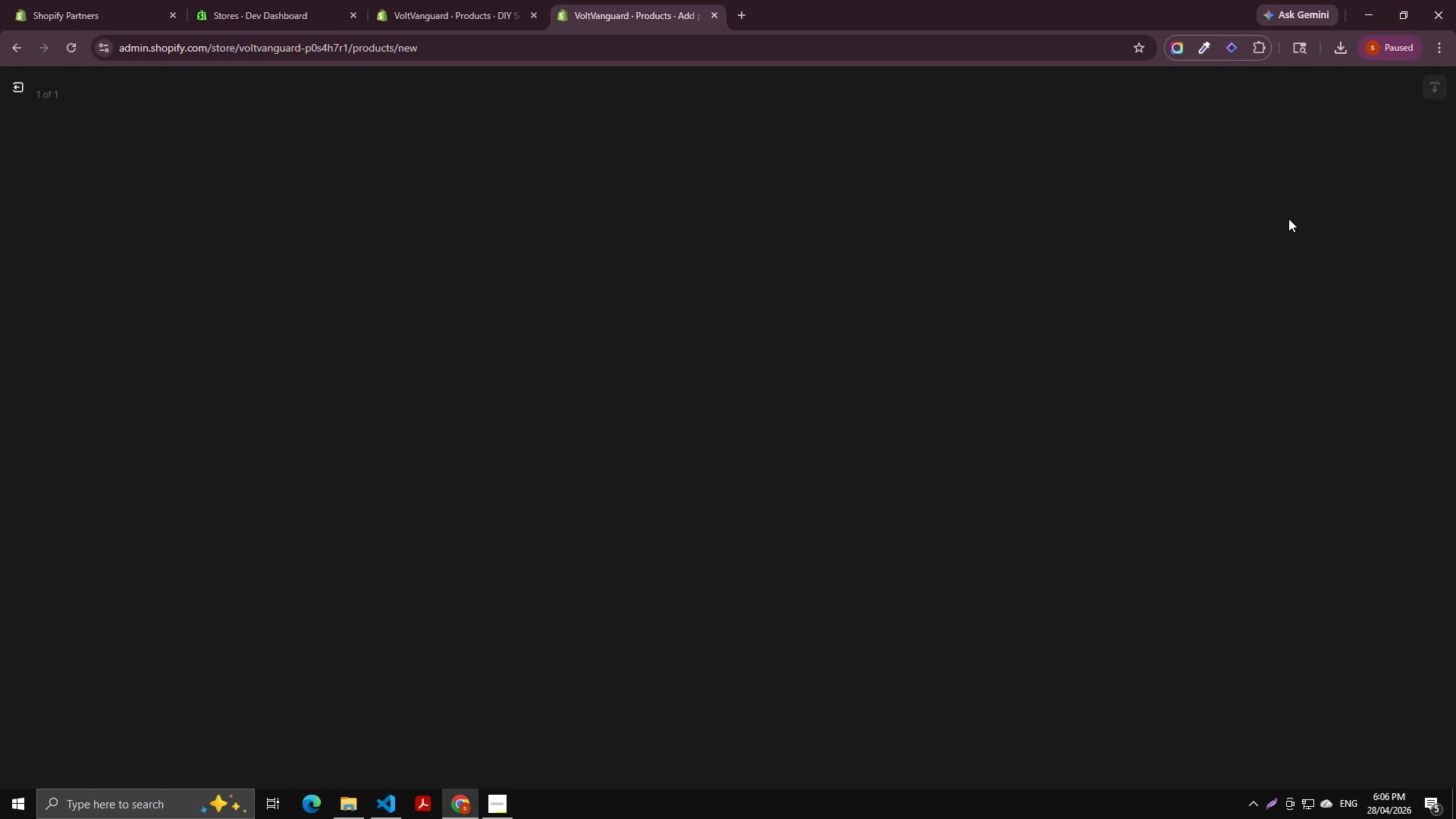 
left_click([1280, 268])
 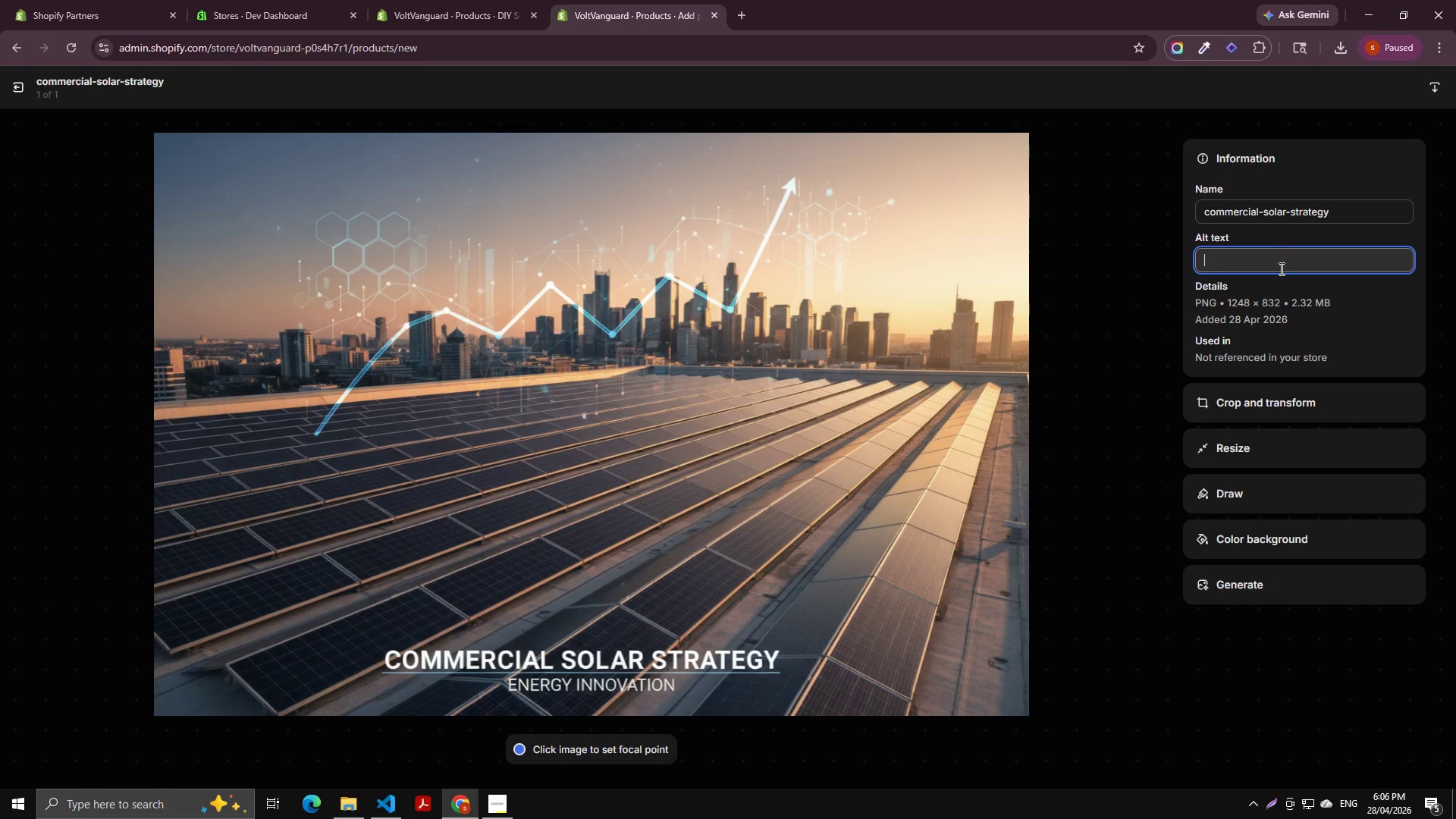 
key(Meta+V)
 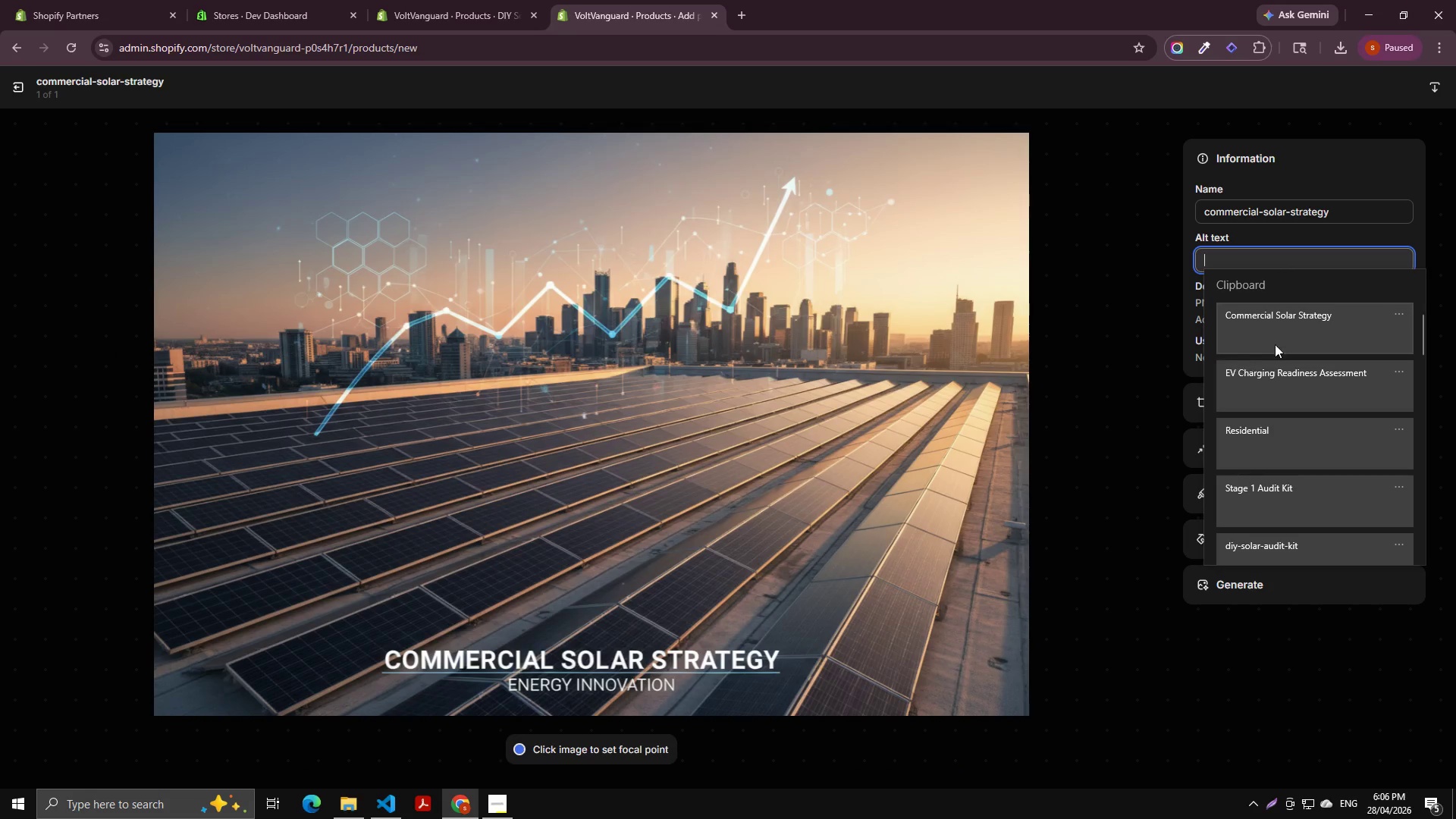 
left_click([1279, 331])
 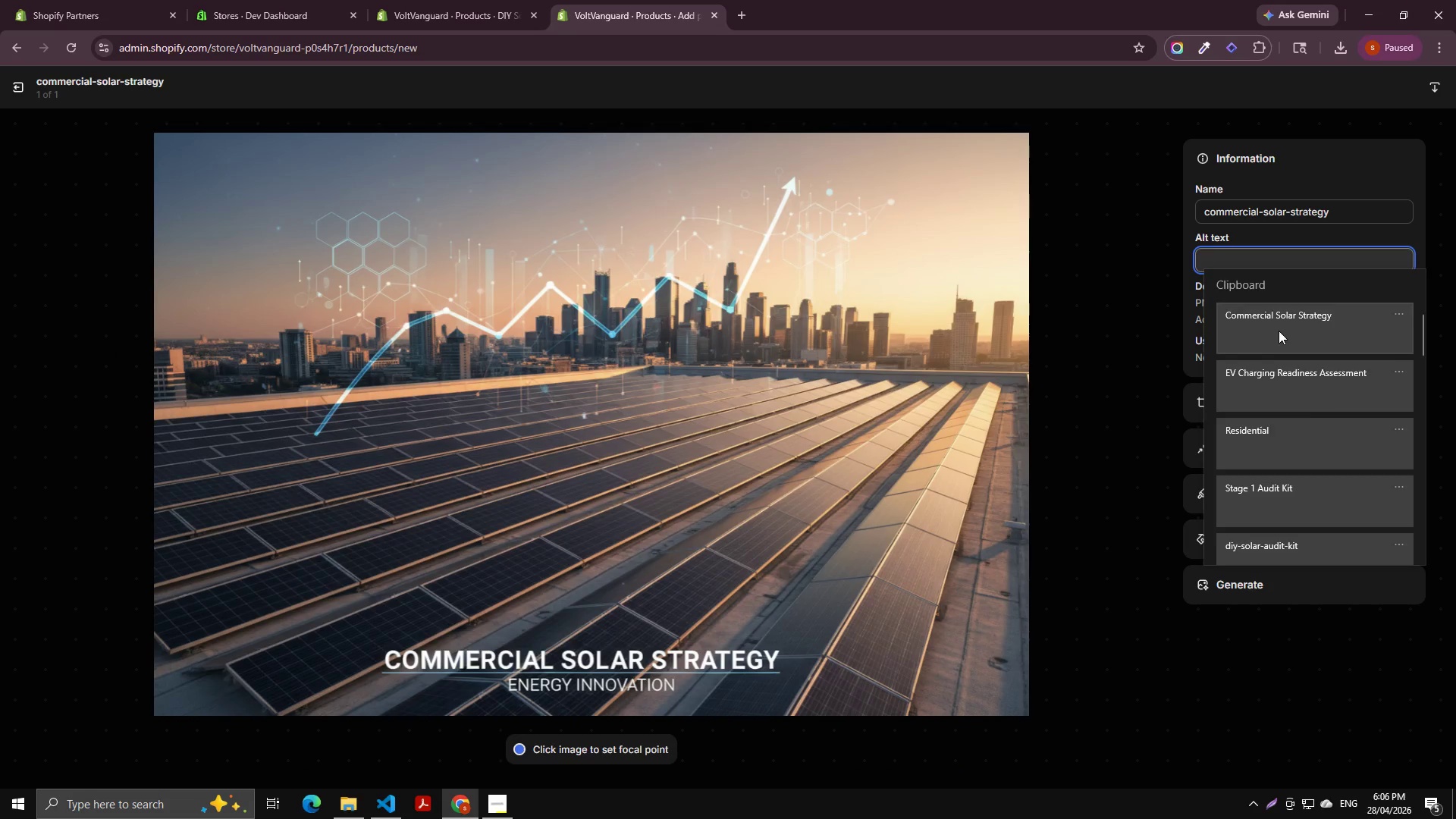 
key(Control+ControlLeft)
 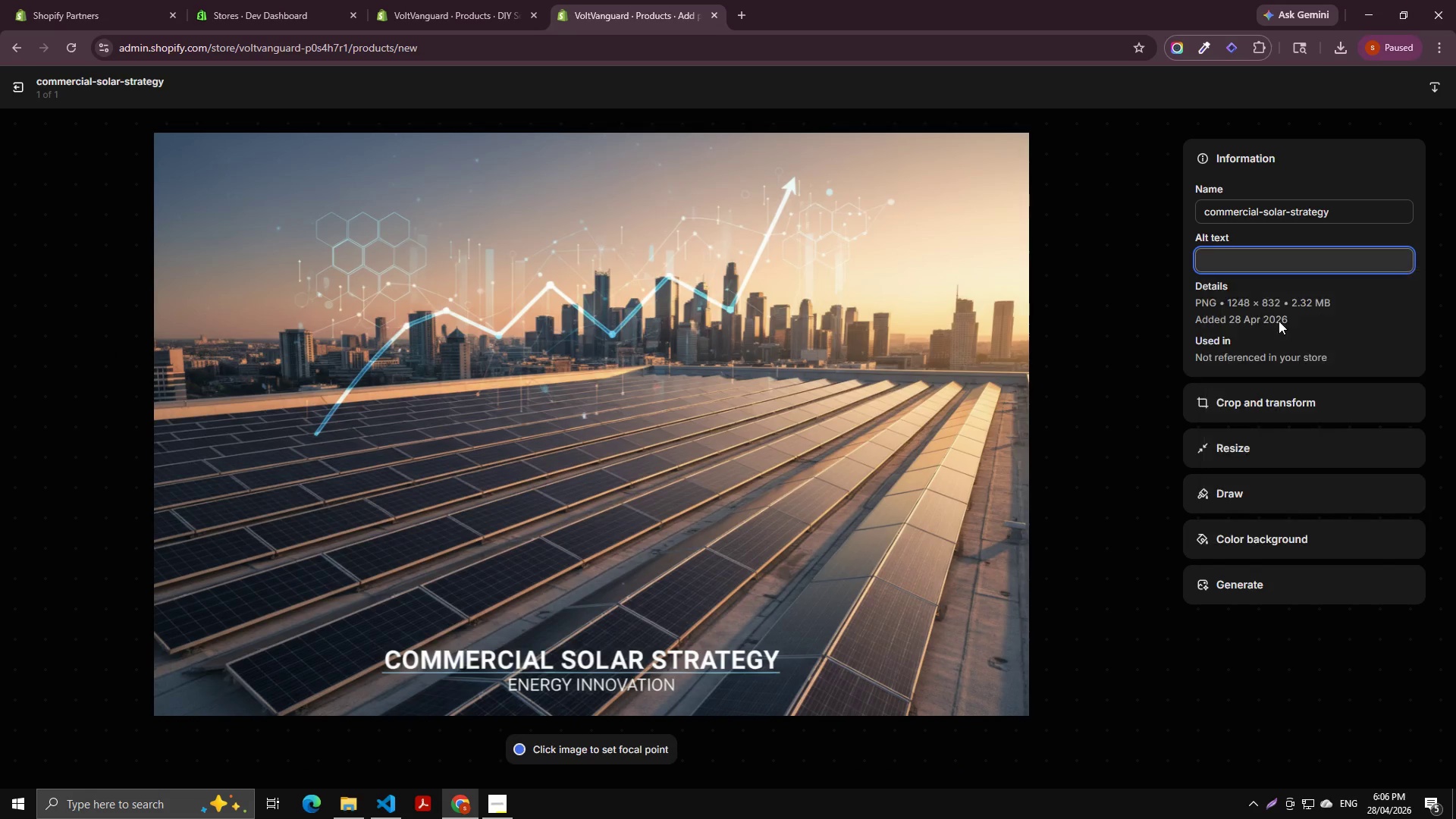 
key(Control+V)
 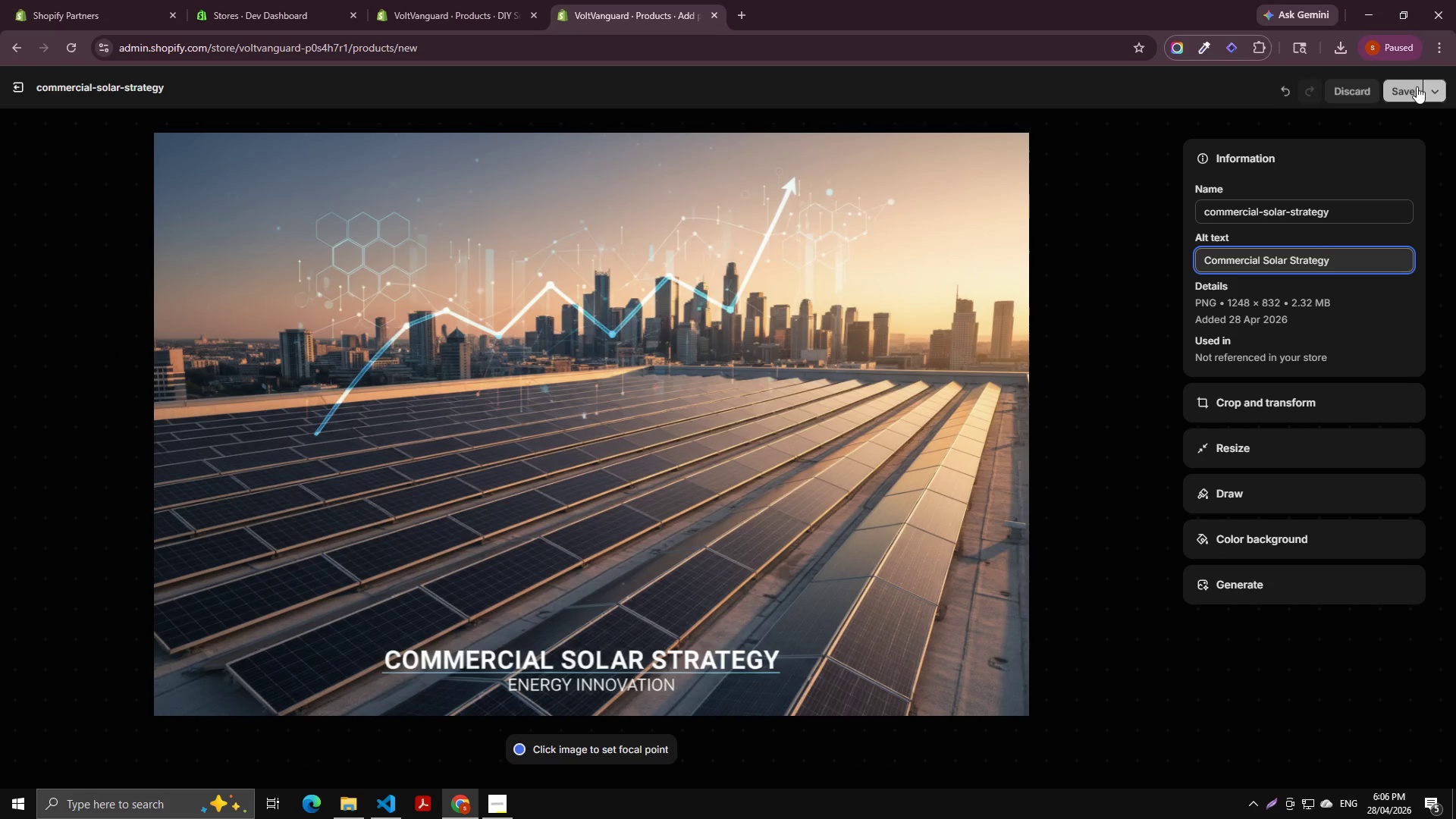 
left_click([1417, 86])
 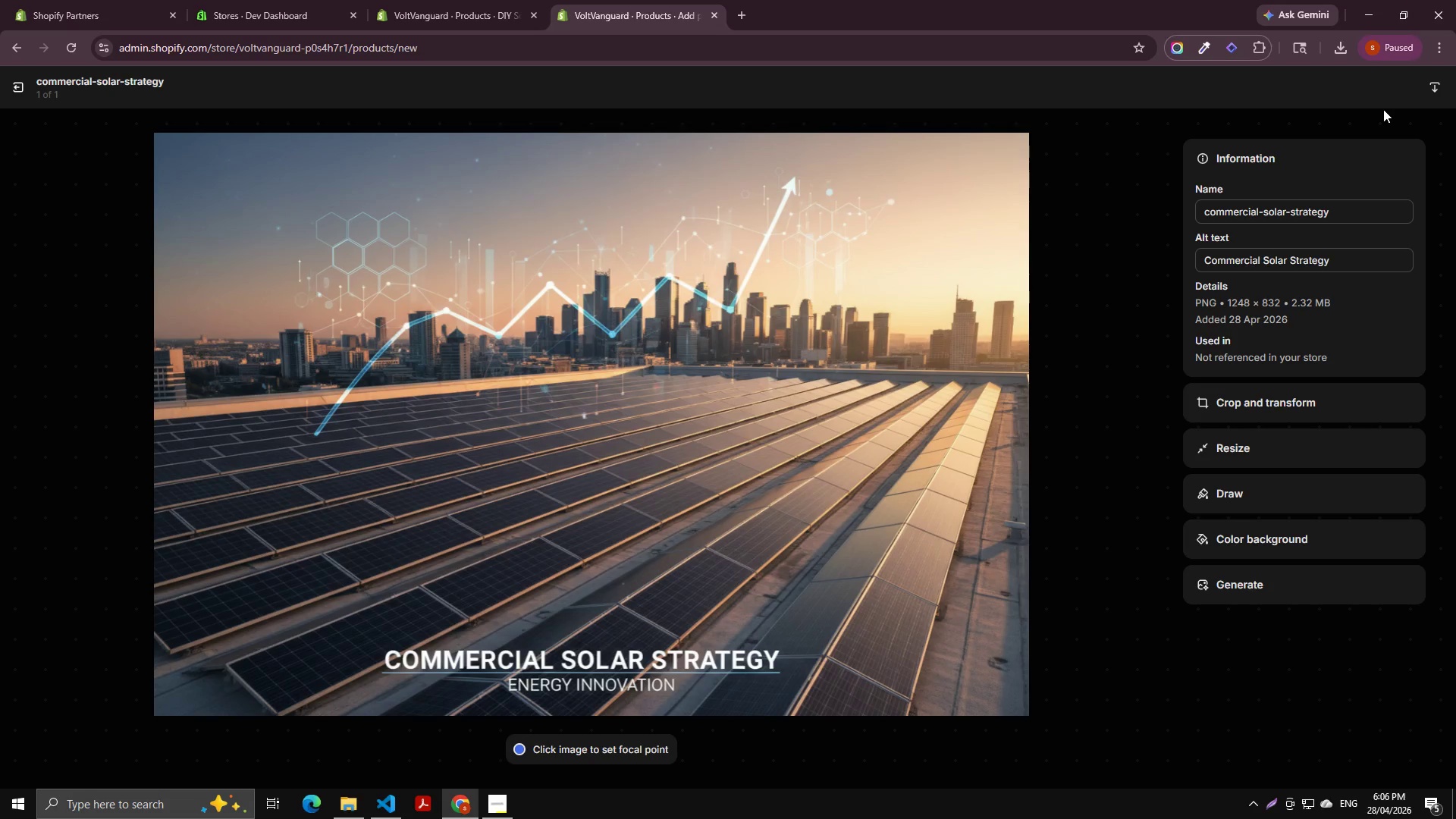 
wait(19.28)
 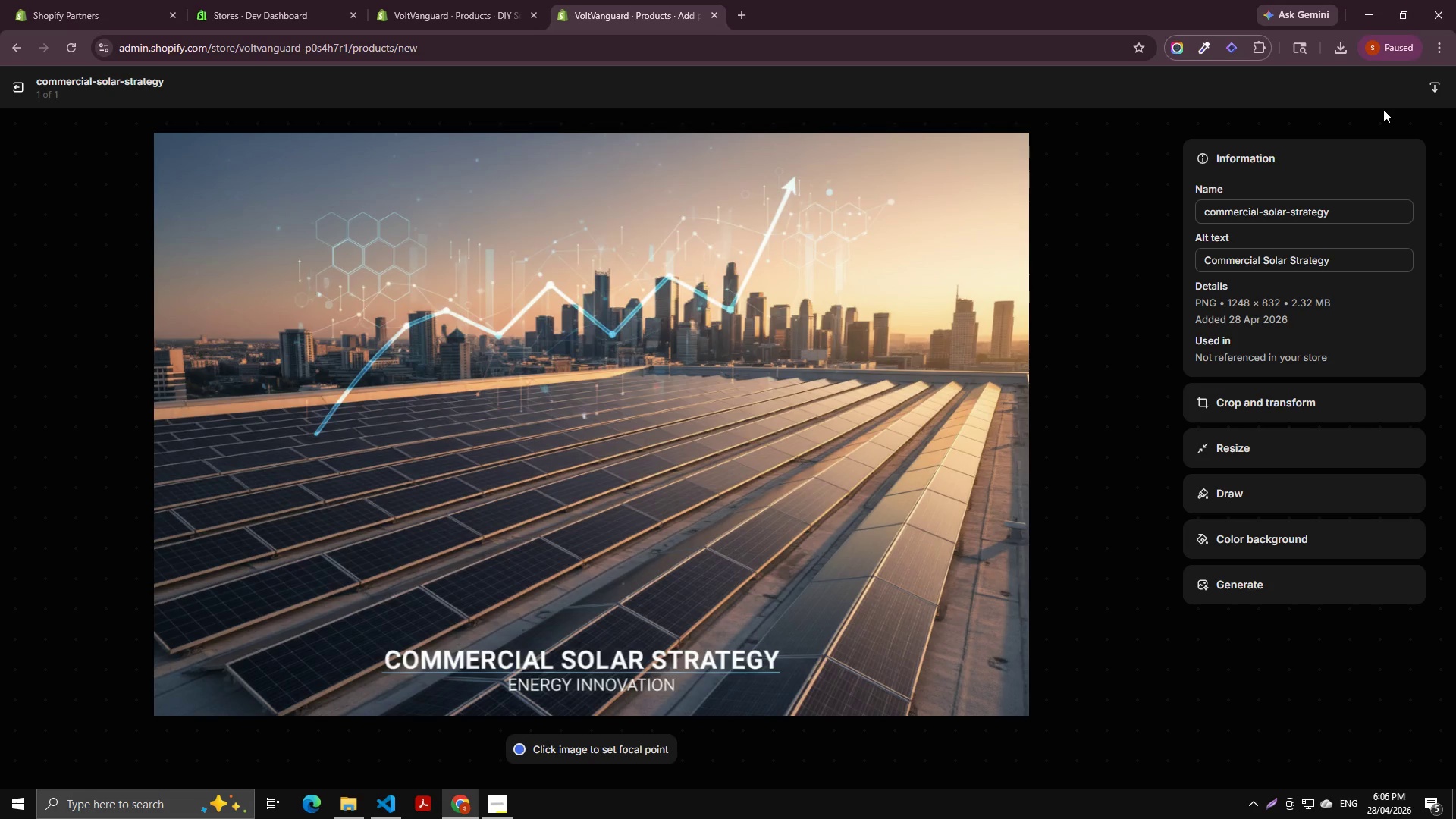 
left_click([11, 93])
 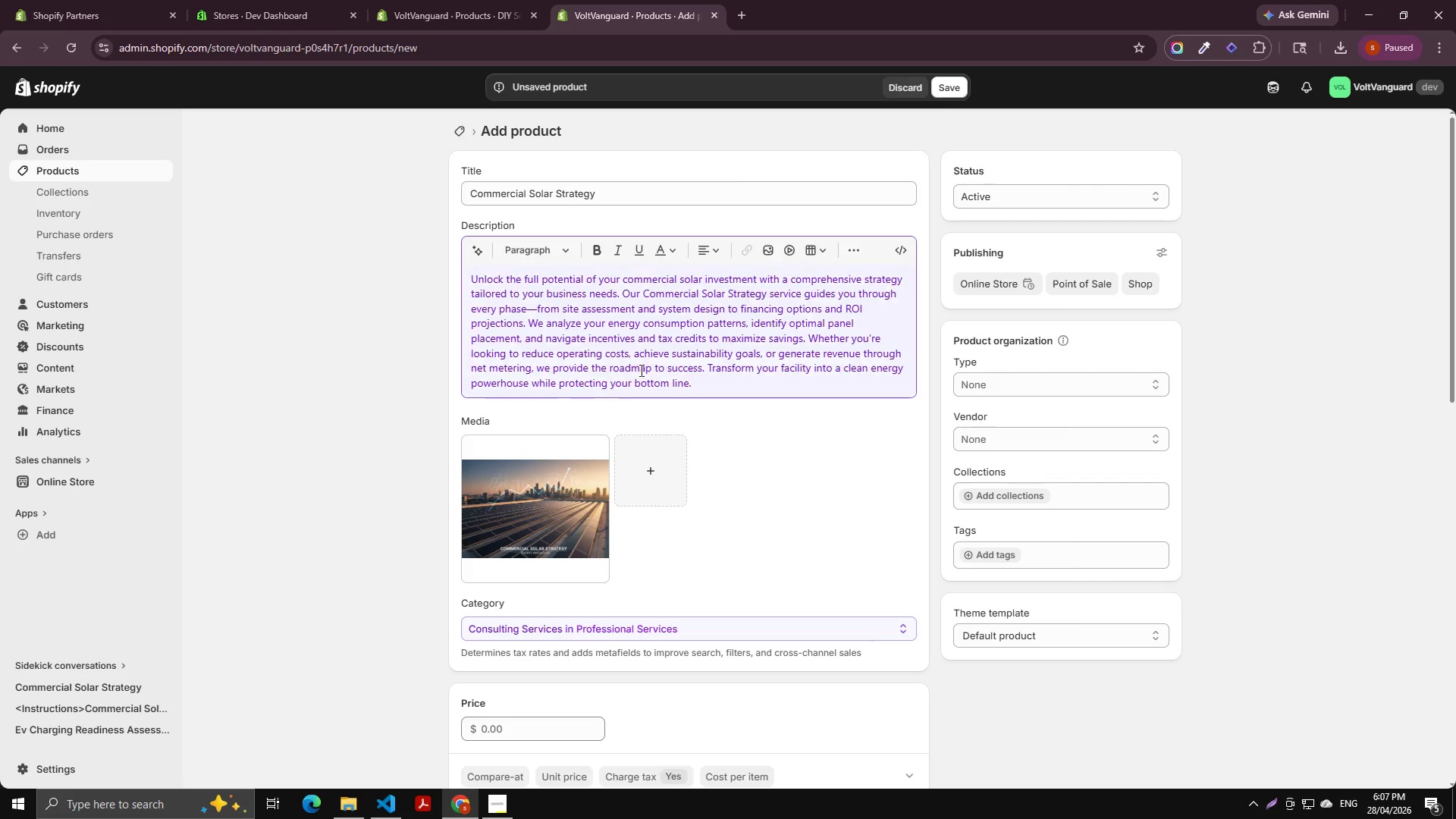 
scroll: coordinate [717, 393], scroll_direction: down, amount: 2.0
 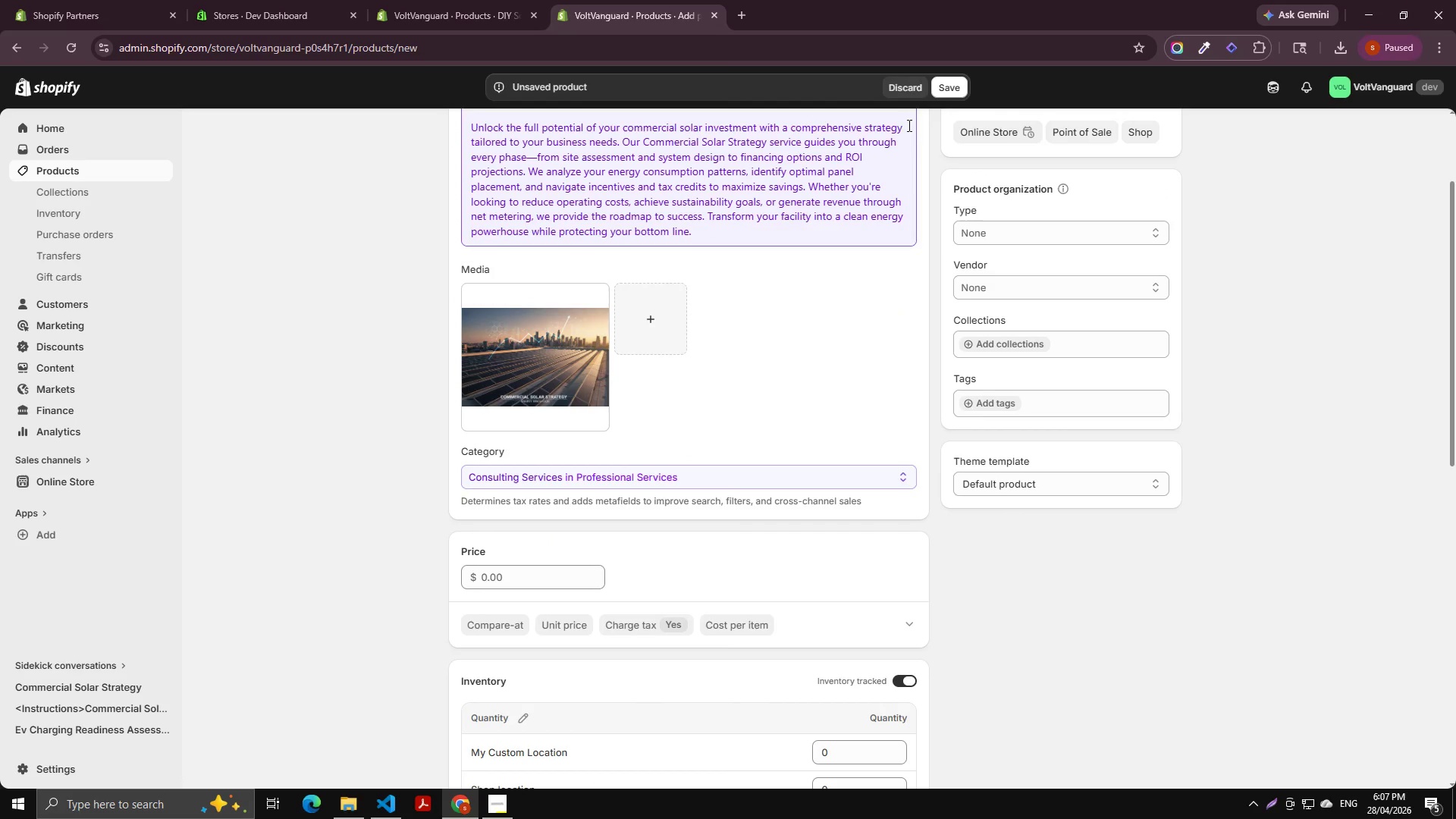 
left_click([940, 90])
 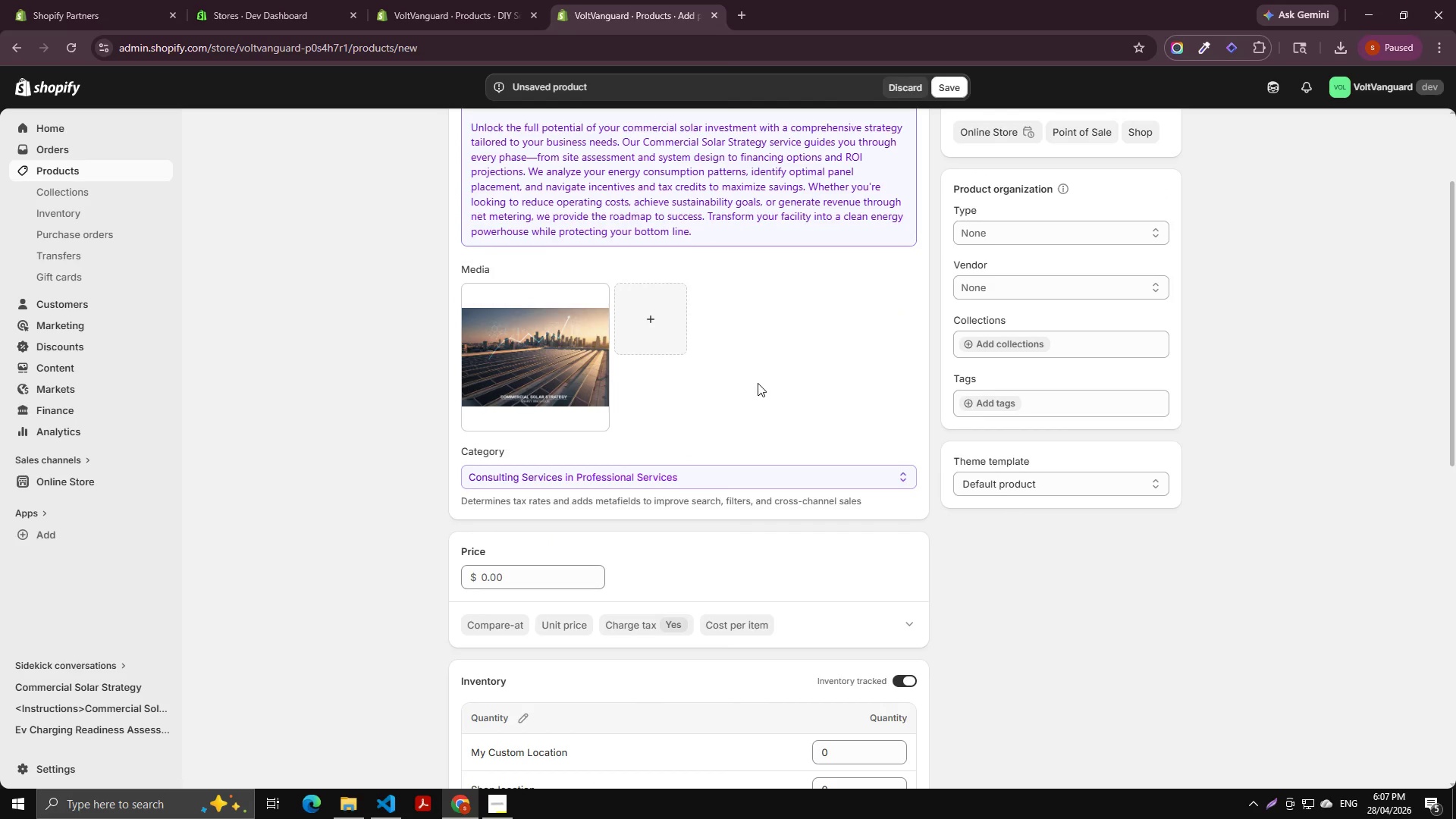 
scroll: coordinate [723, 482], scroll_direction: down, amount: 2.0
 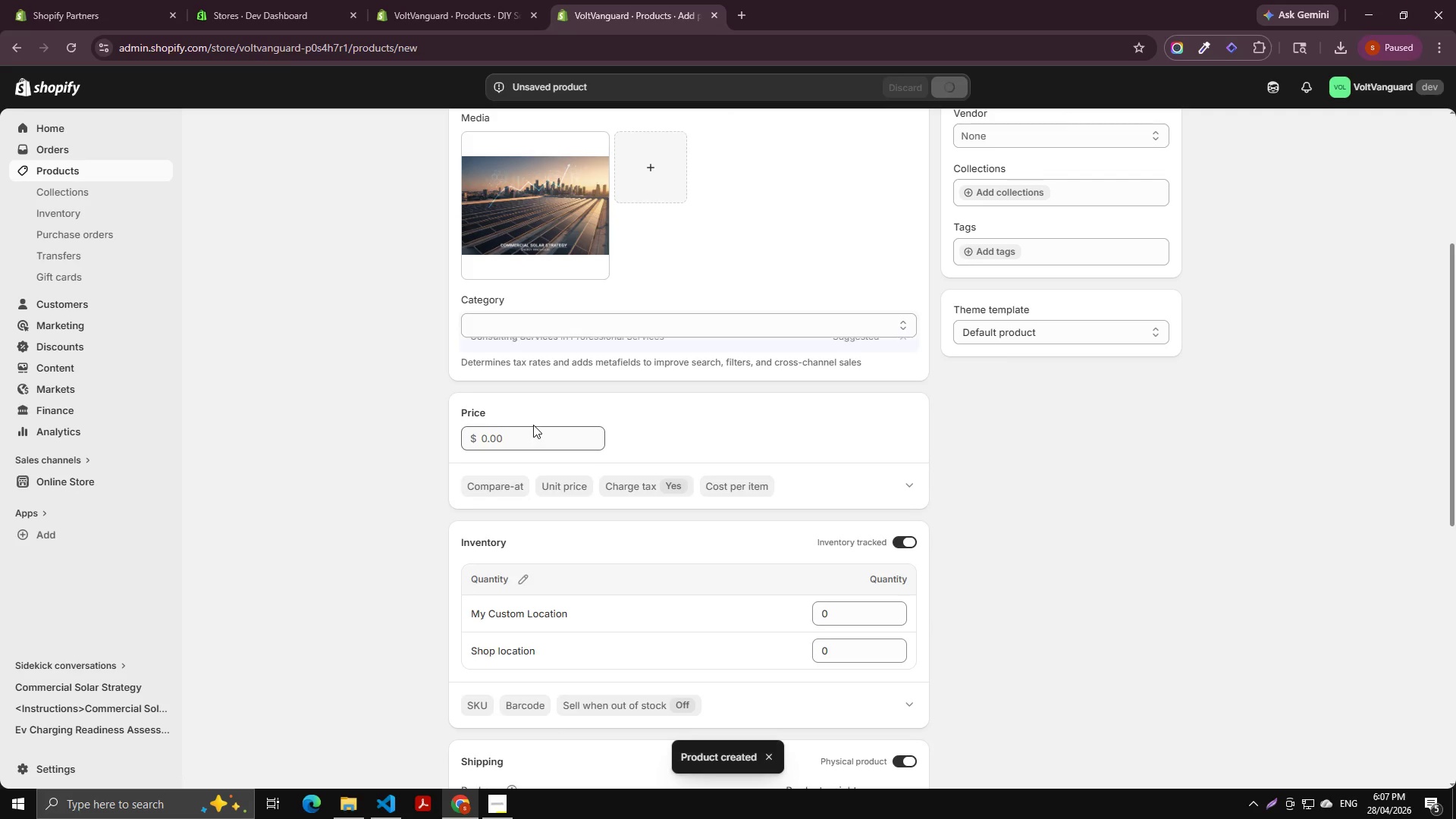 
left_click([522, 438])
 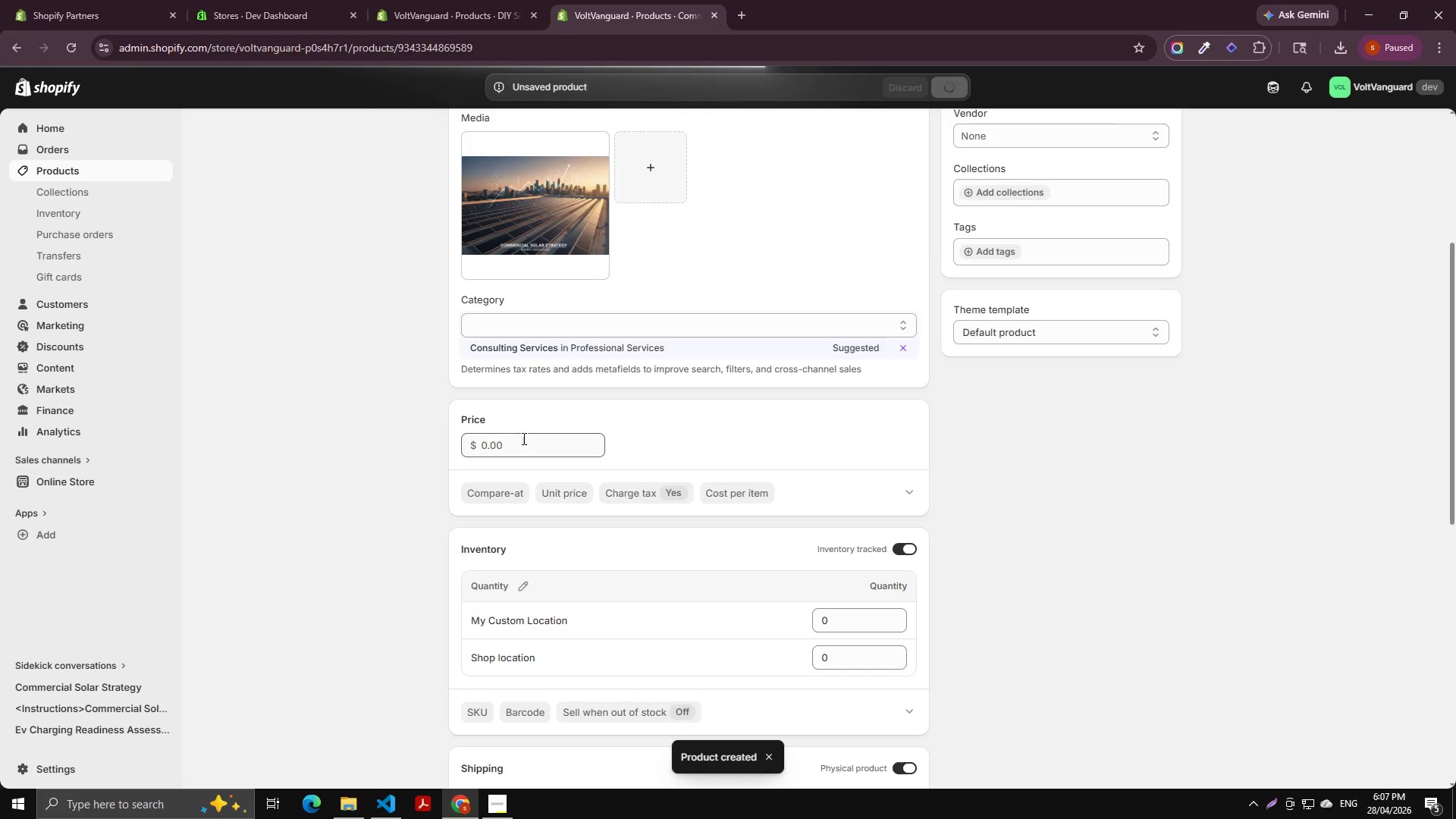 
left_click([522, 441])
 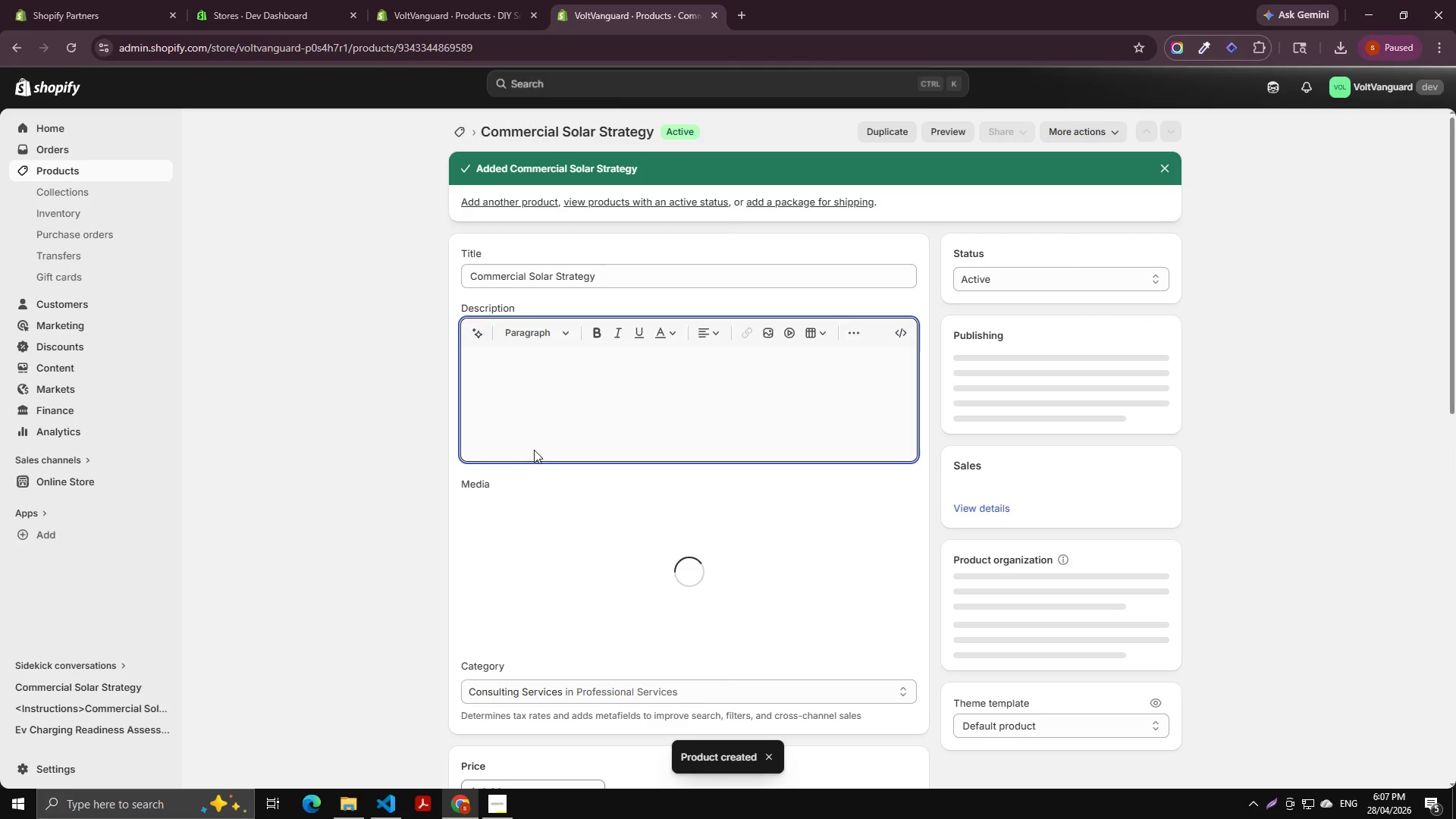 
scroll: coordinate [517, 561], scroll_direction: down, amount: 4.0
 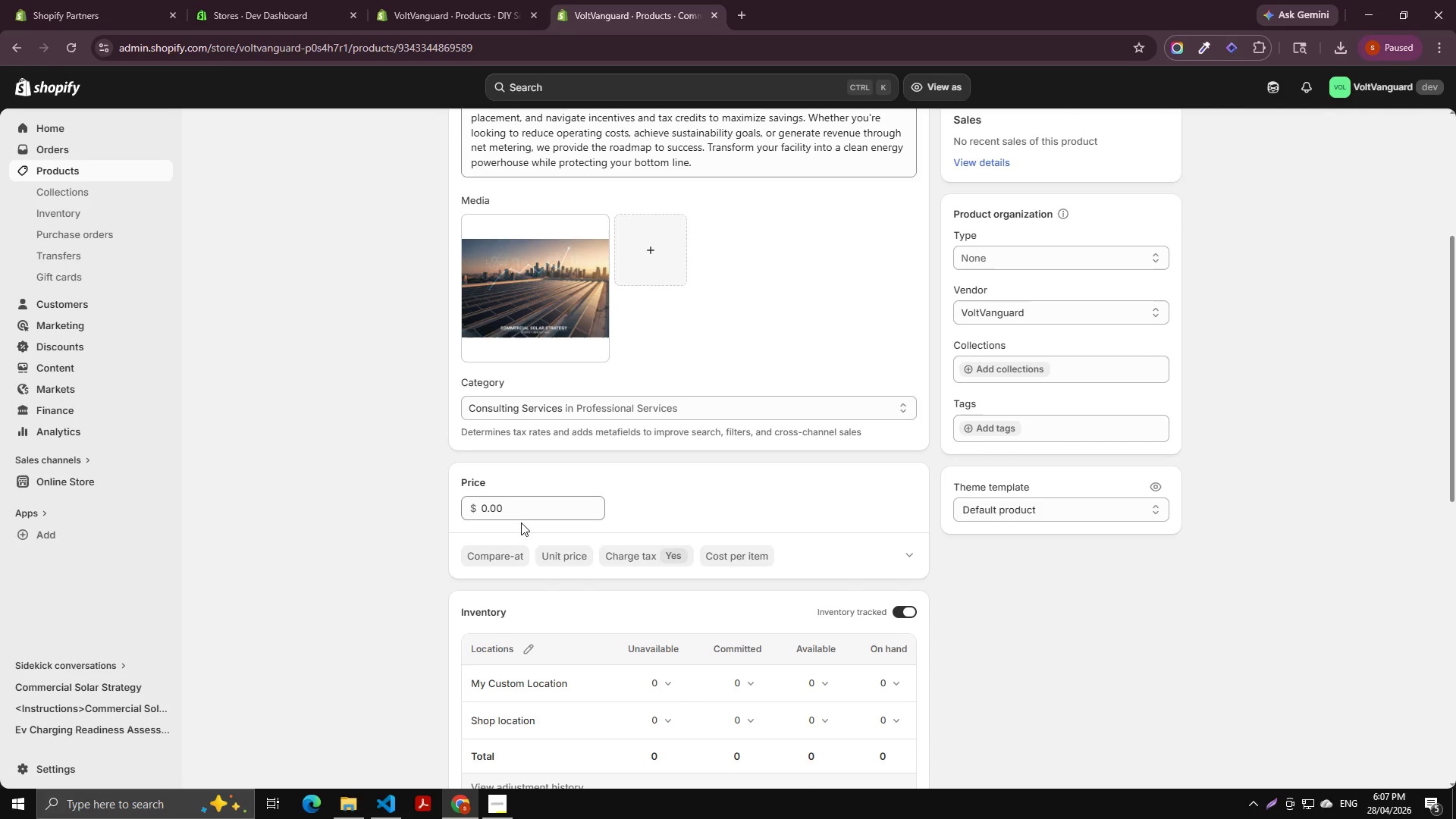 
left_click([521, 509])
 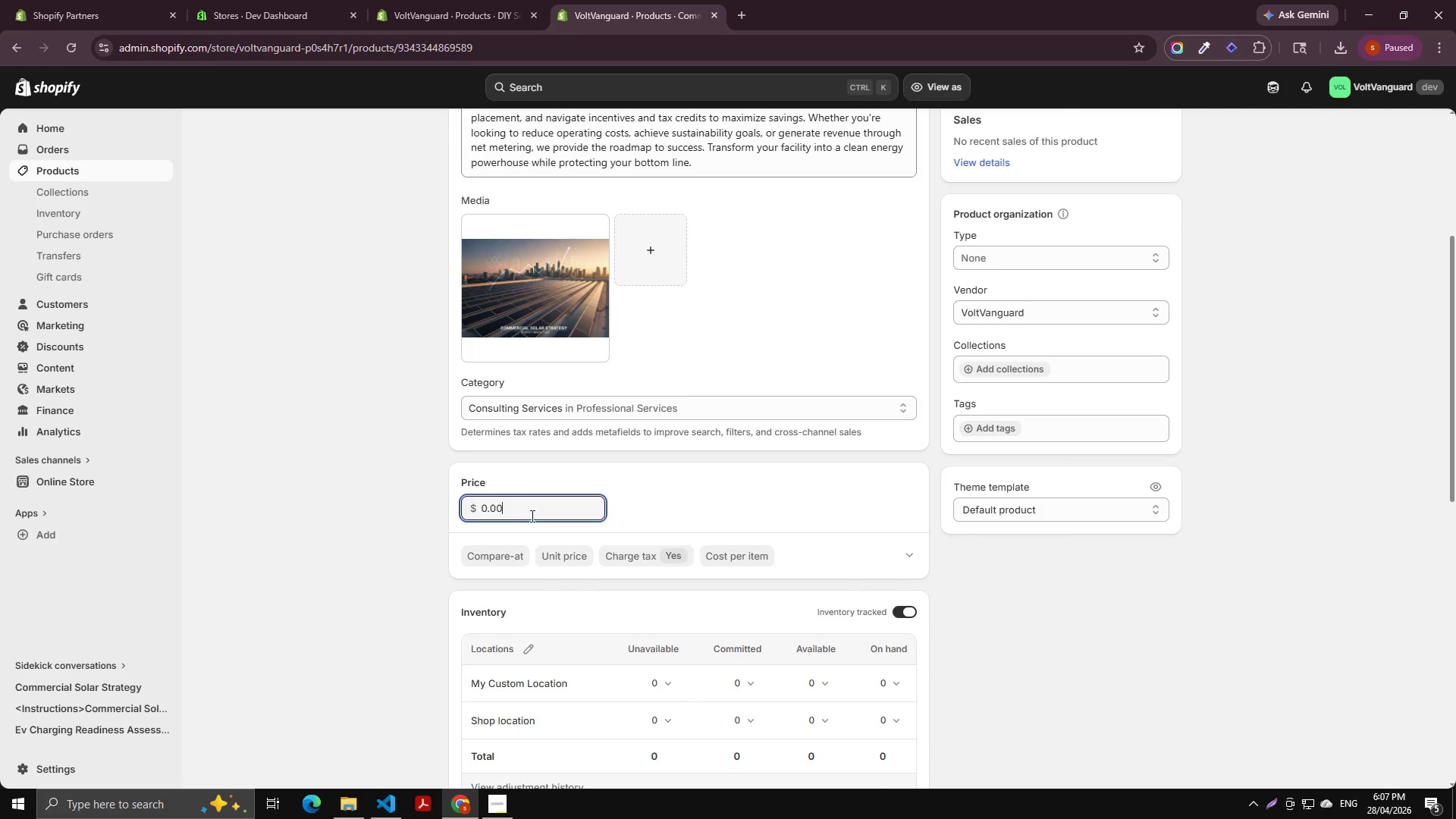 
key(Backspace)
 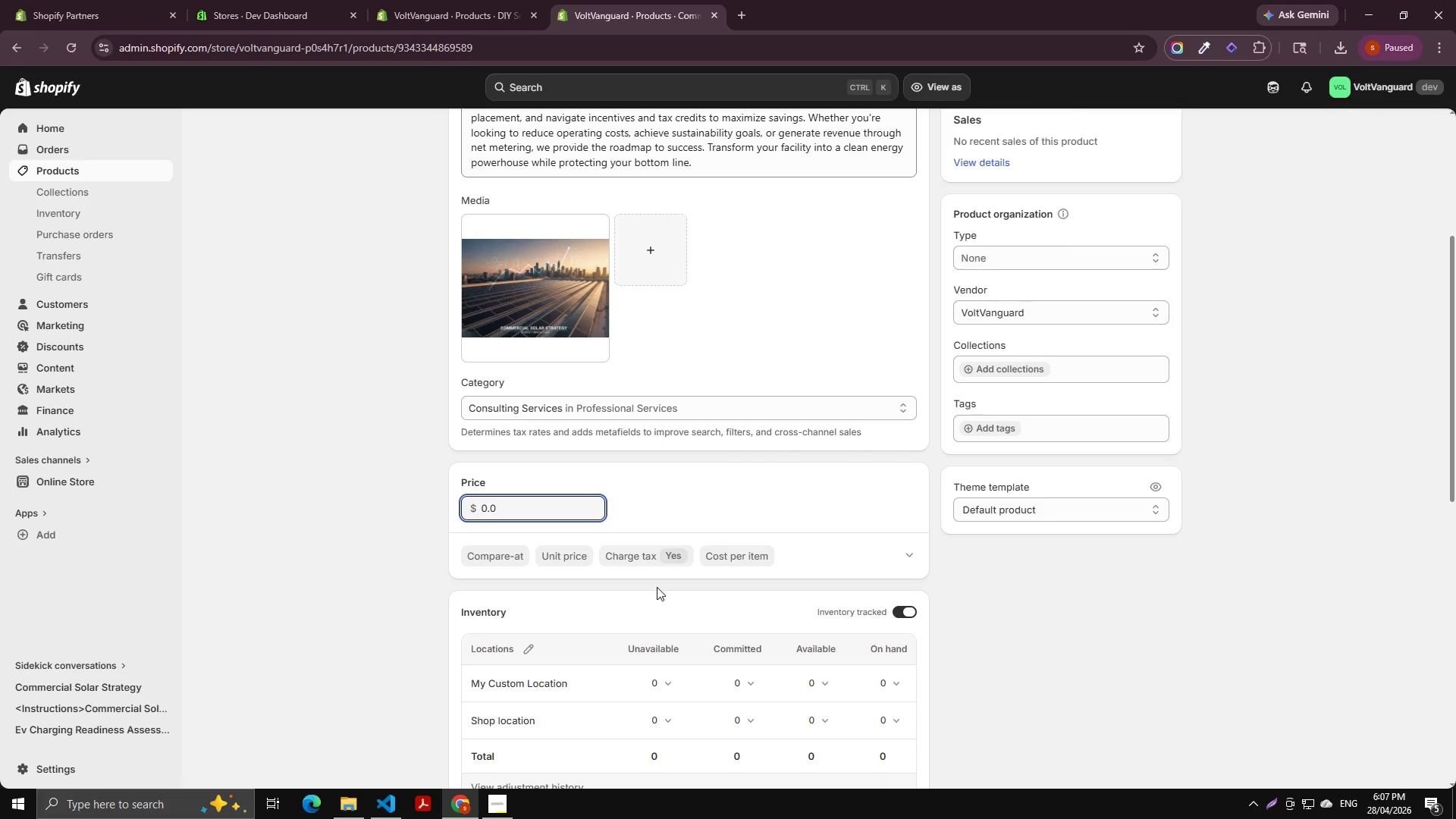 
key(Backspace)
 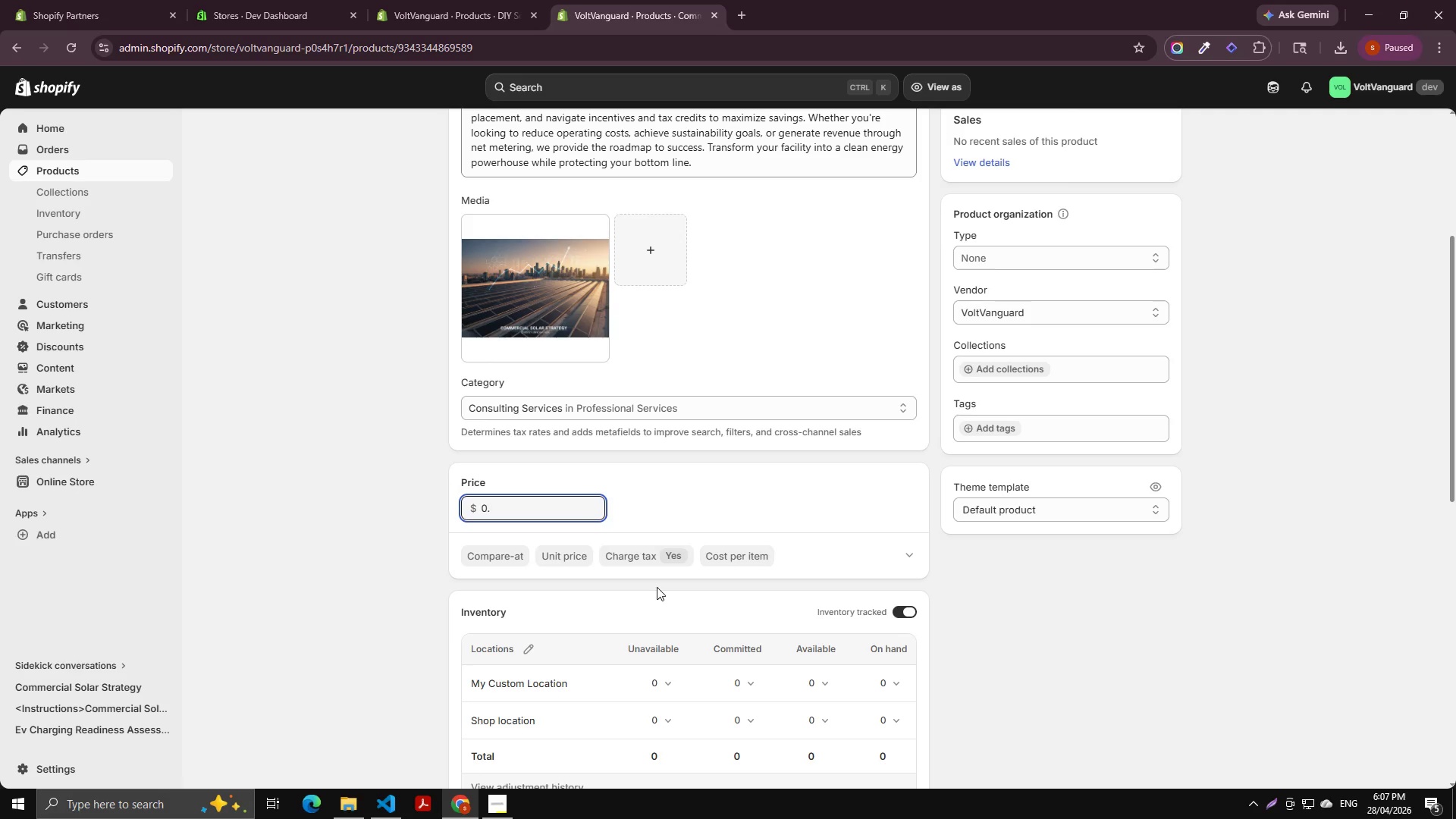 
key(Backspace)
 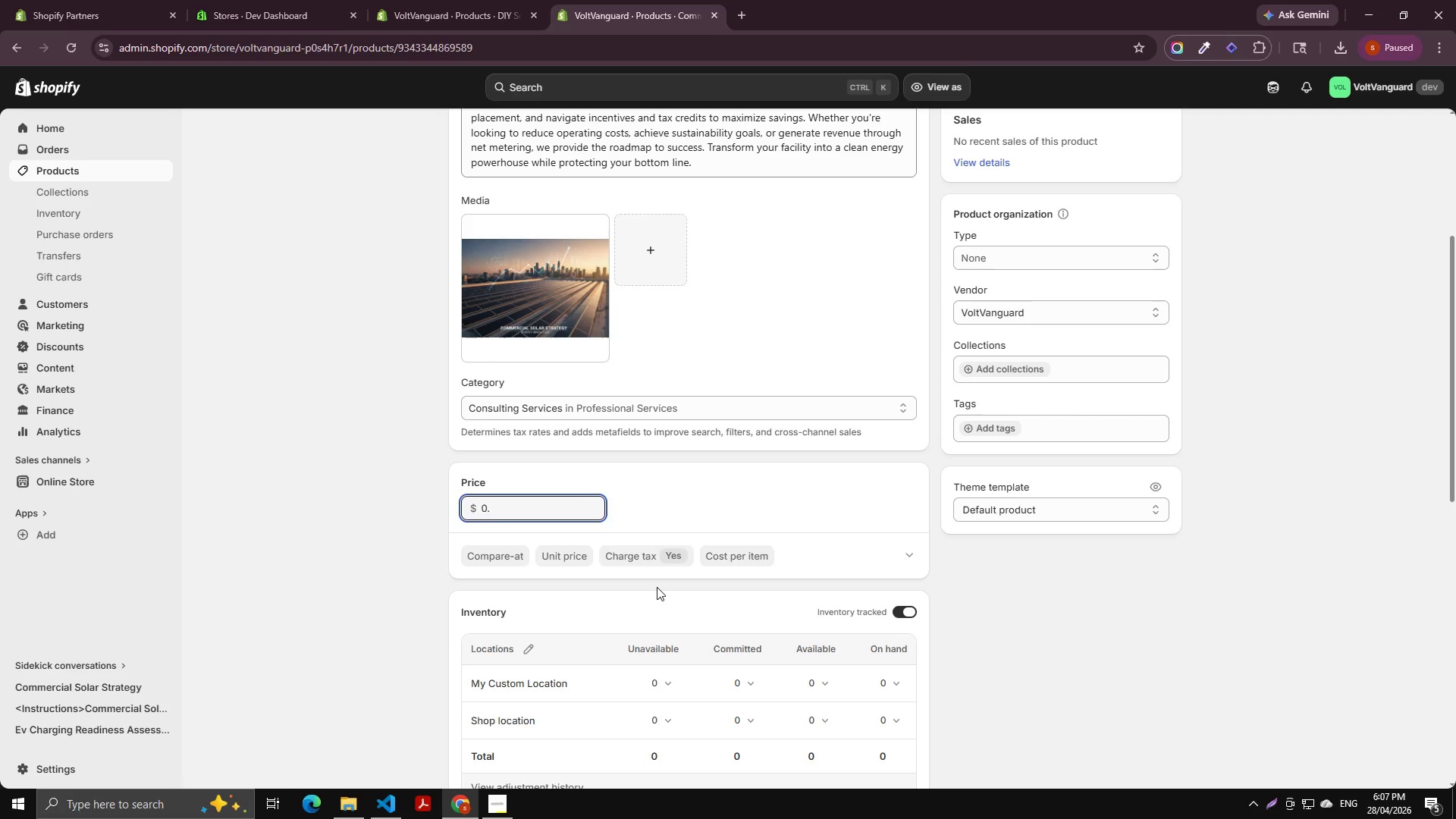 
key(Backspace)
 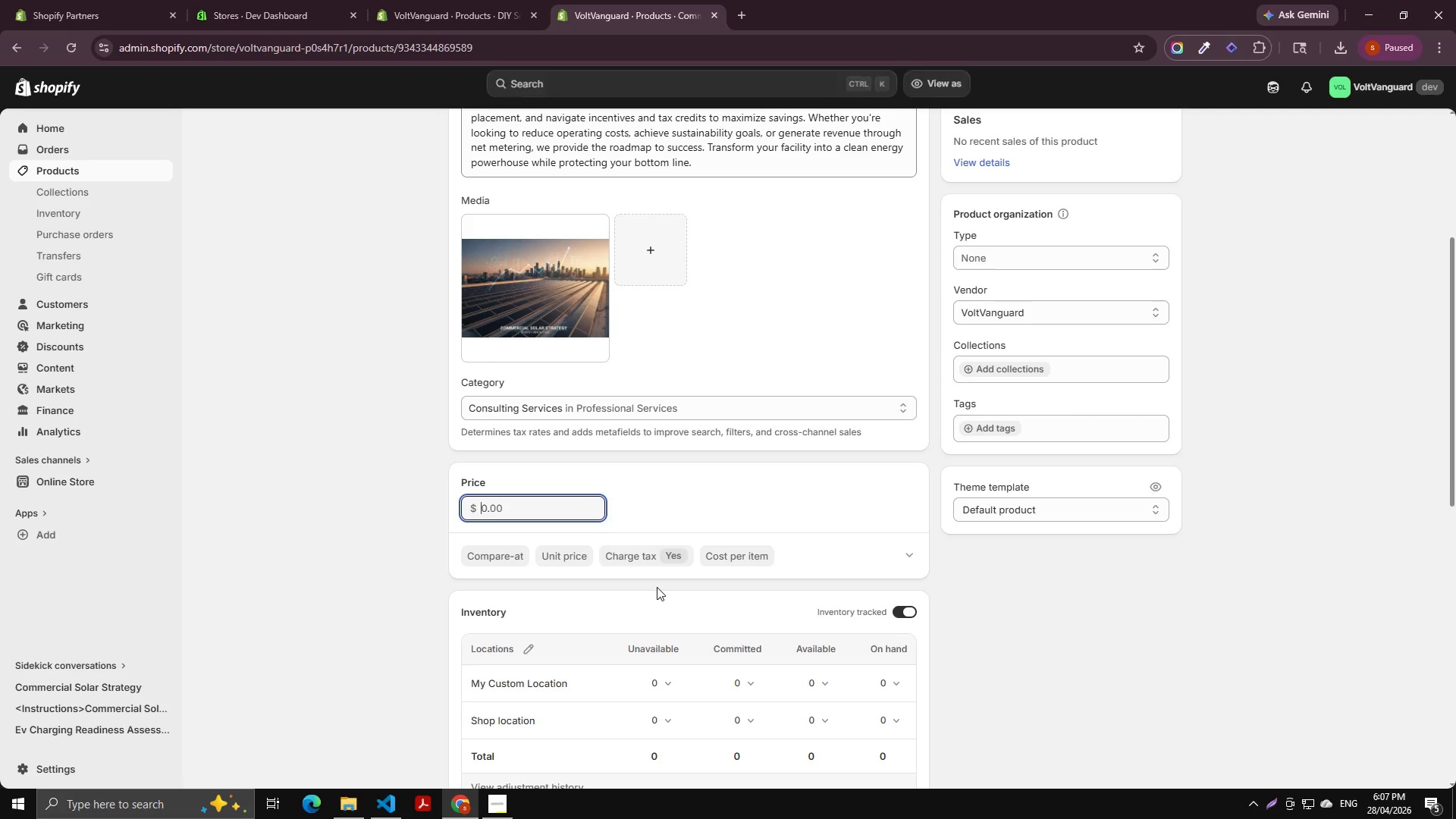 
key(Backspace)
 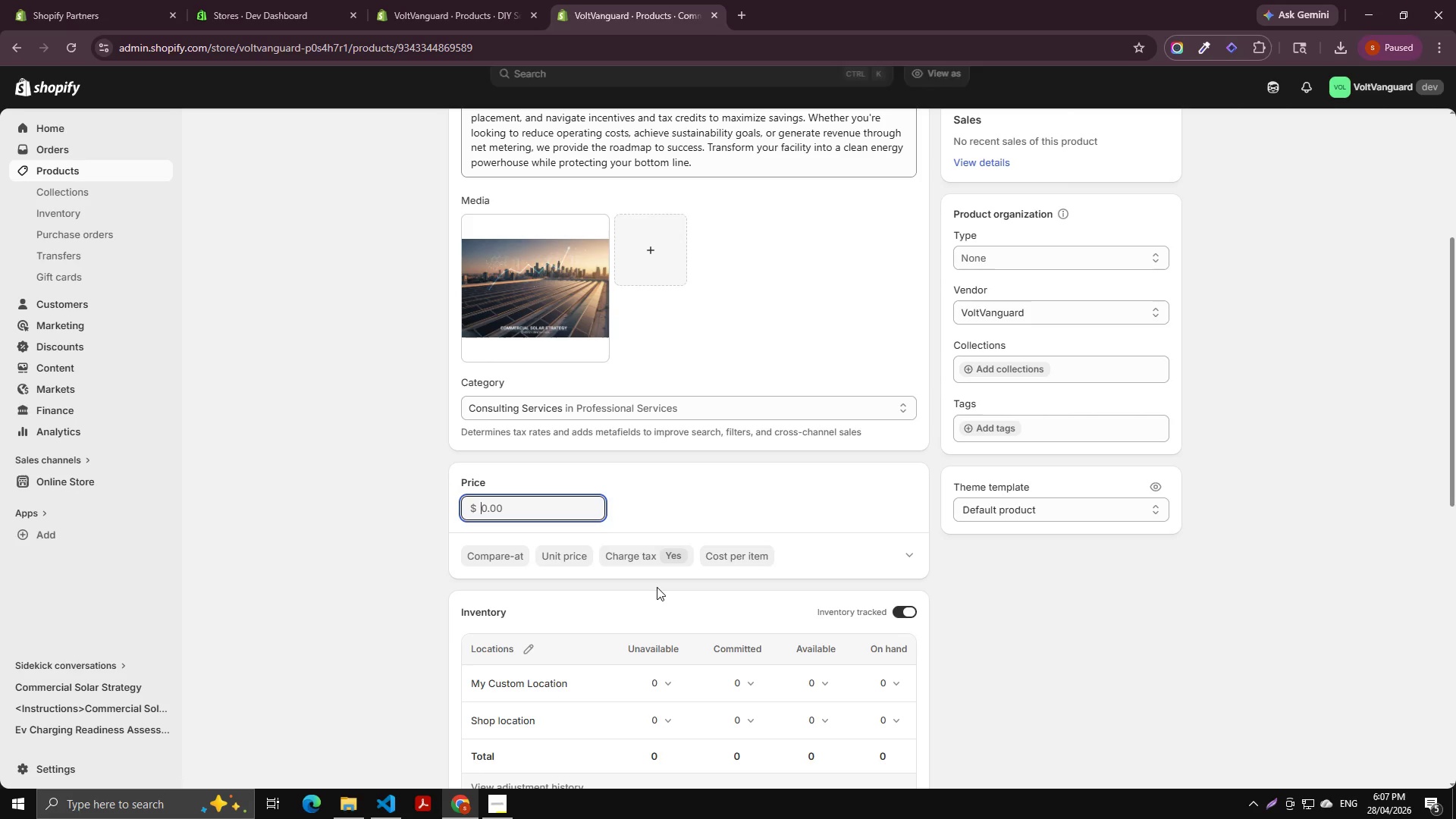 
key(Backspace)
 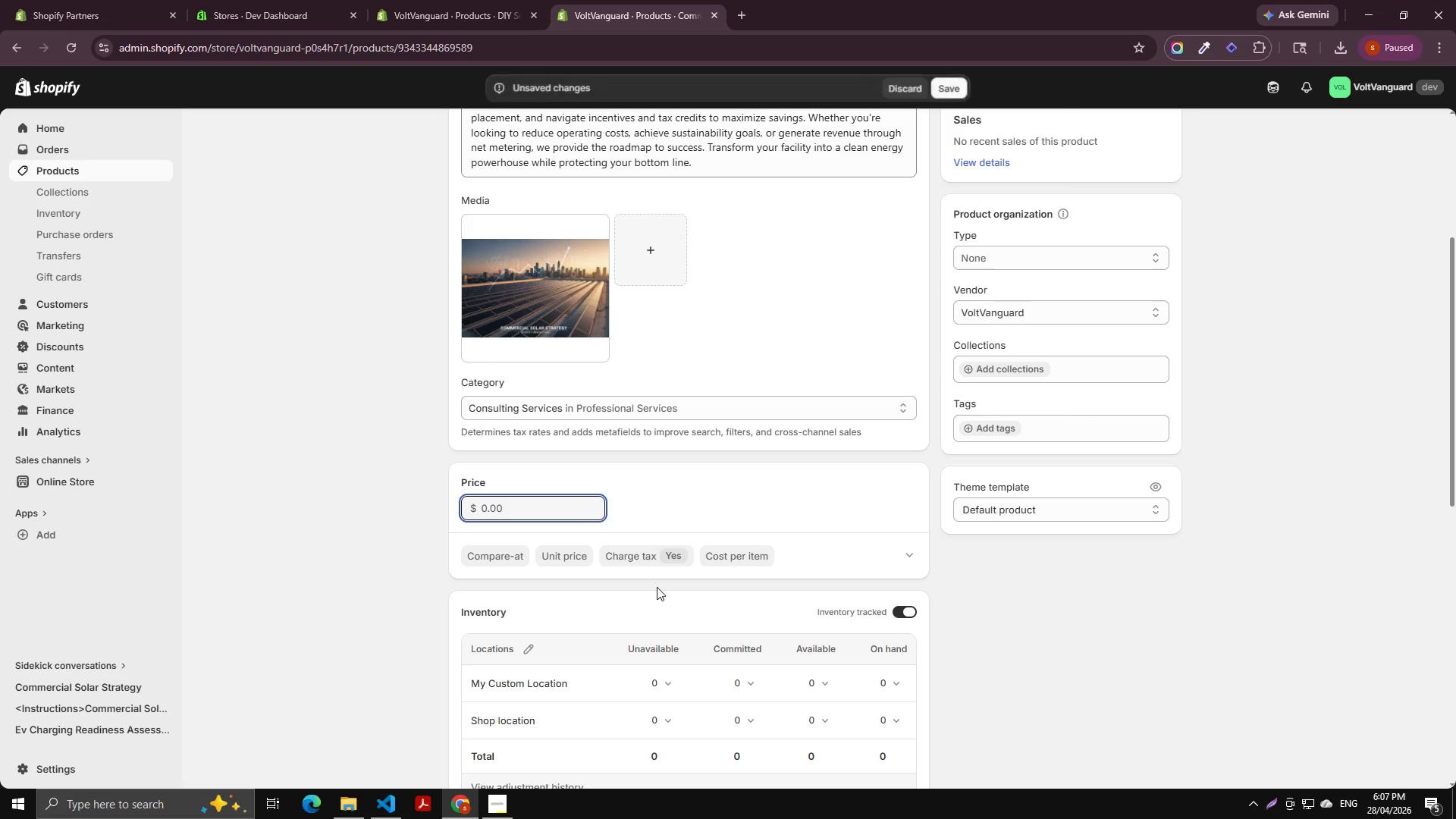 
key(Numpad2)
 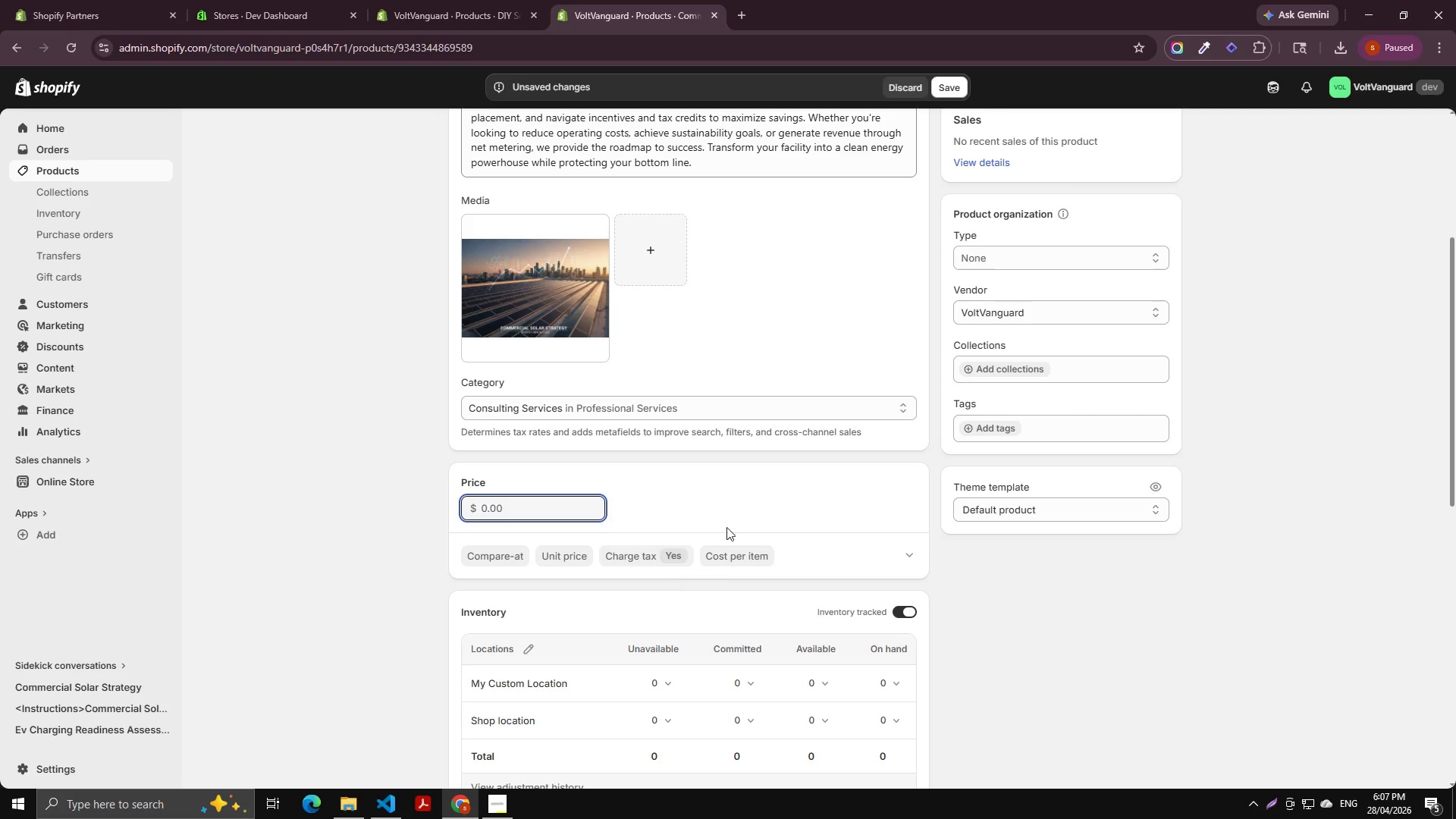 
key(Numpad9)
 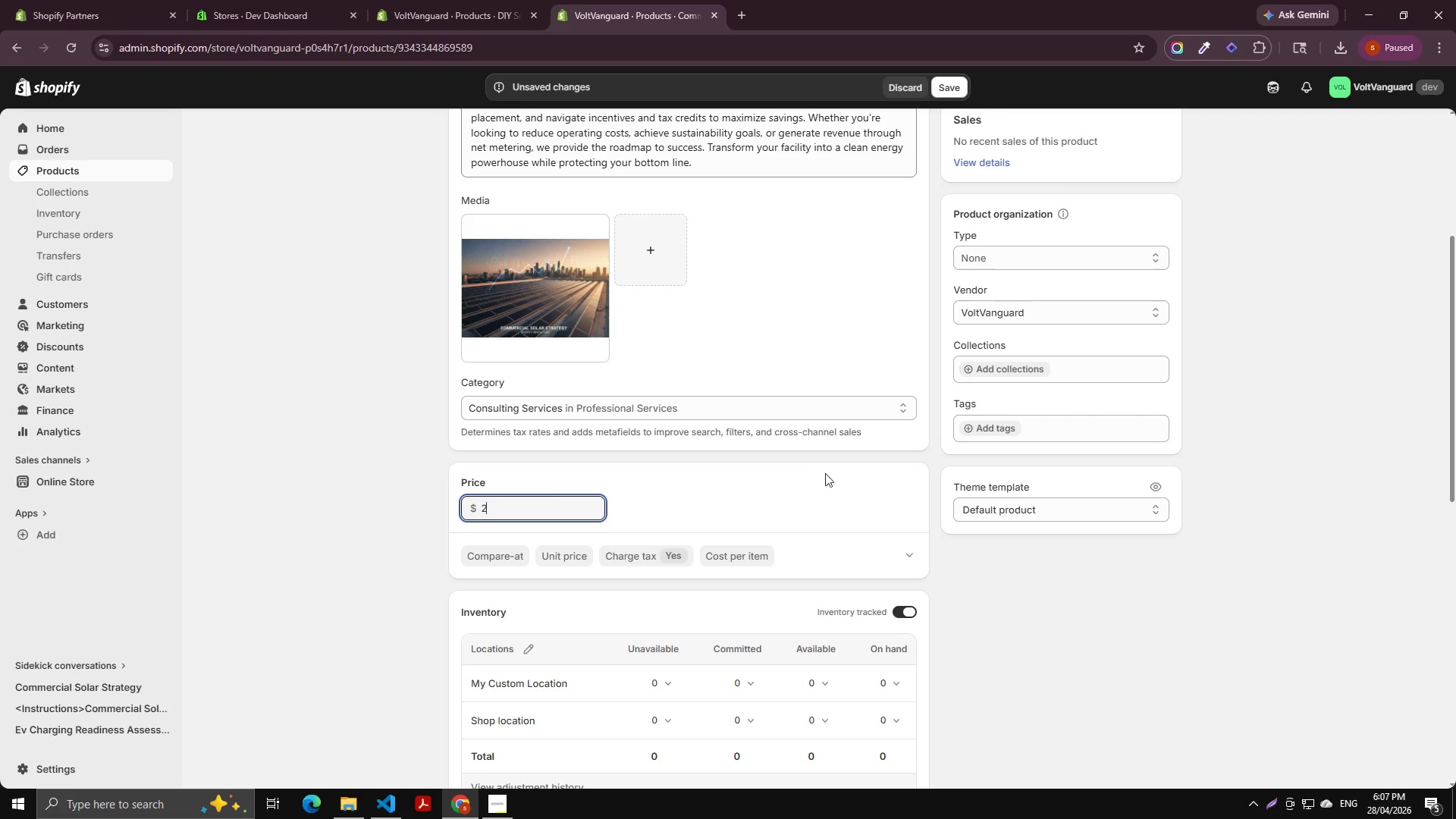 
key(Numpad9)
 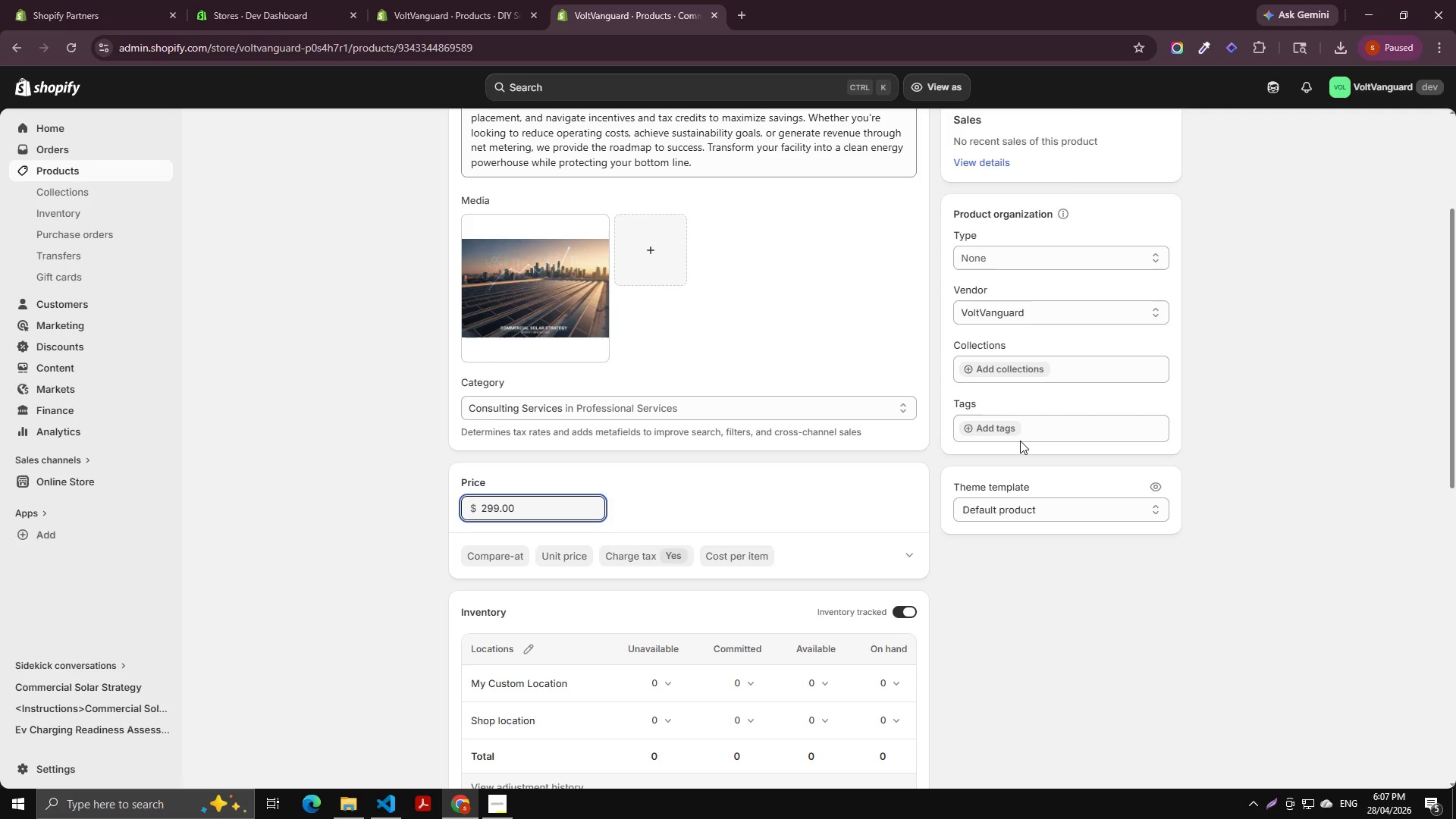 
wait(41.08)
 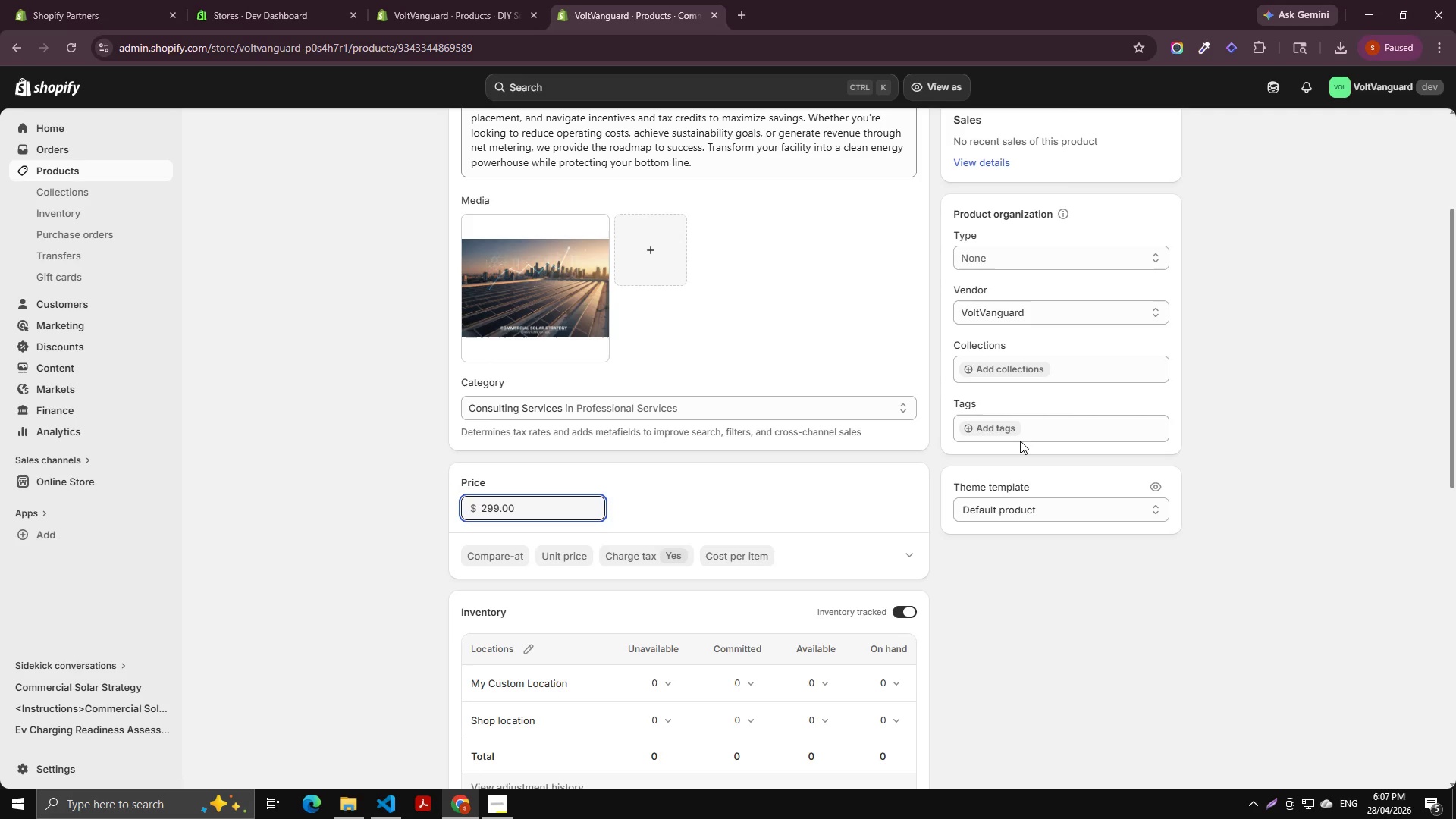 
left_click([1034, 425])
 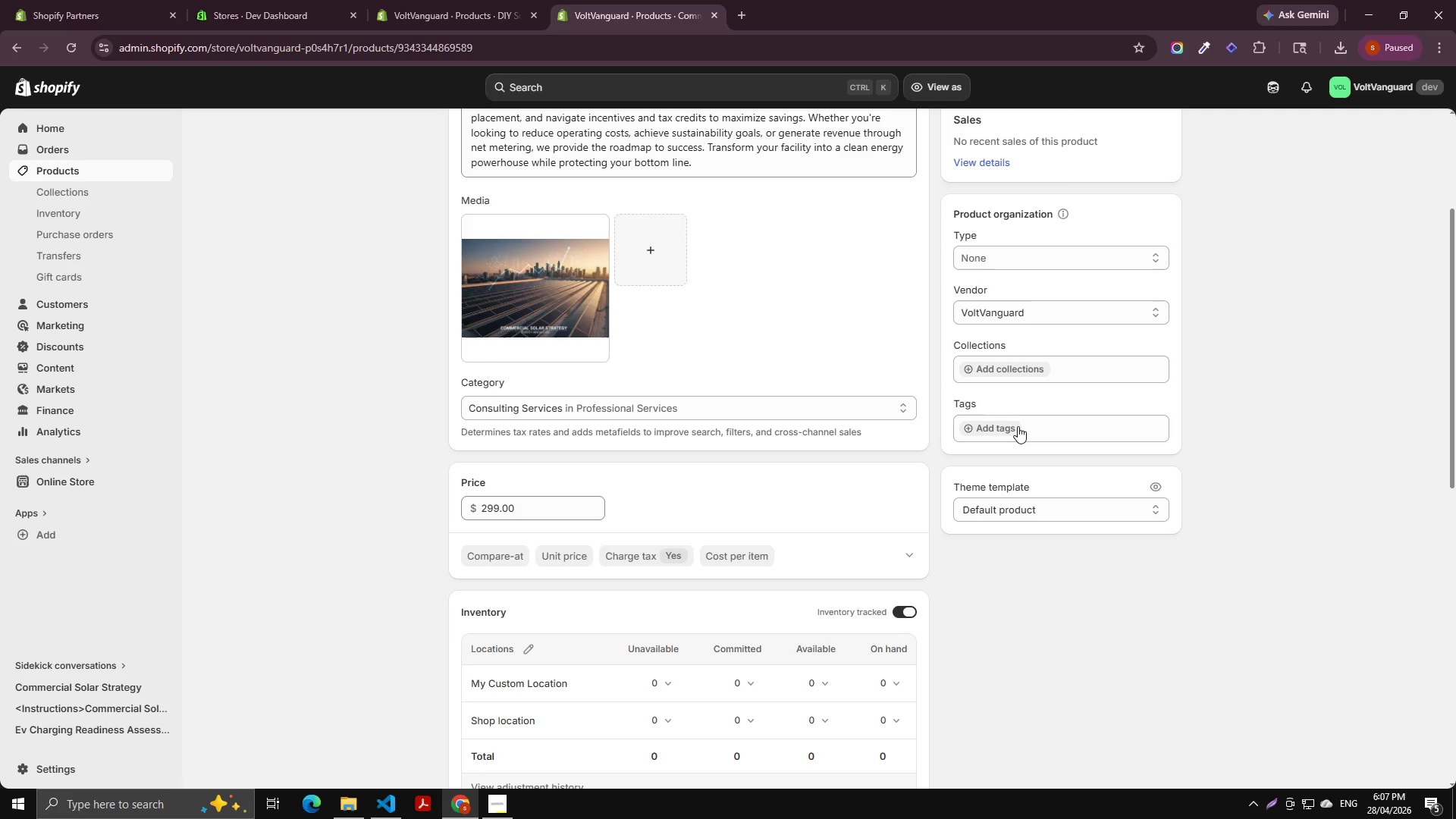 
left_click([1006, 424])
 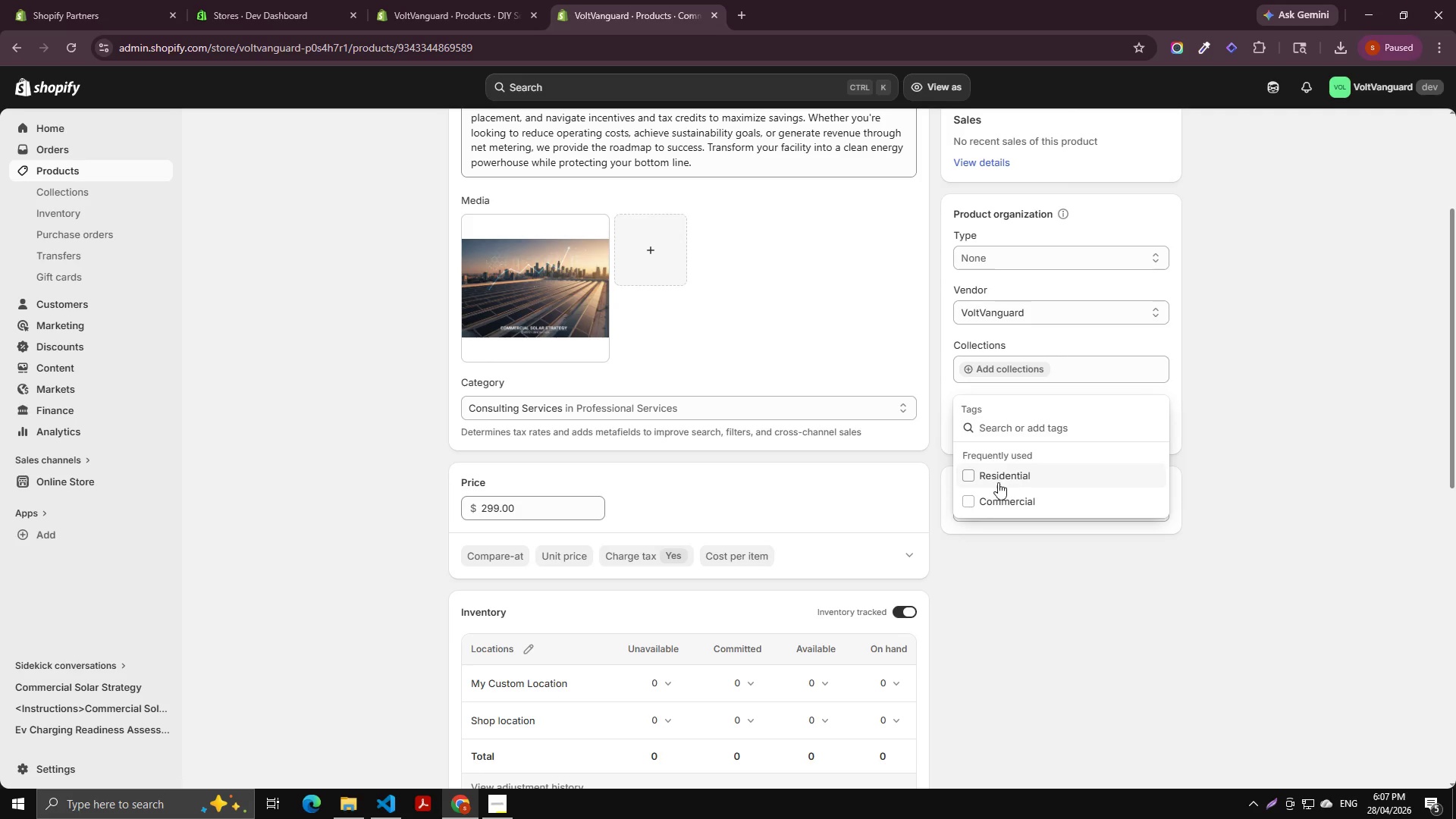 
left_click([998, 494])
 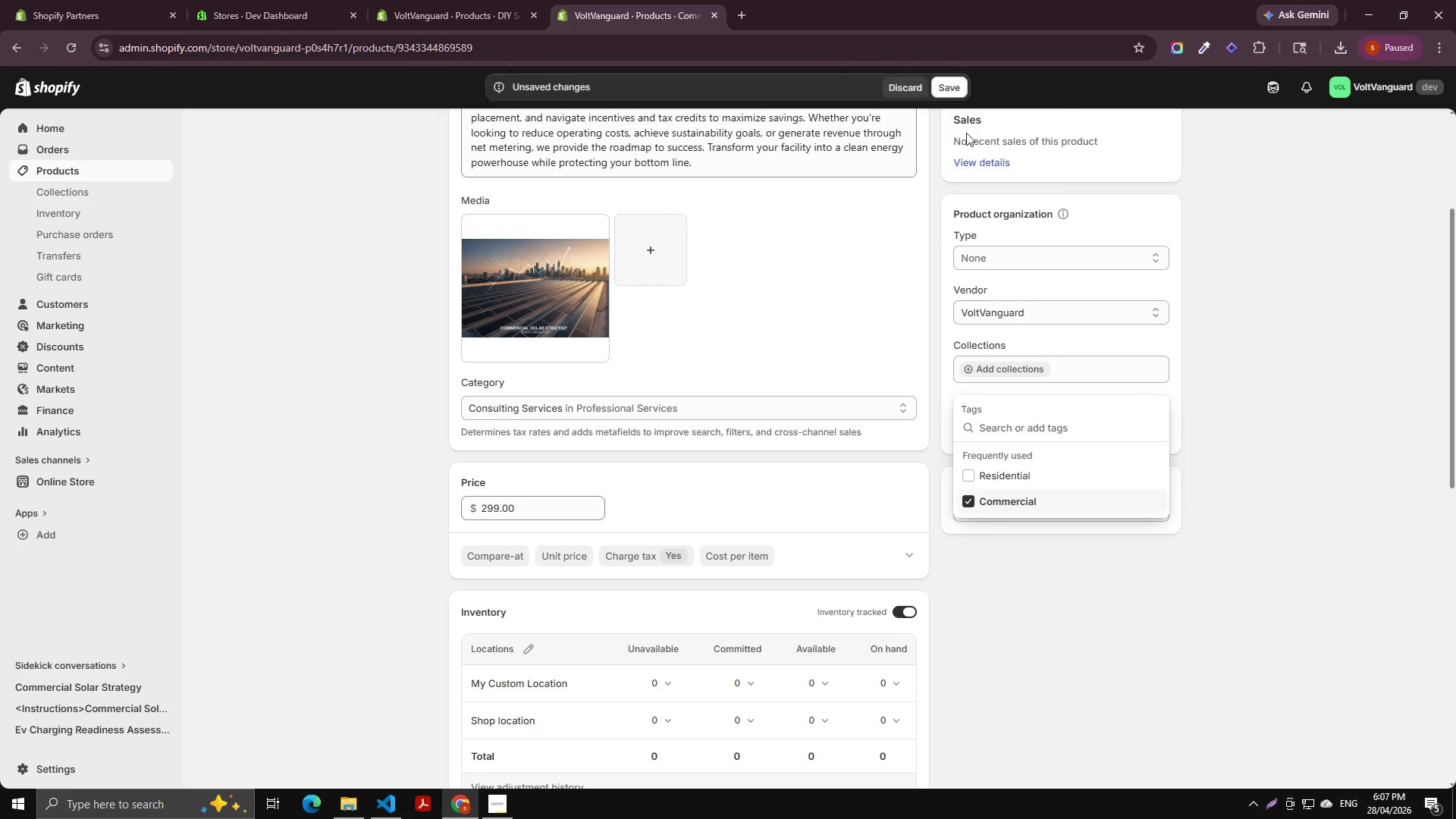 
left_click([954, 82])
 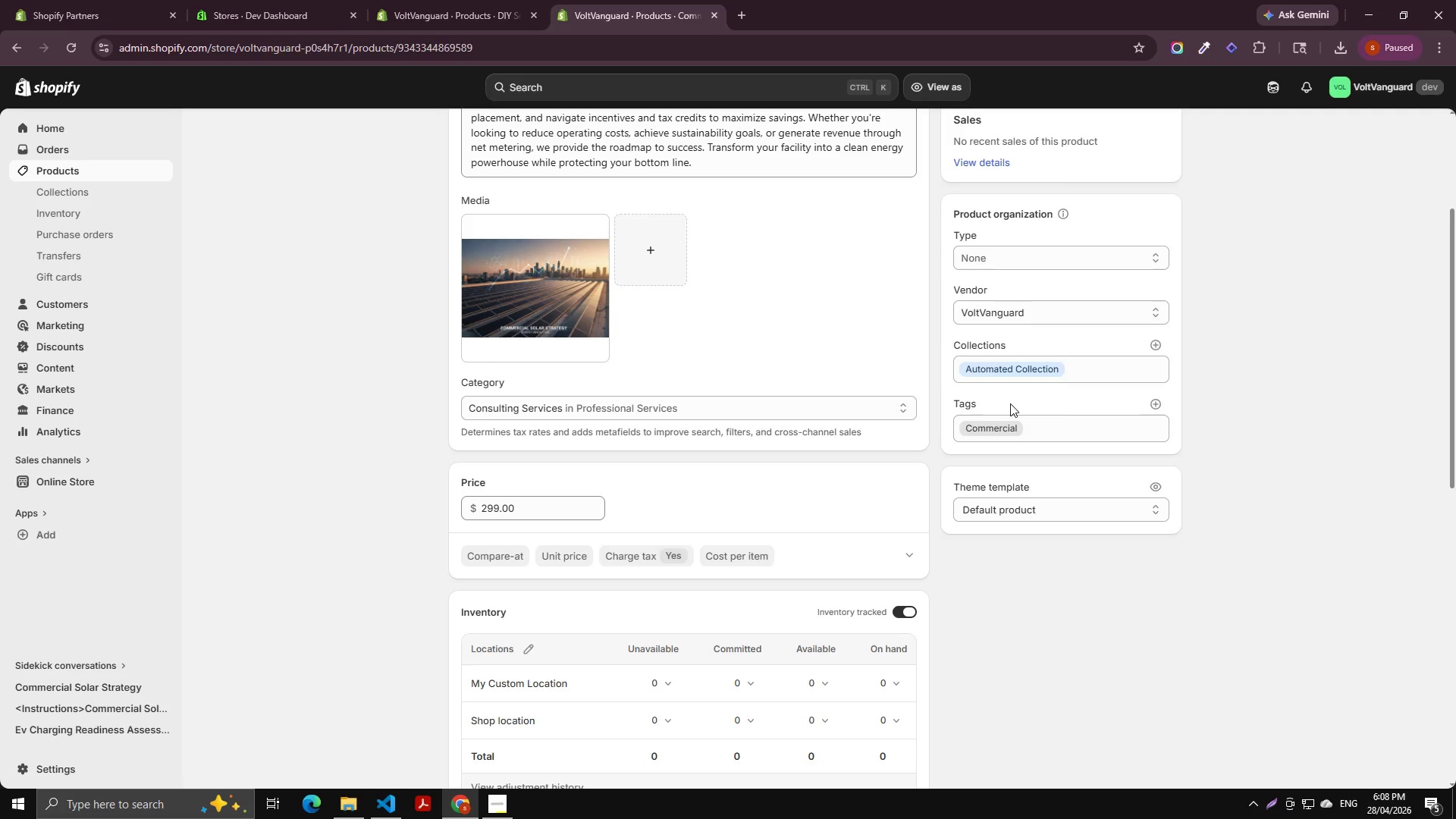 
wait(17.14)
 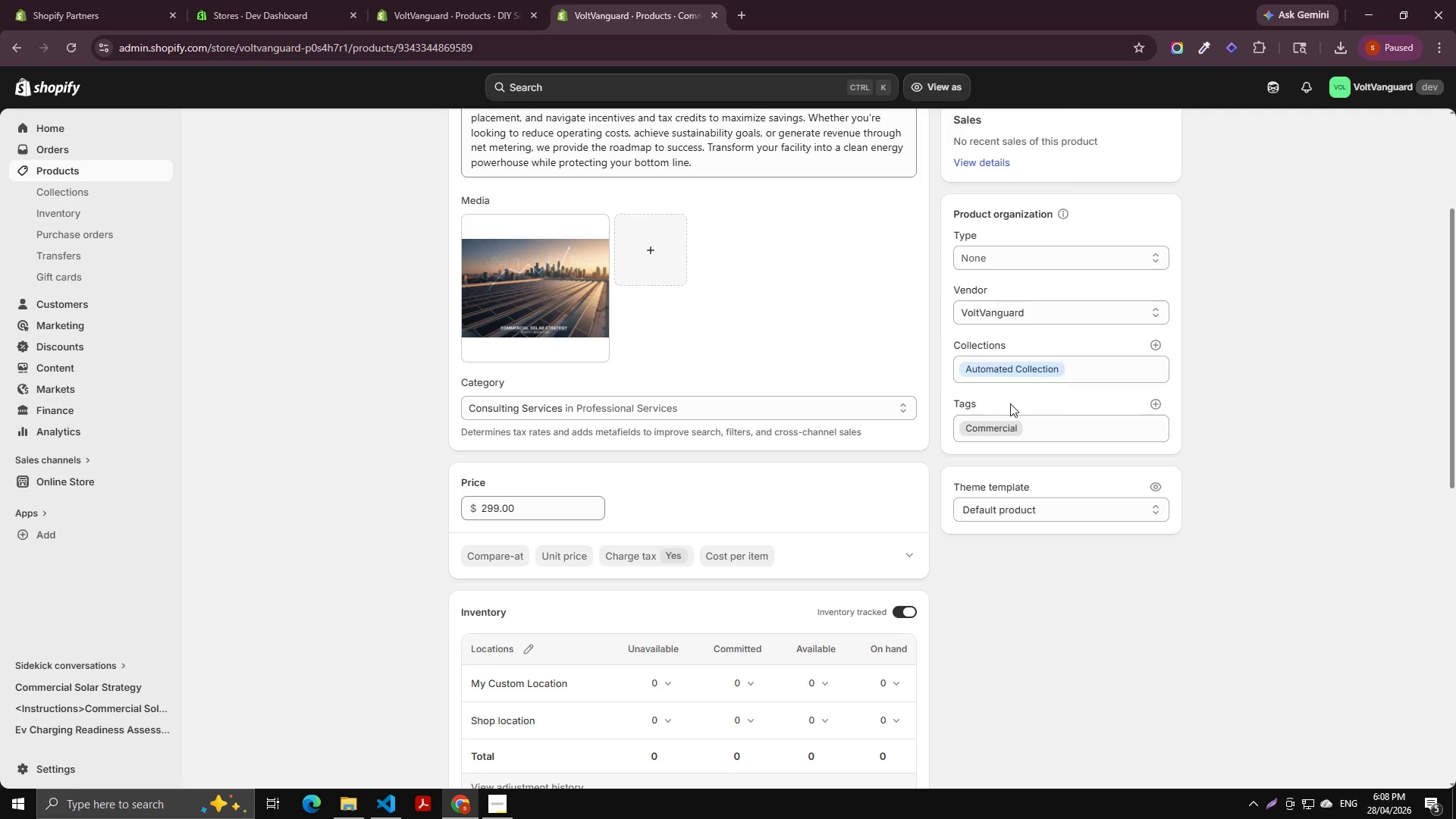 
scroll: coordinate [894, 463], scroll_direction: down, amount: 4.0
 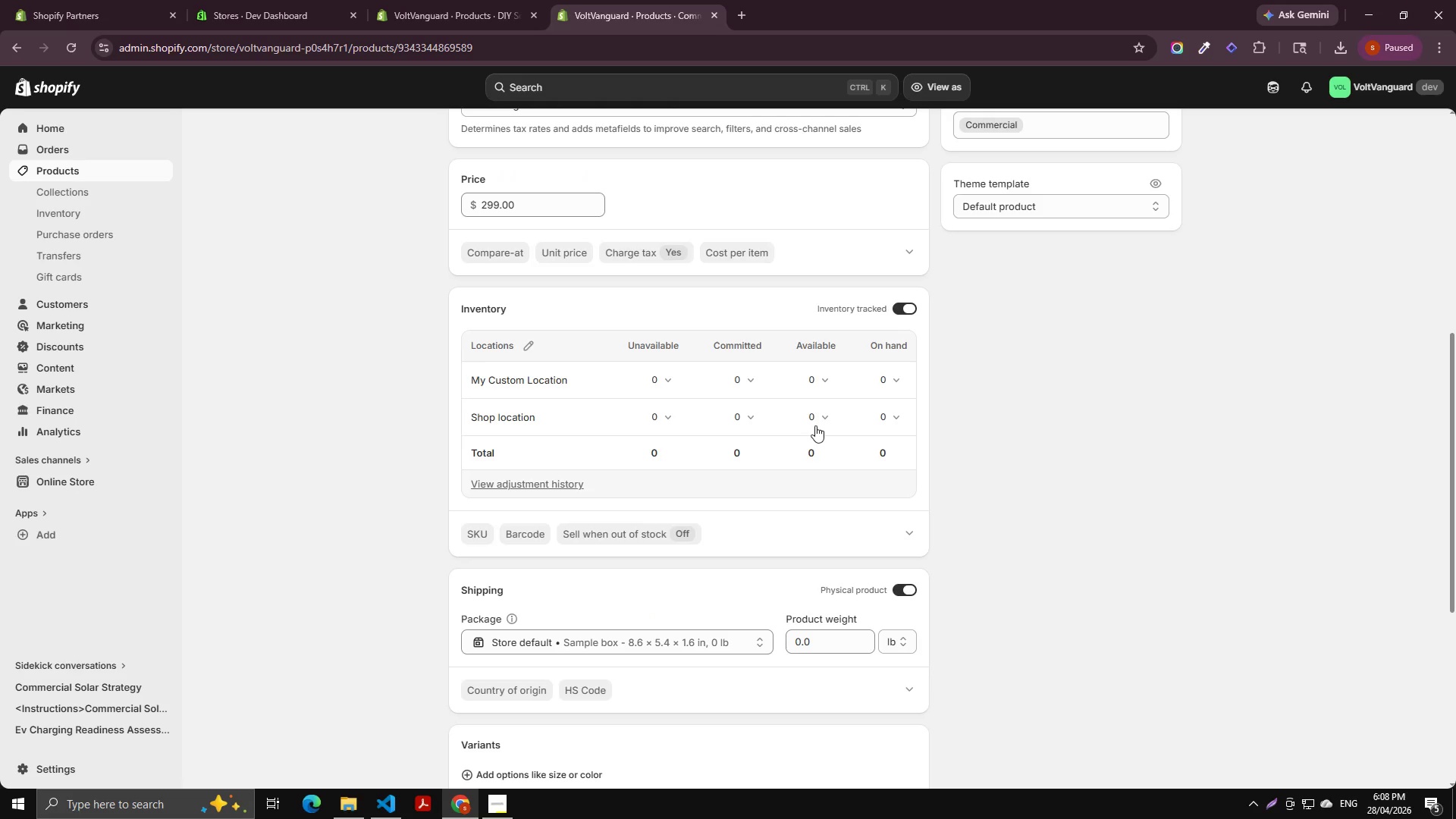 
left_click([815, 423])
 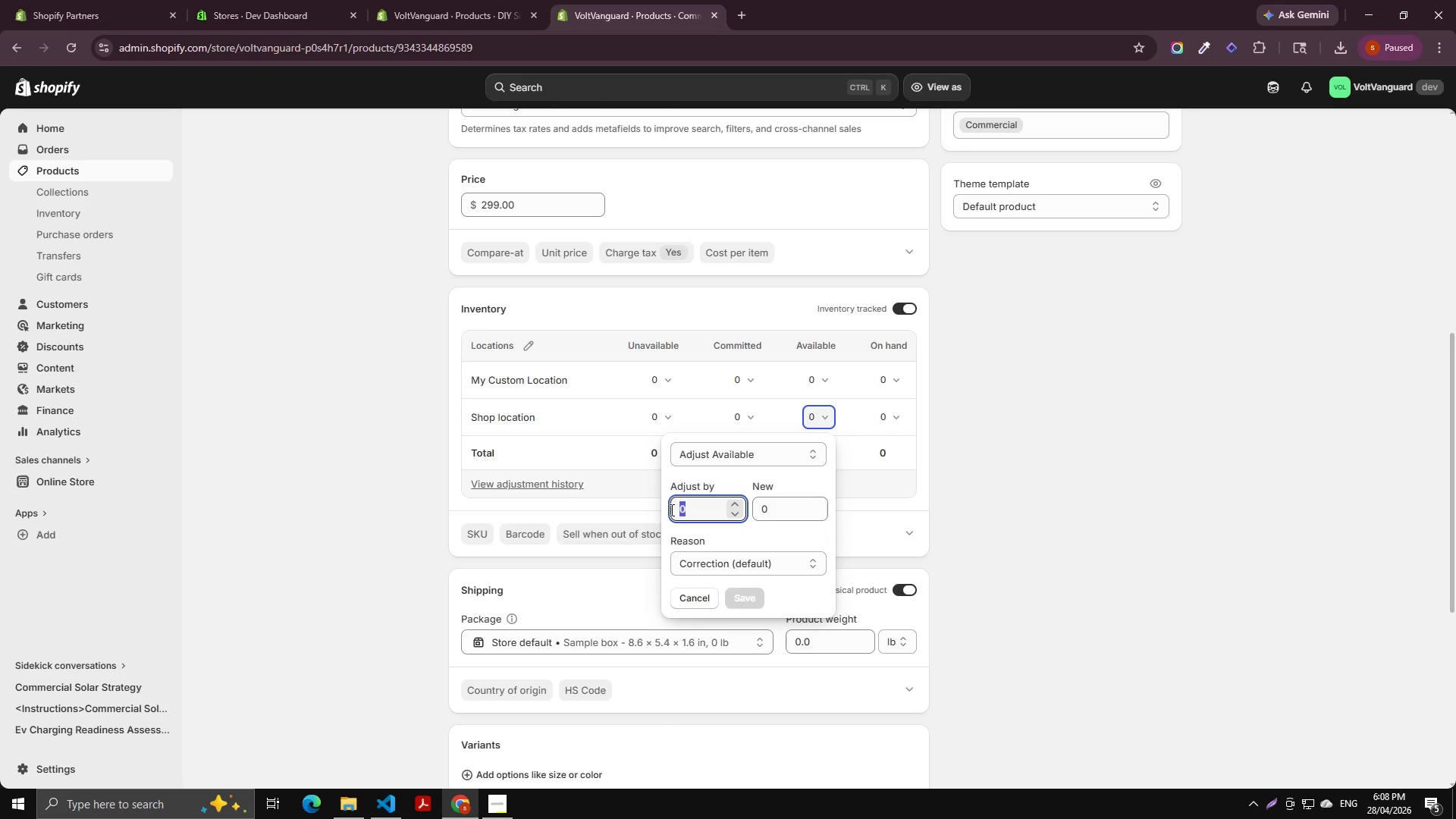 
key(Numpad2)
 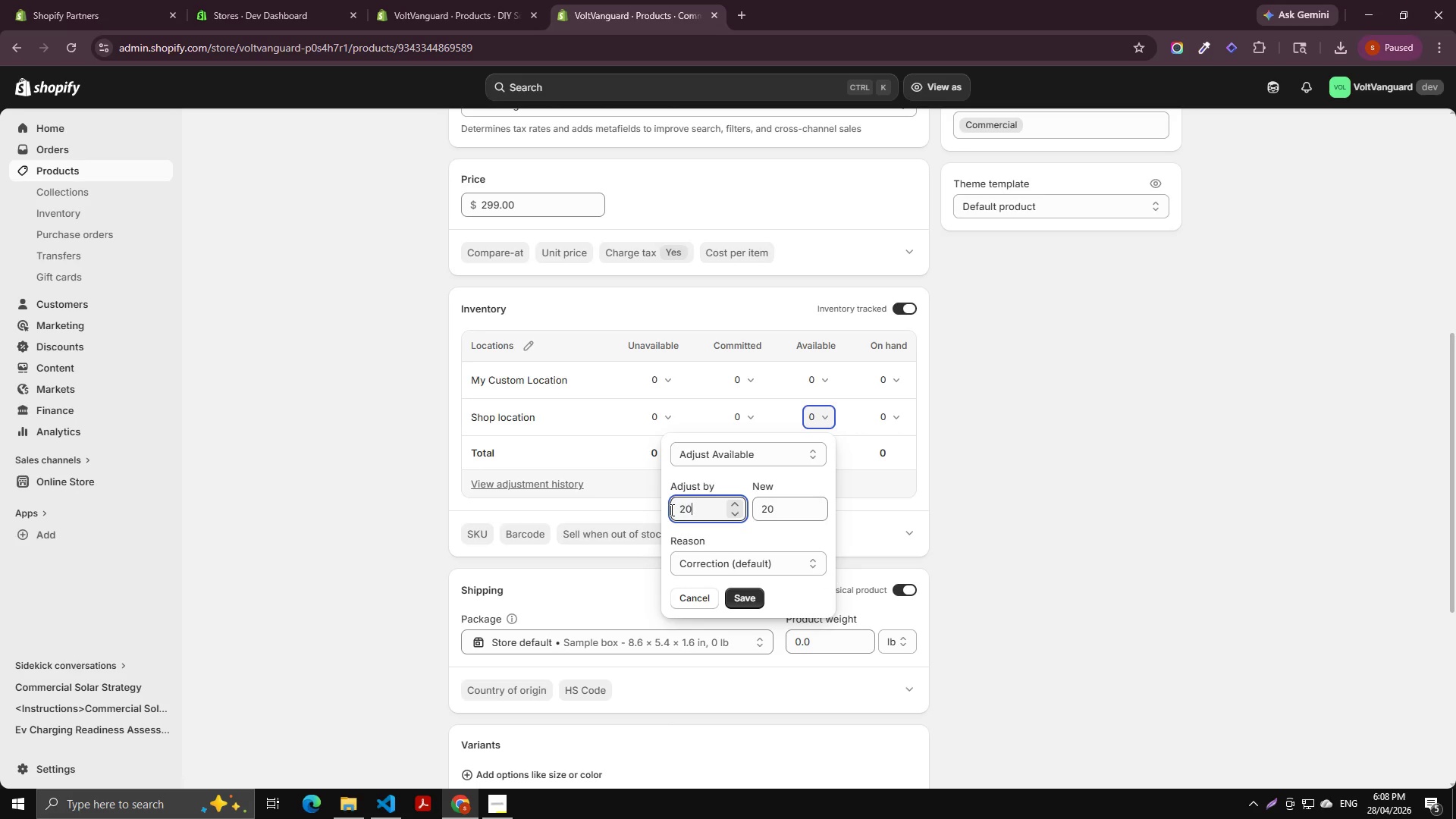 
key(Numpad0)
 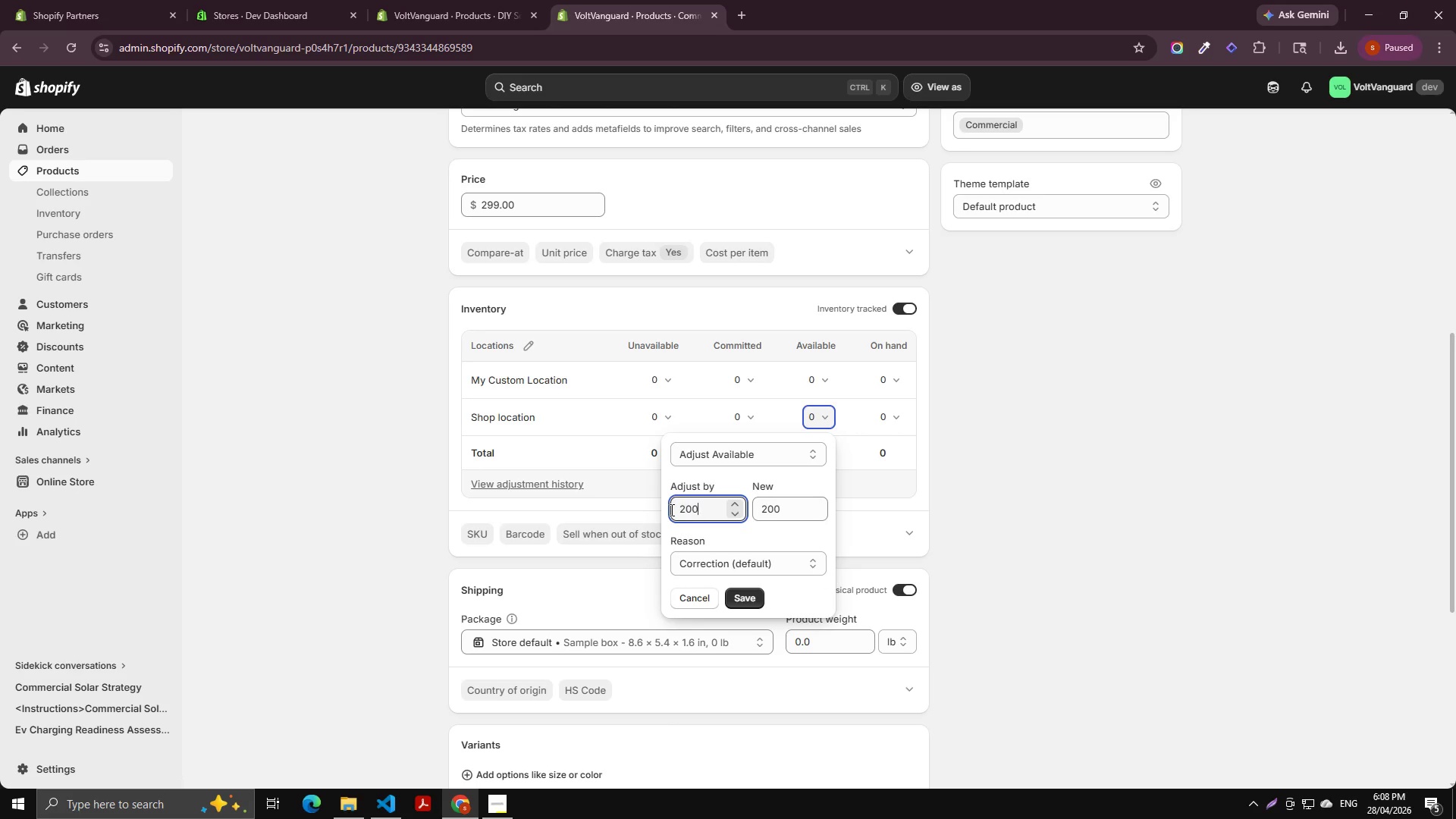 
key(Numpad0)
 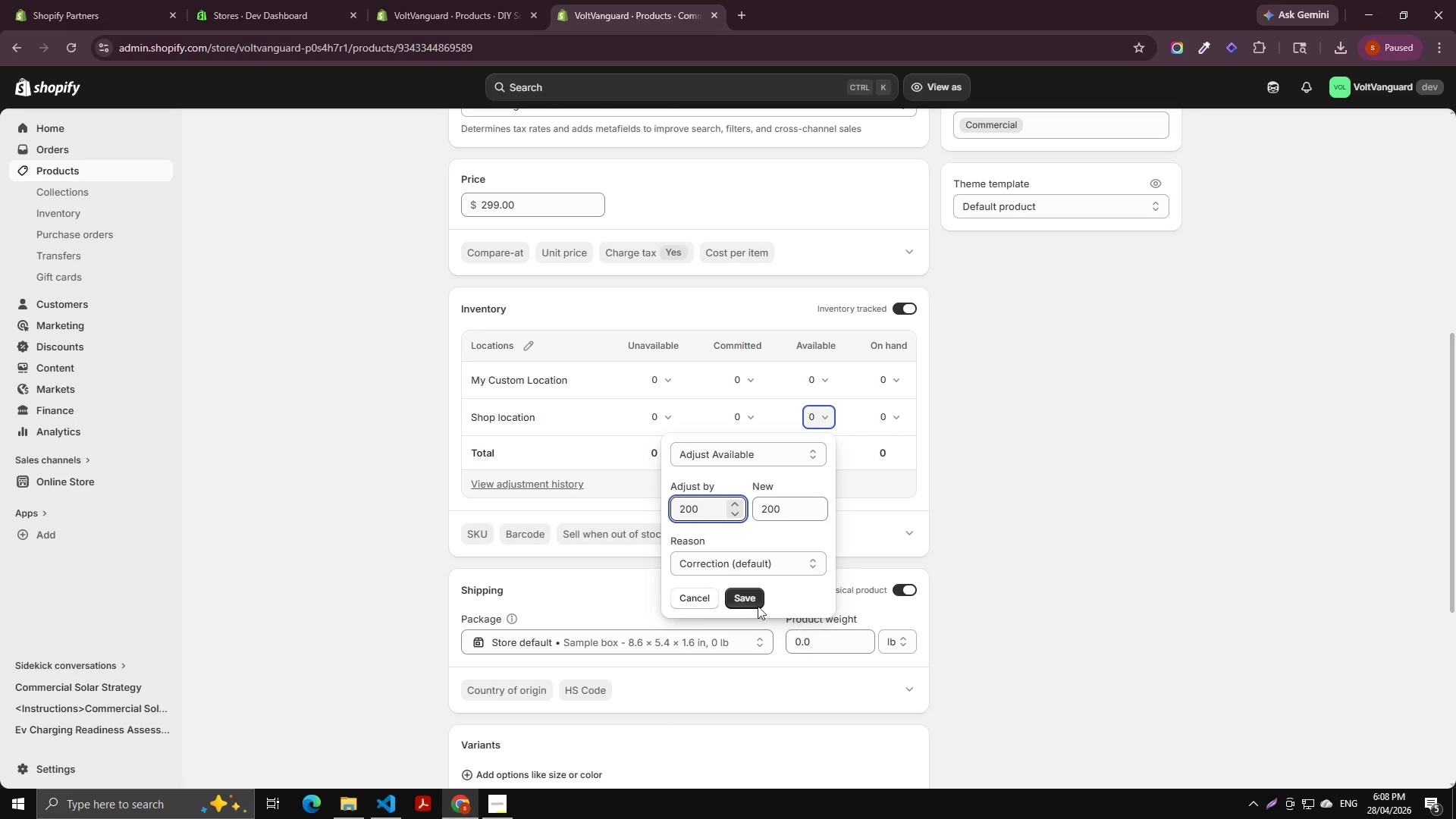 
left_click([730, 579])
 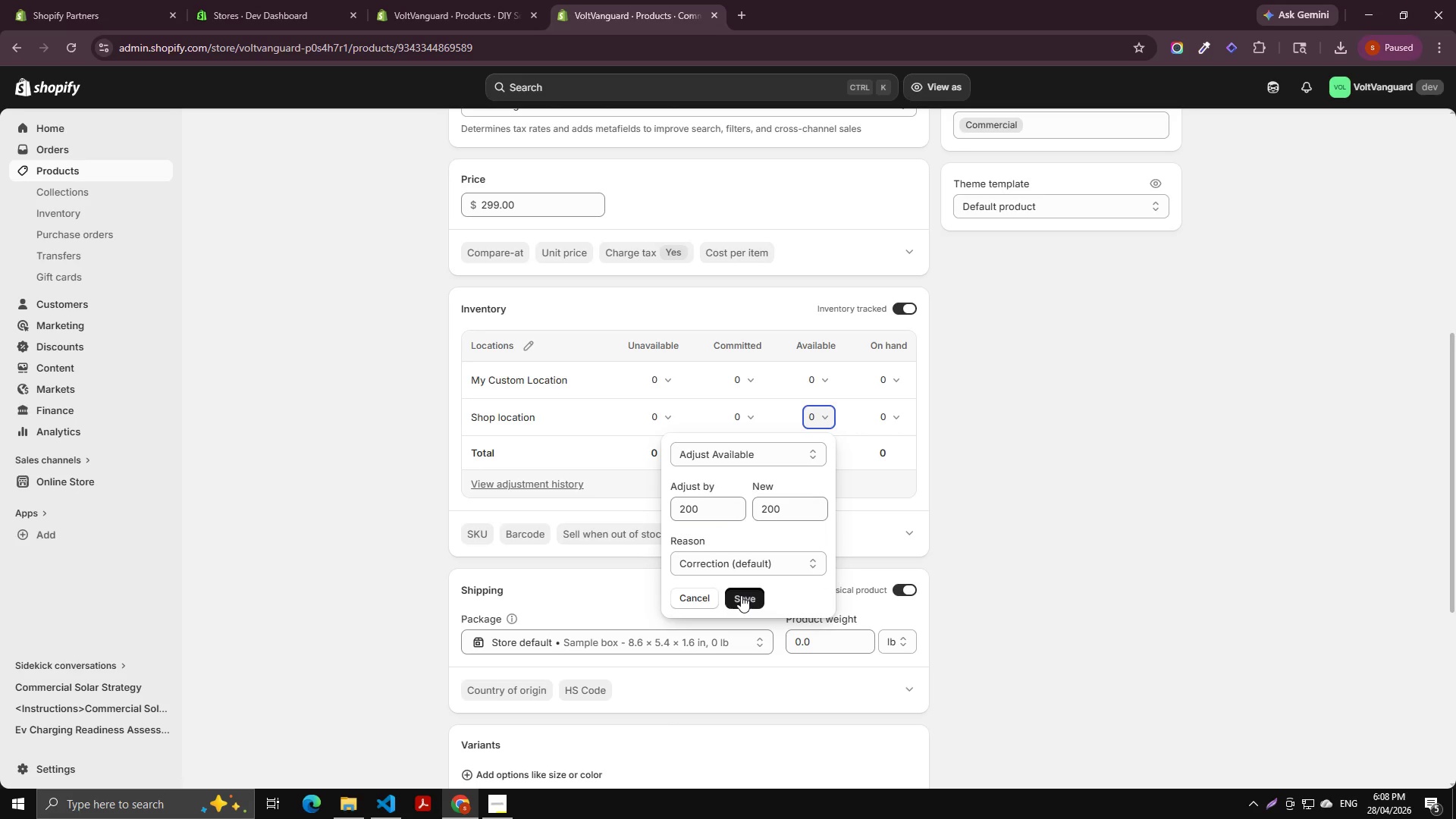 
triple_click([741, 595])
 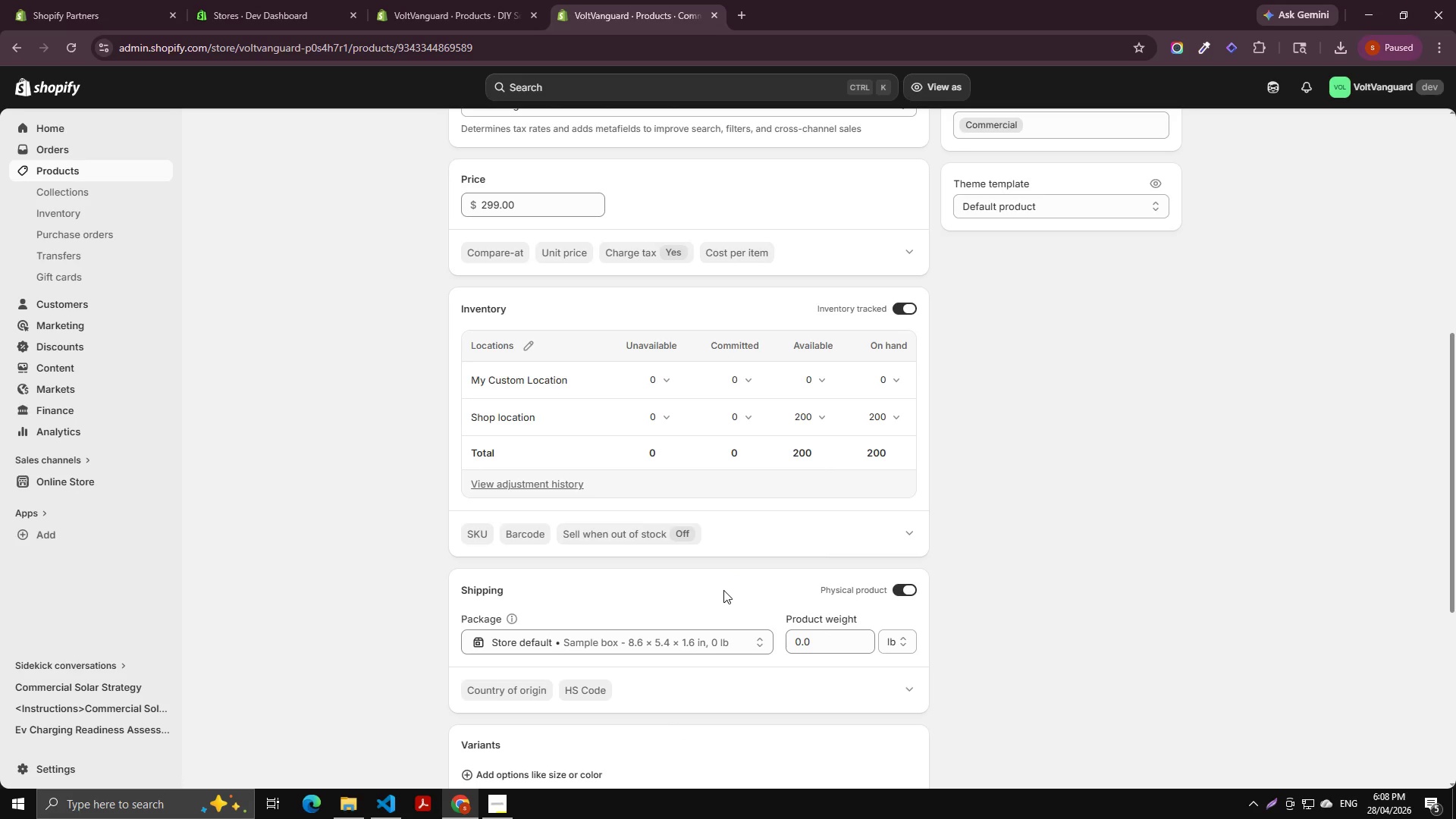 
wait(20.59)
 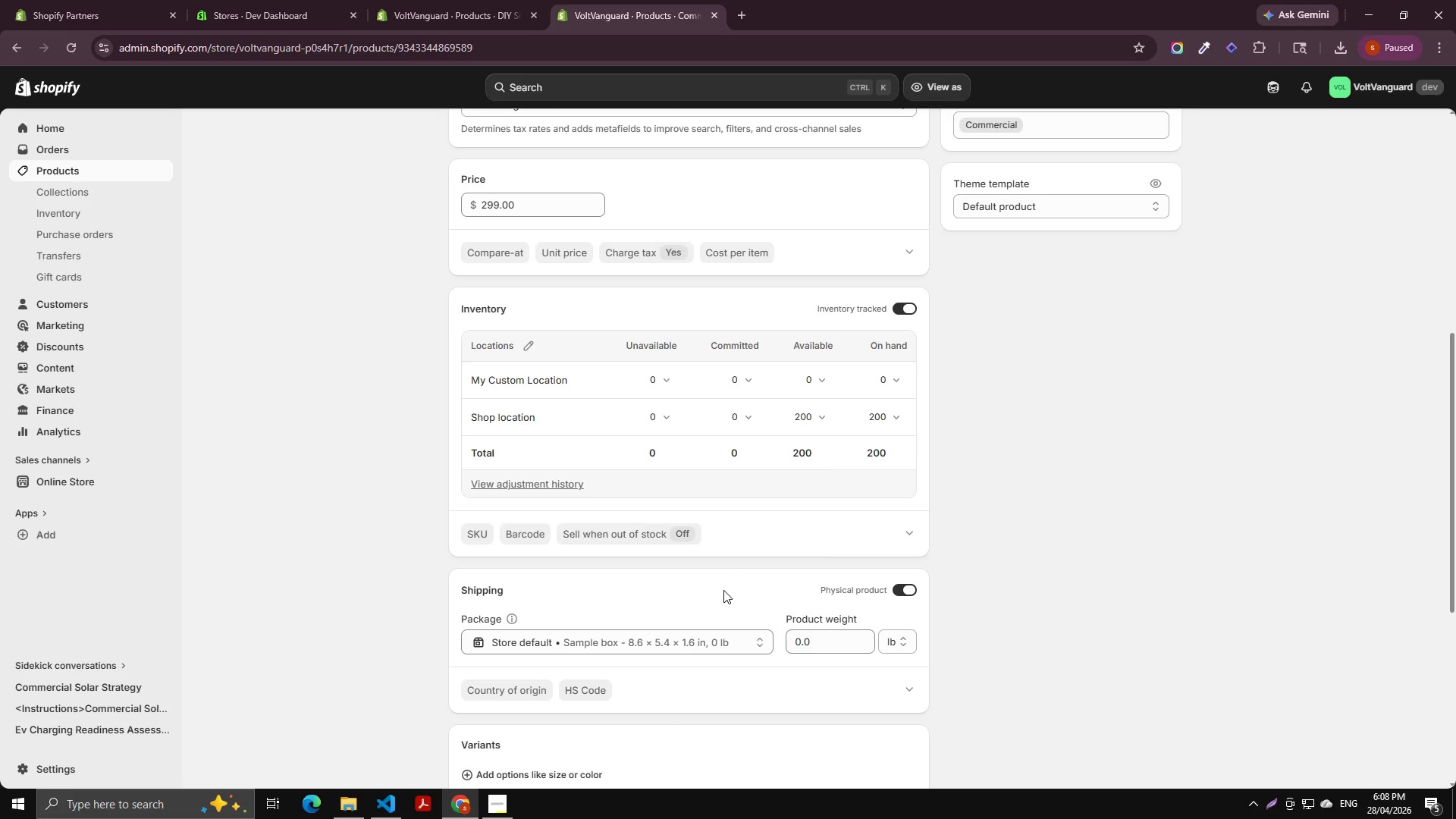 
scroll: coordinate [771, 399], scroll_direction: up, amount: 5.0
 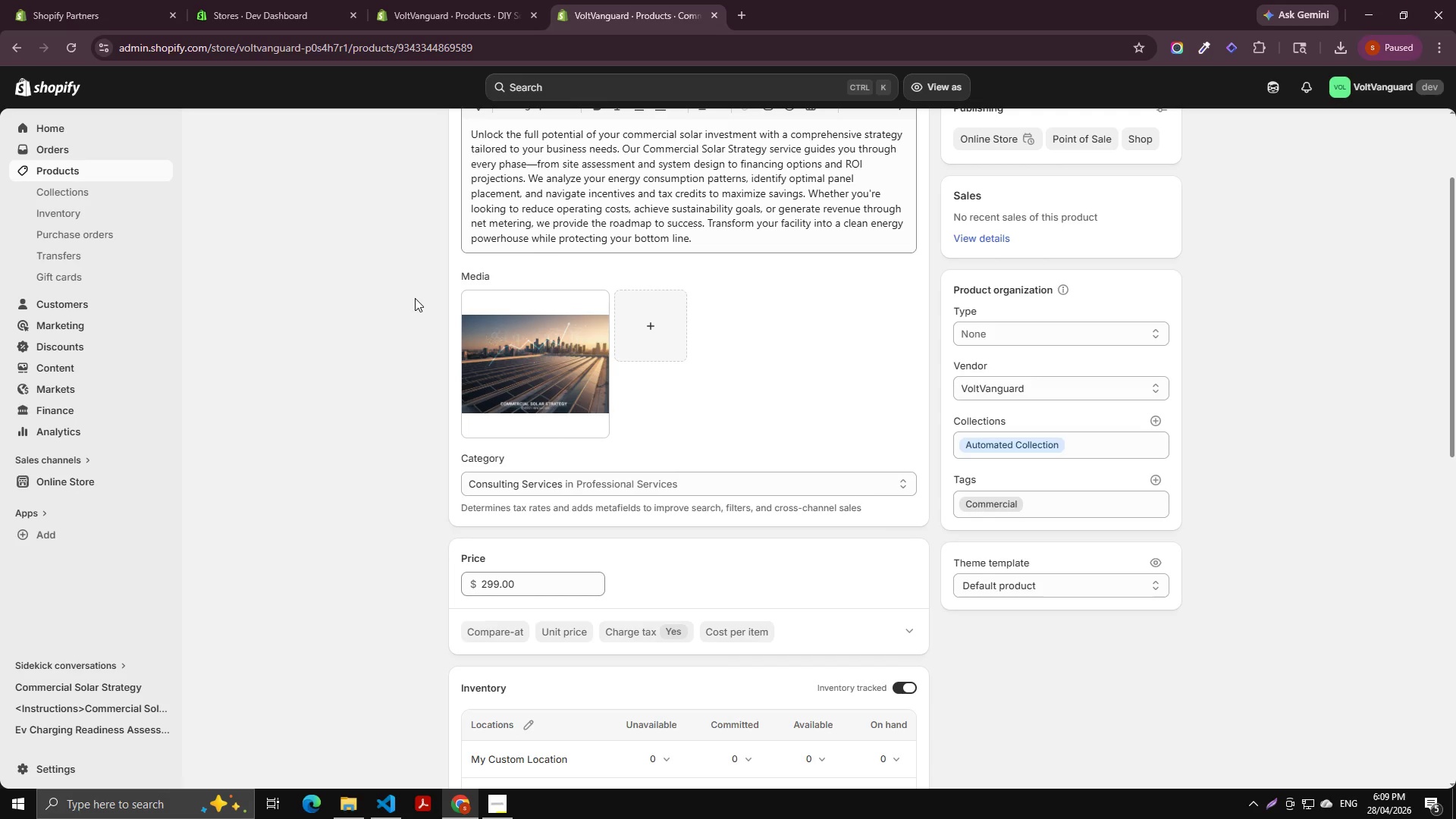 
wait(56.43)
 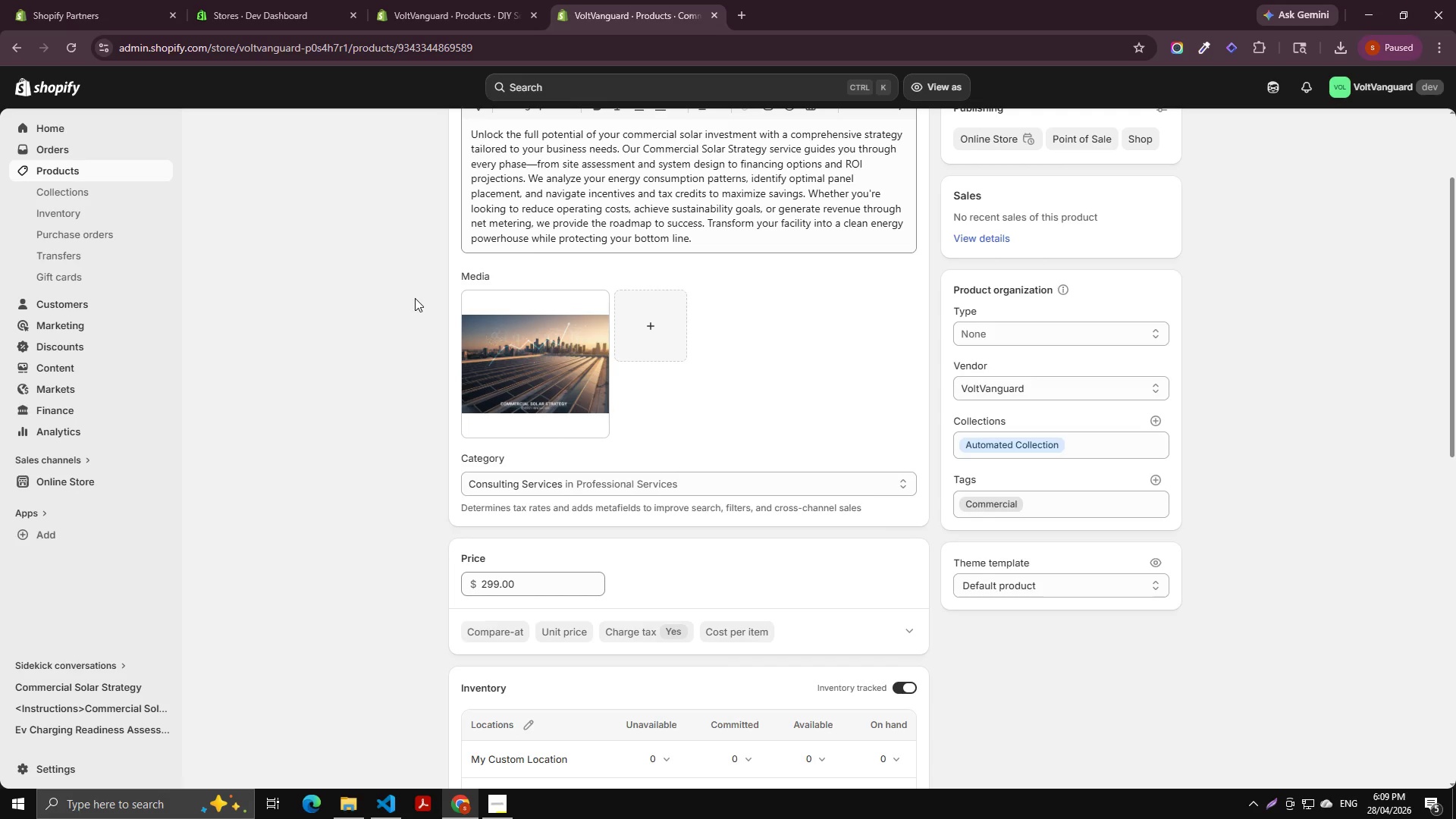 
scroll: coordinate [911, 535], scroll_direction: up, amount: 2.0
 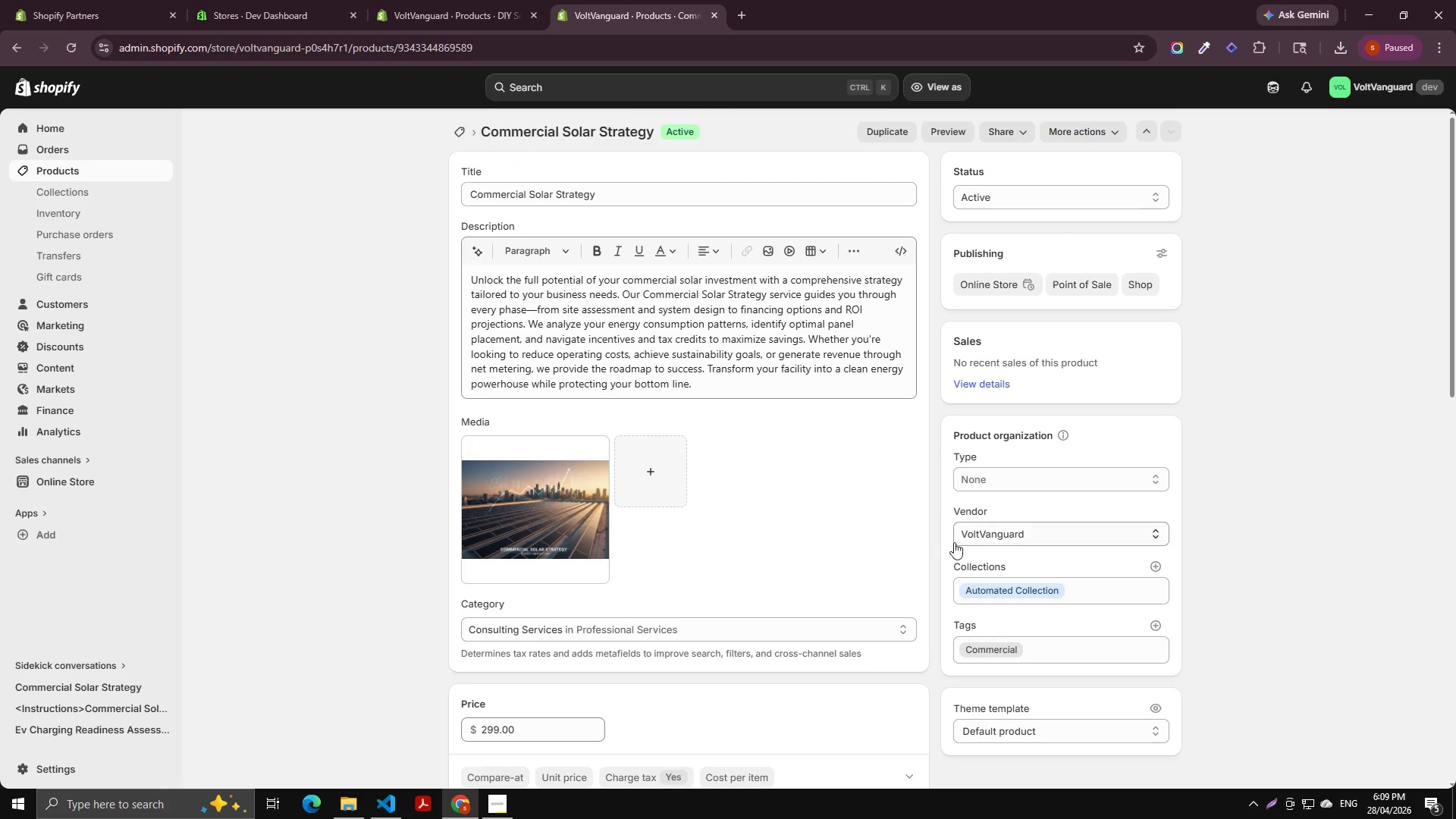 
scroll: coordinate [879, 571], scroll_direction: down, amount: 4.0
 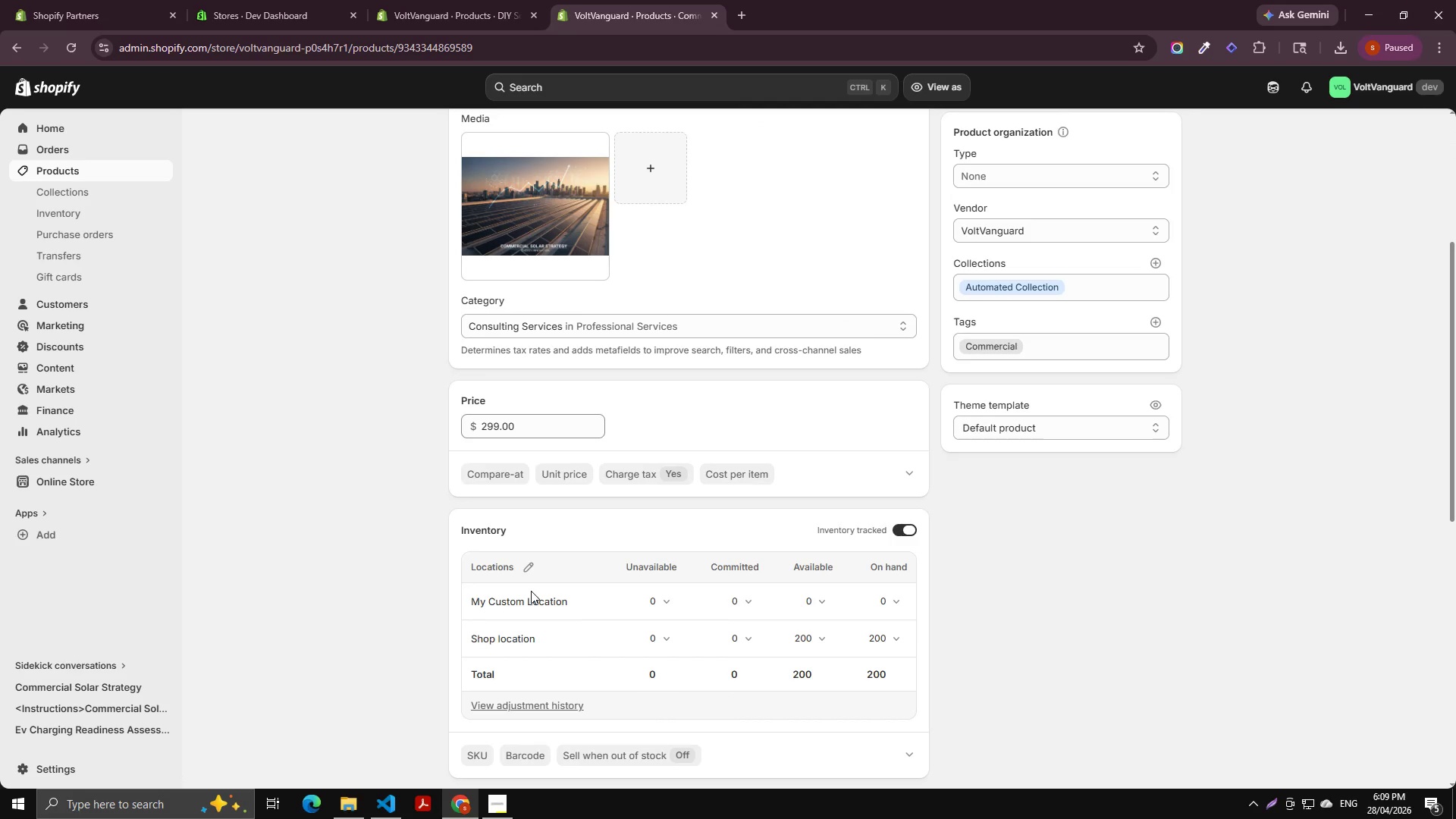 
wait(17.17)
 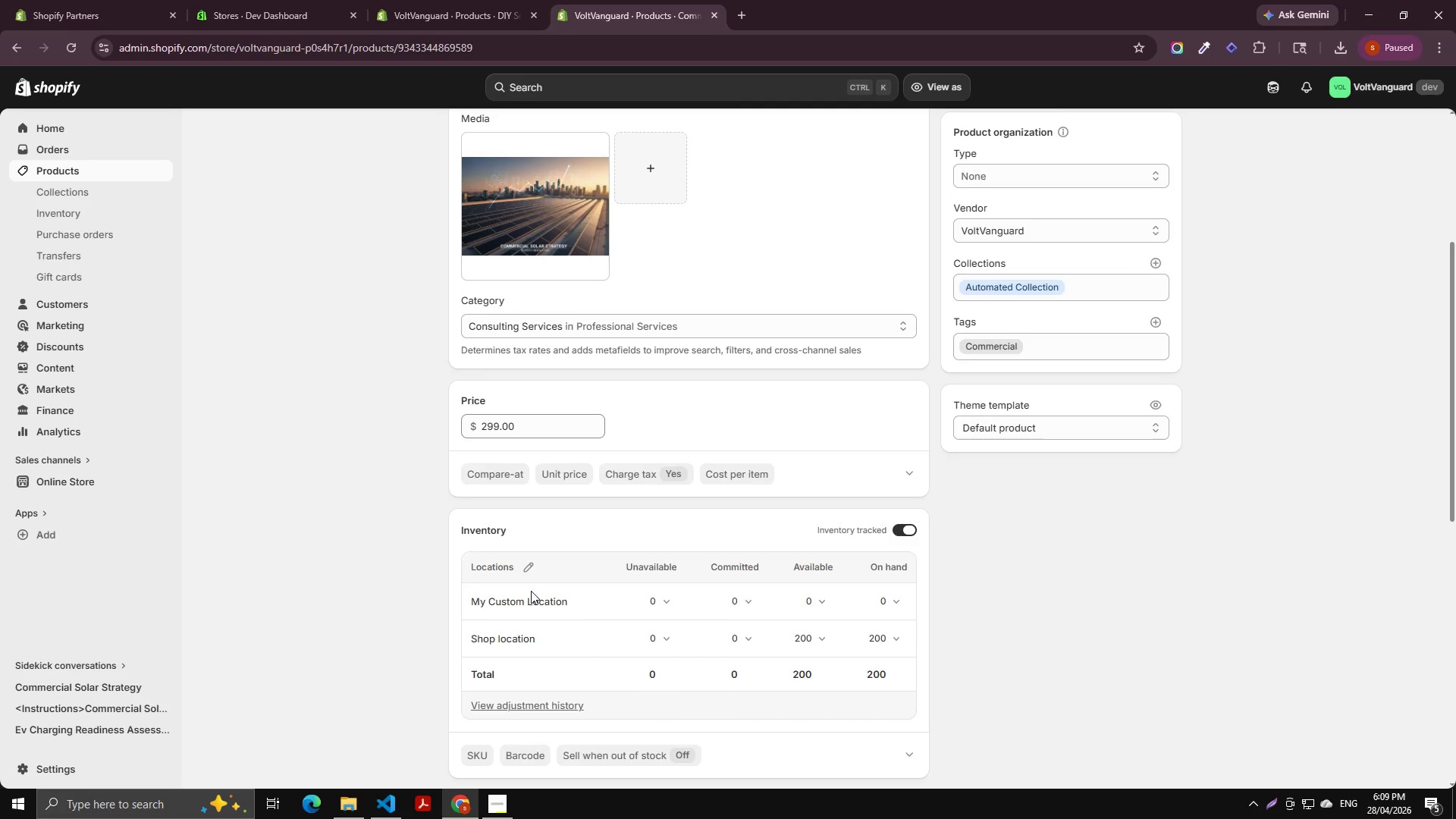 
left_click([470, 0])
 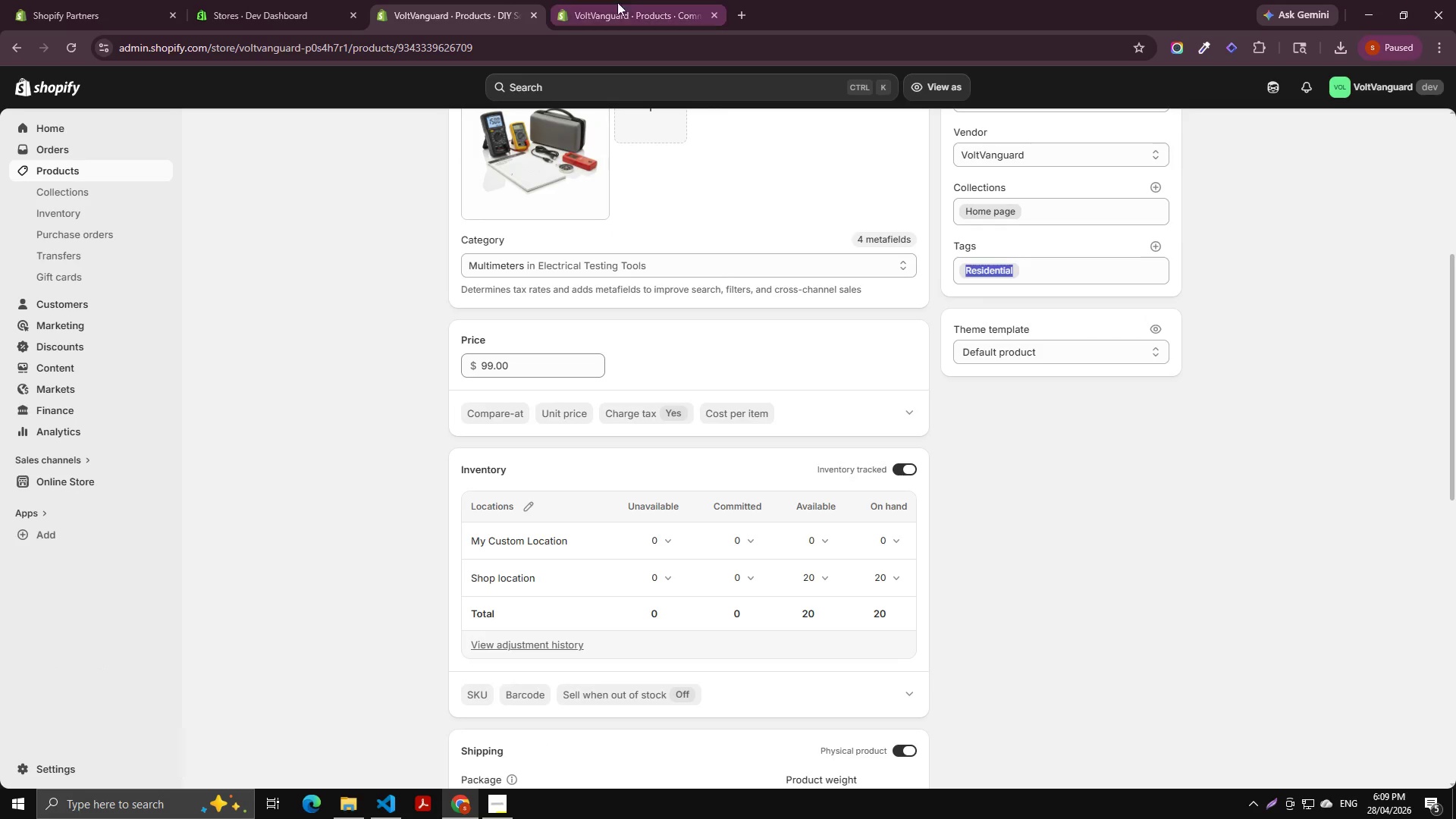 
left_click([623, 2])
 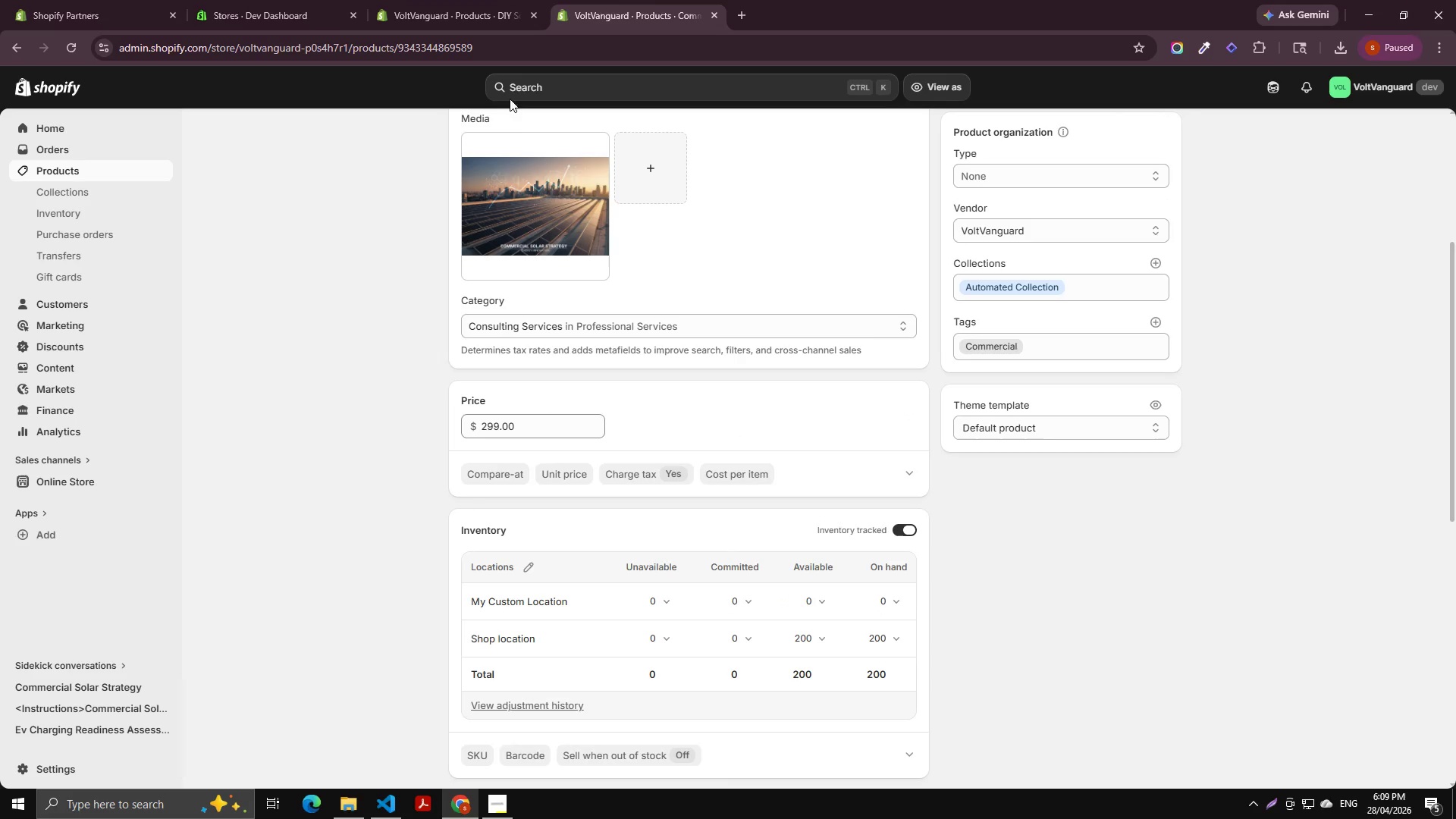 
key(Control+Shift+R)
 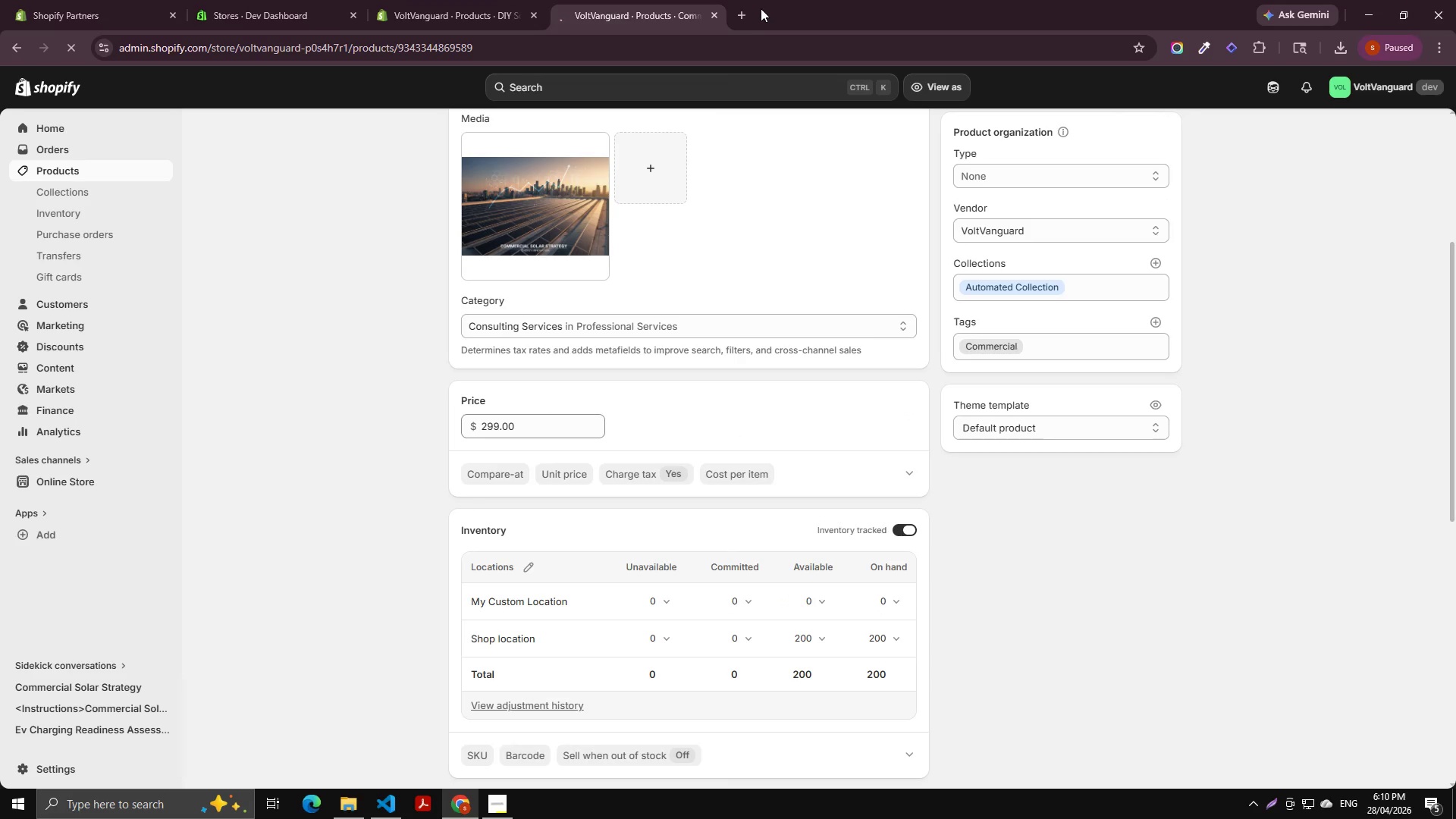 
left_click([742, 0])
 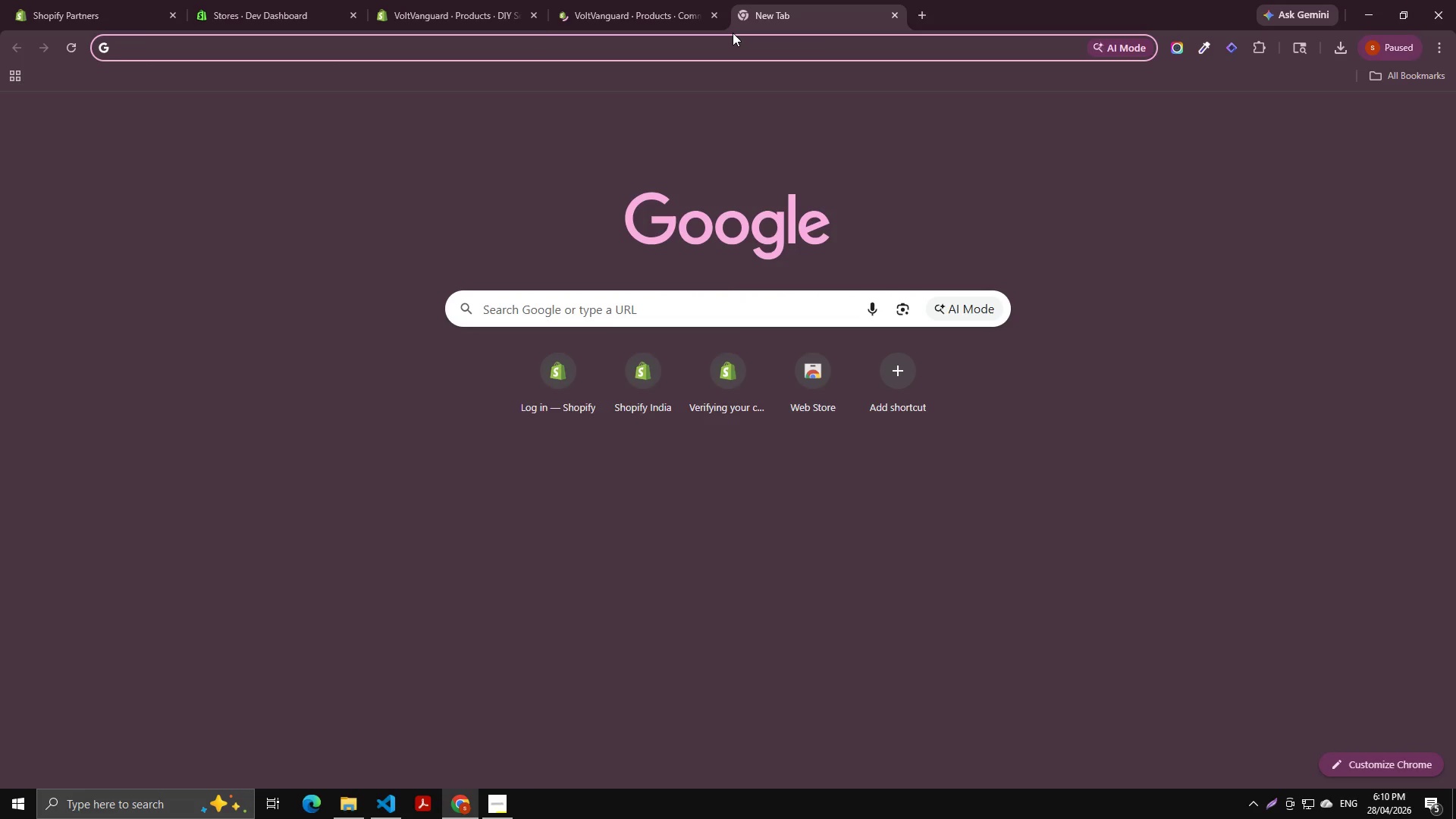 
type(shopify app)
 